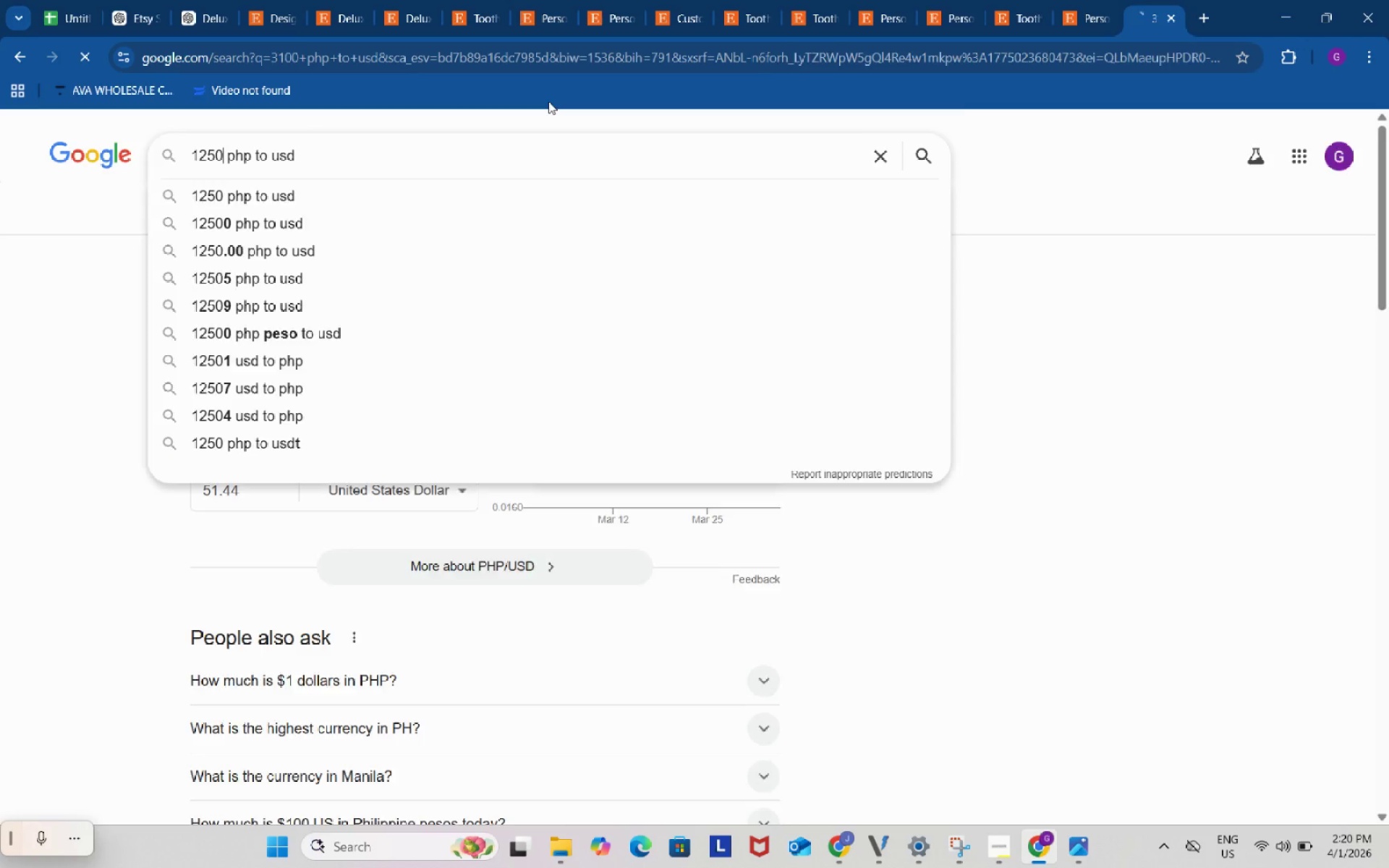 
key(Enter)
 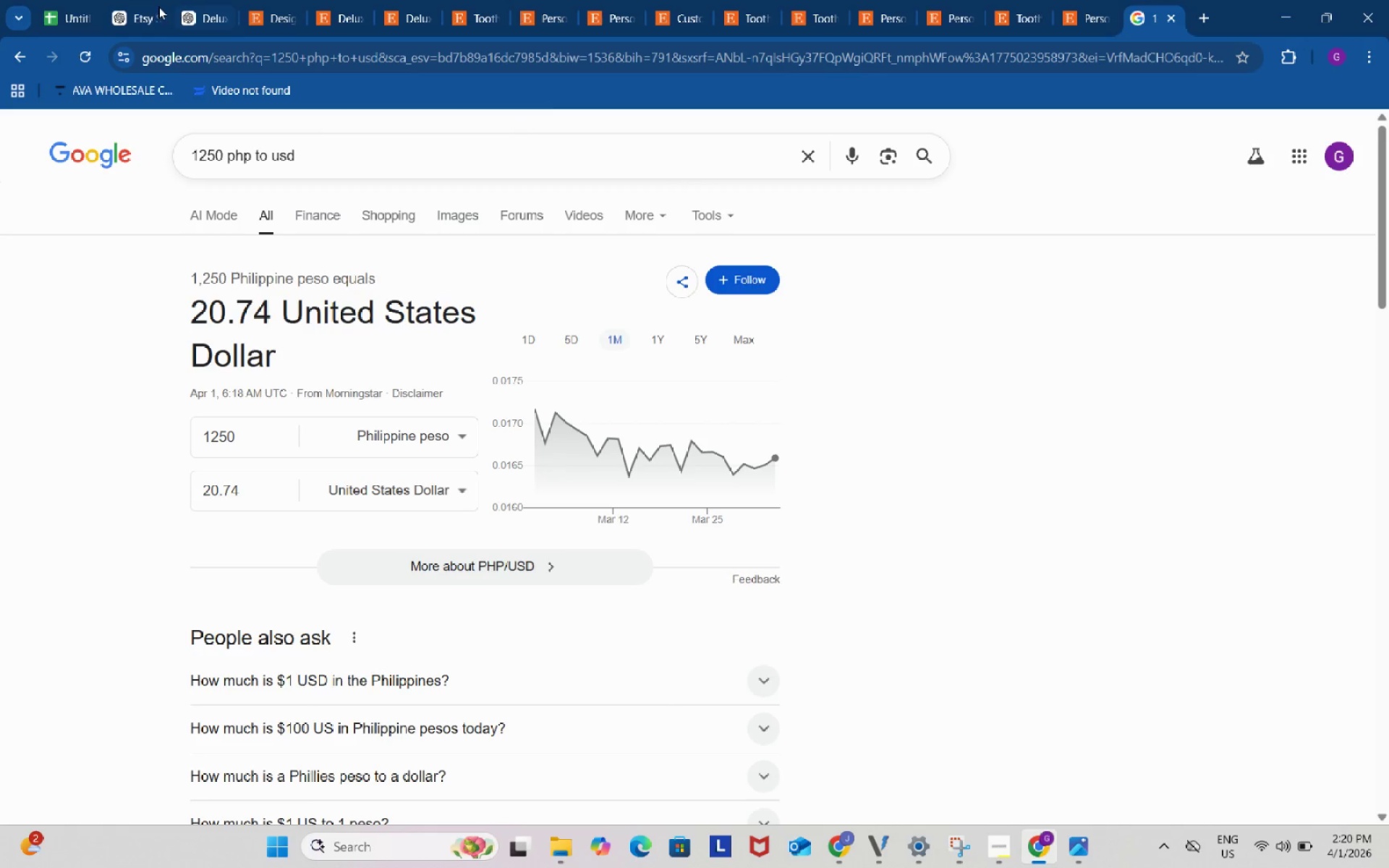 
left_click([75, 0])
 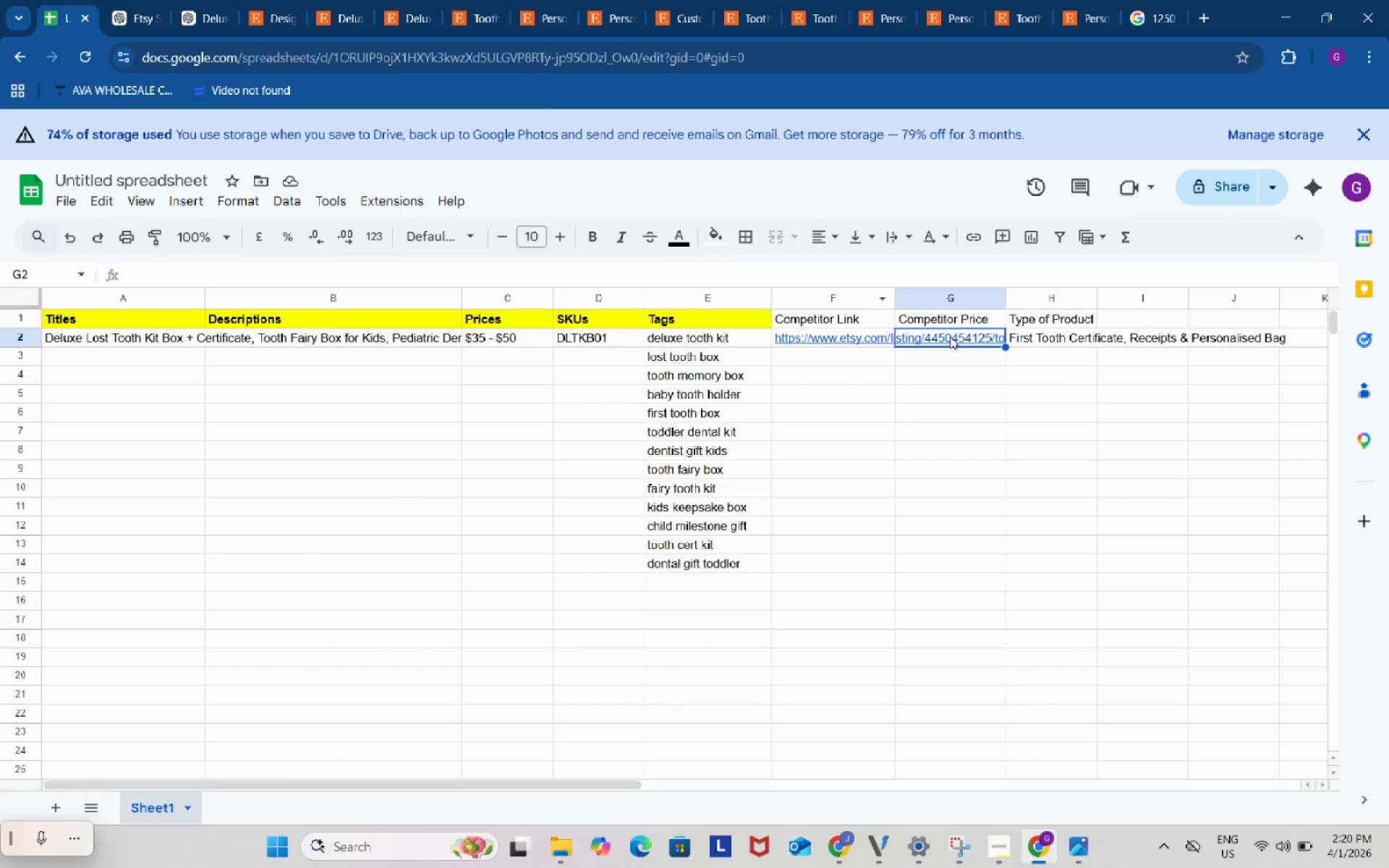 
double_click([950, 336])
 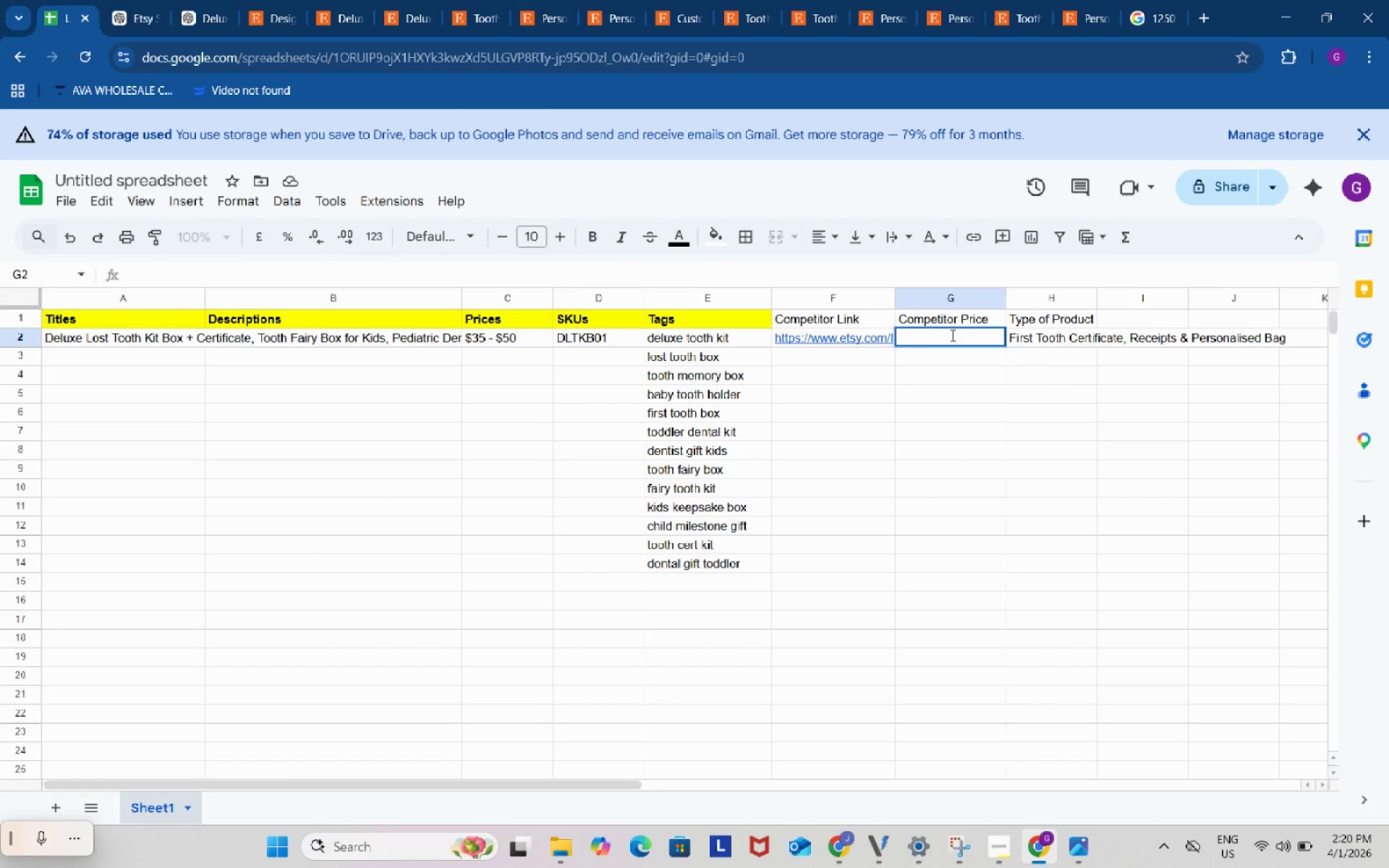 
key(Shift+4)
 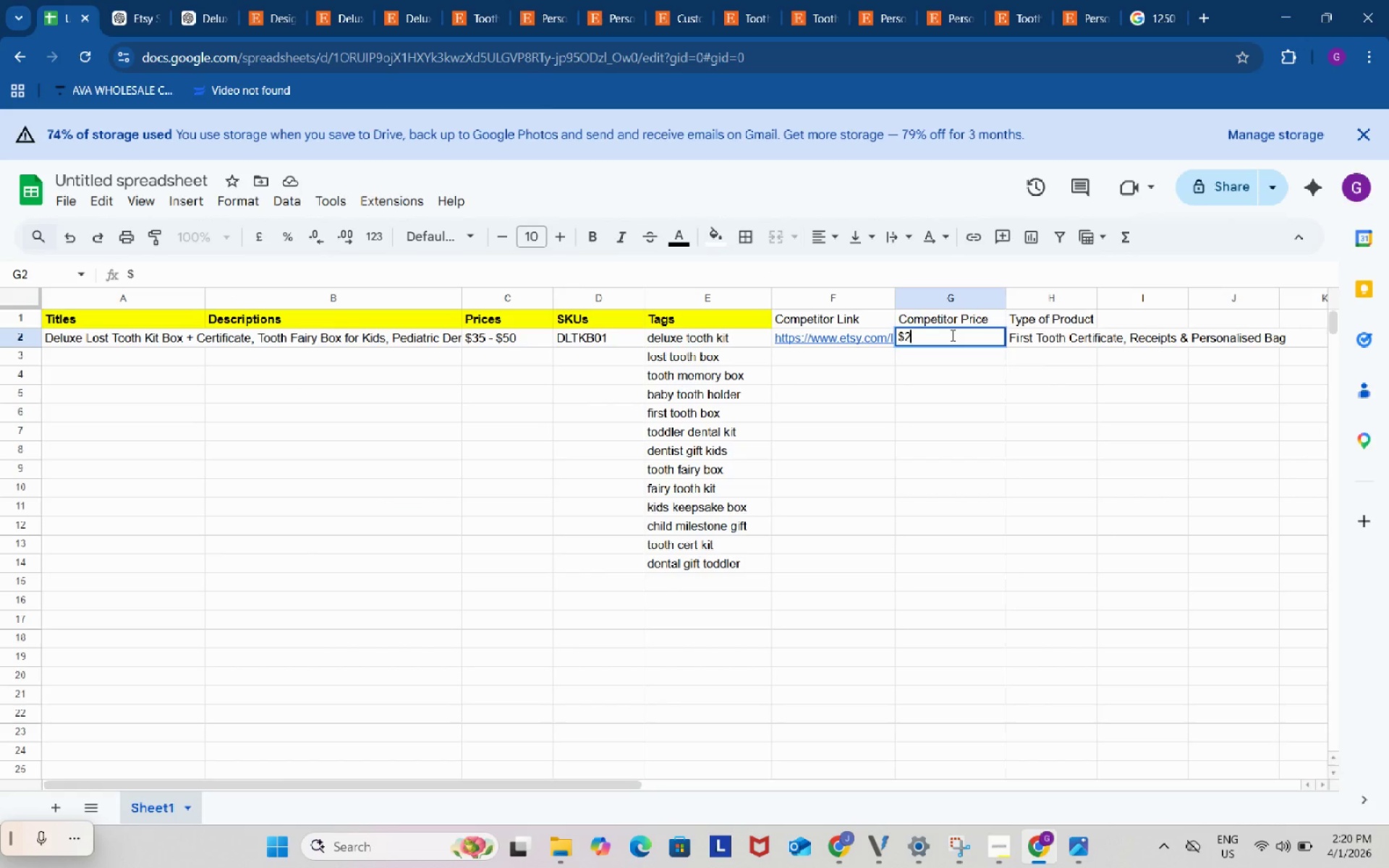 
key(Numpad2)
 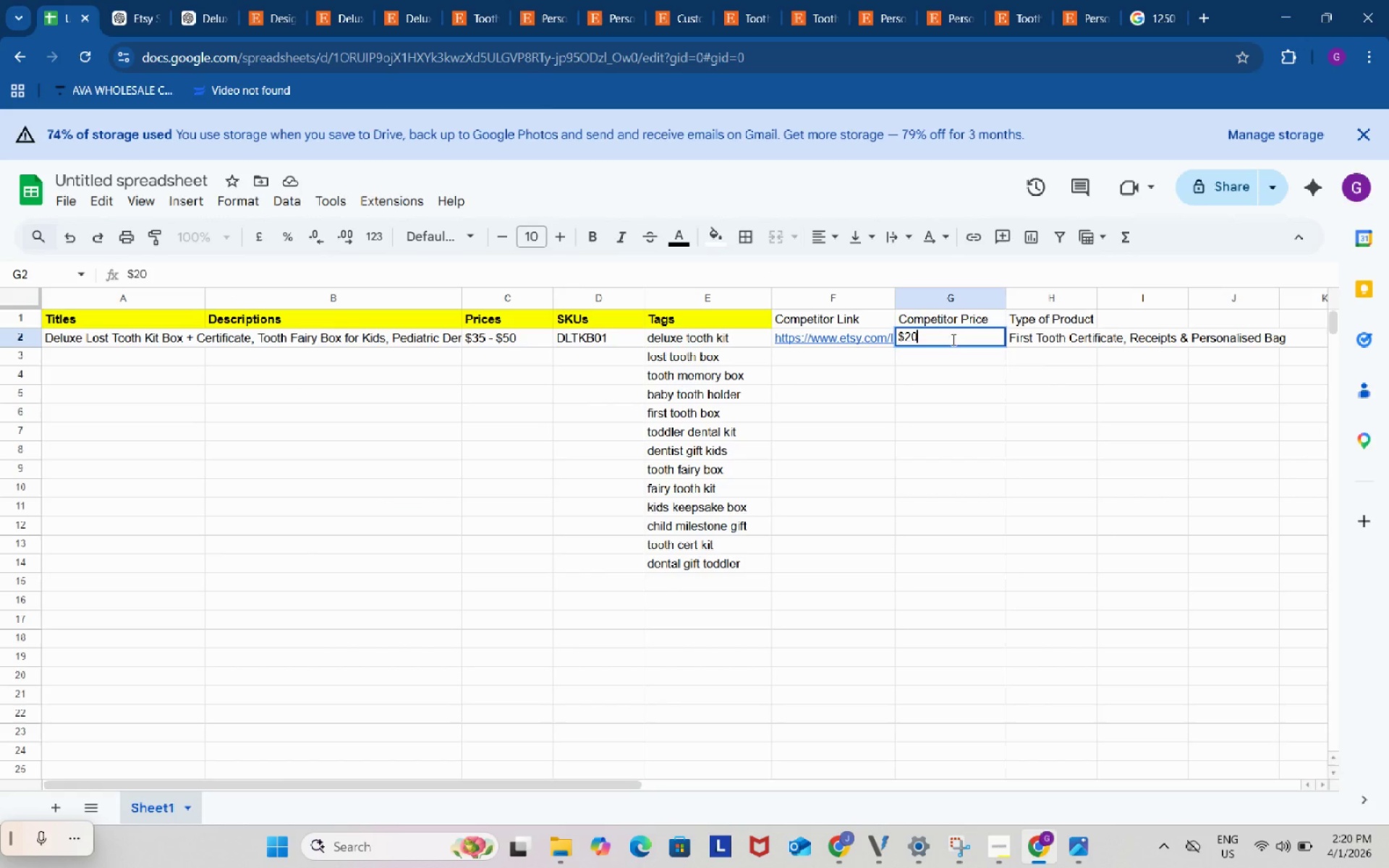 
key(Numpad0)
 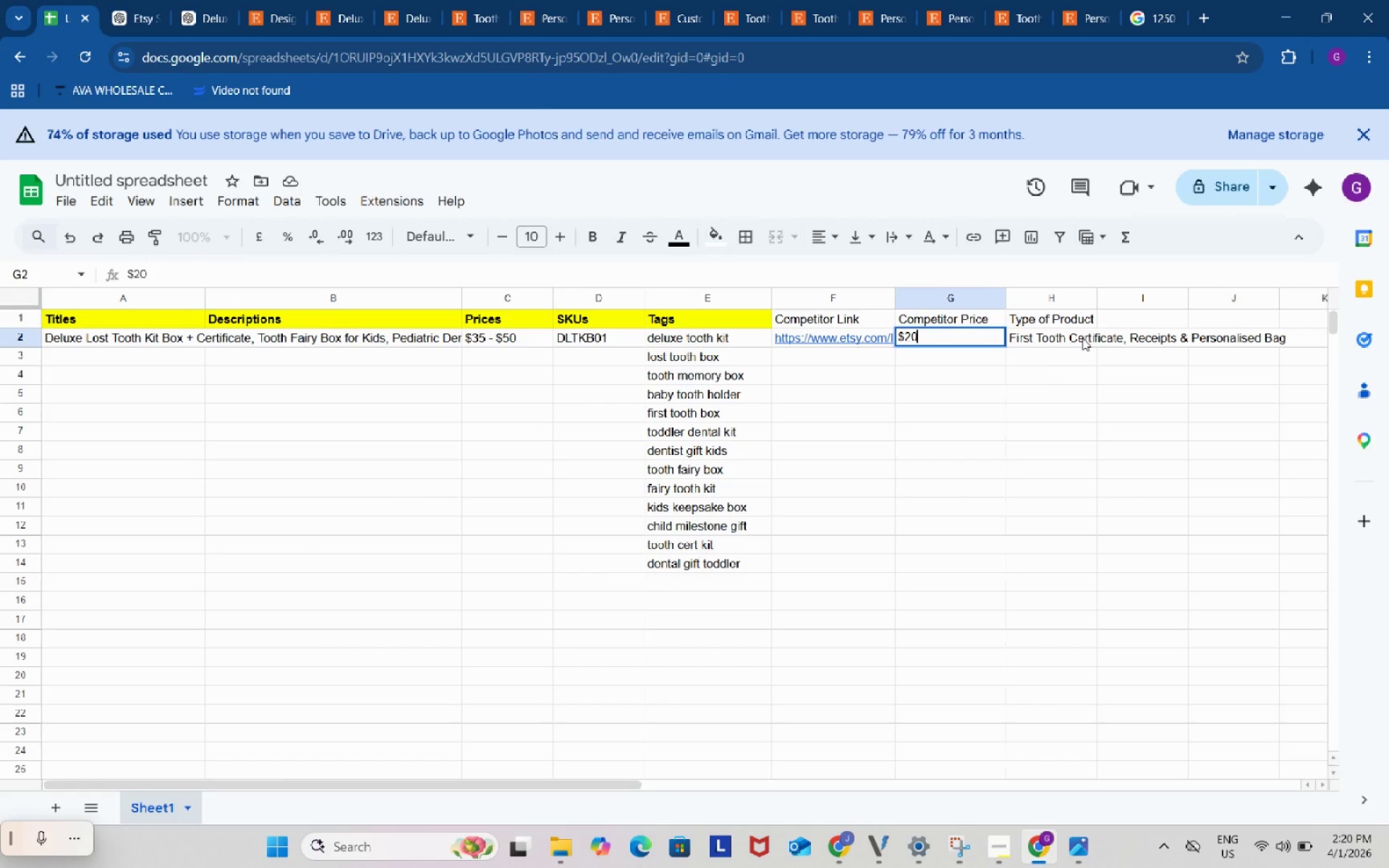 
left_click([1082, 338])
 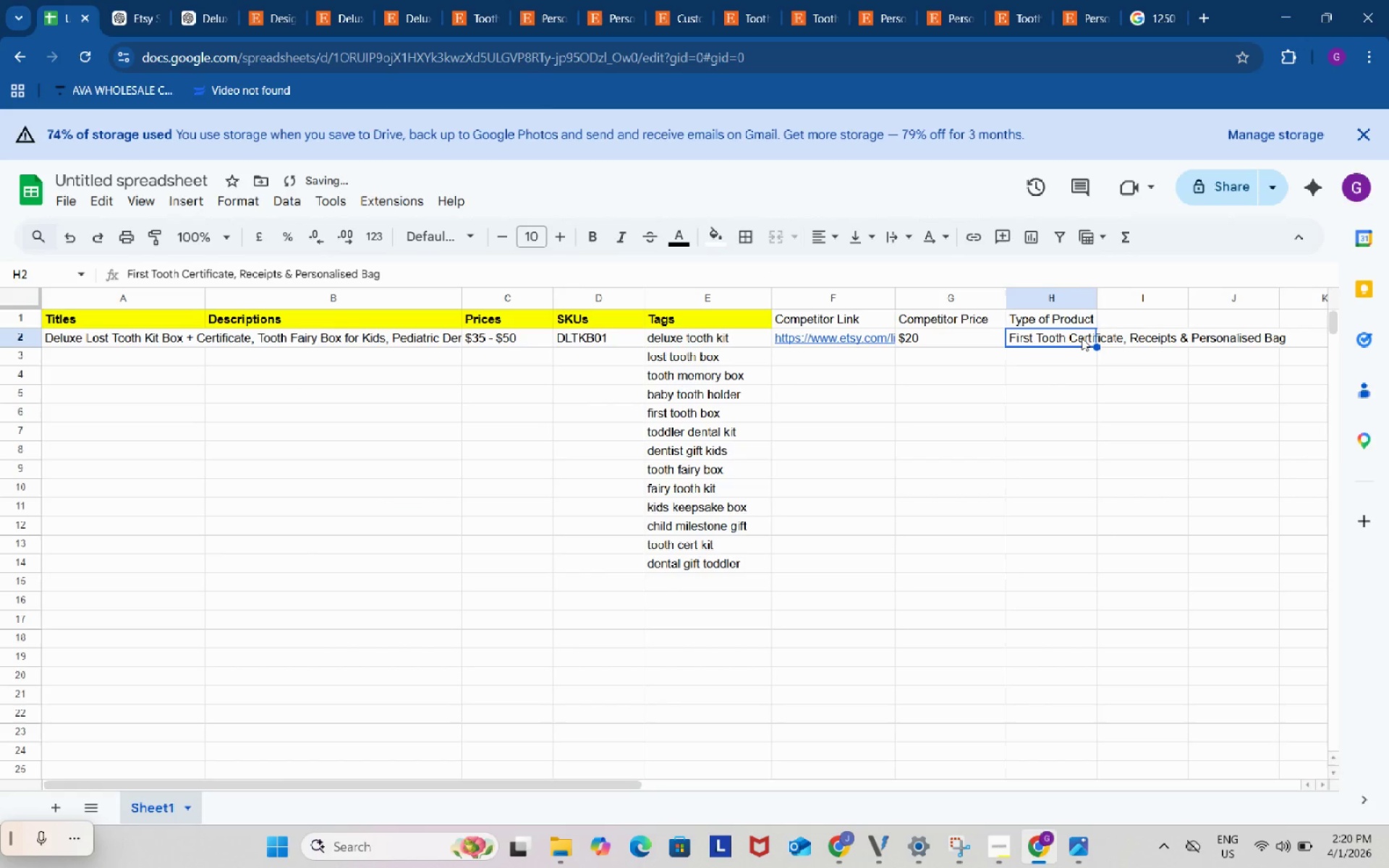 
left_click([1082, 338])
 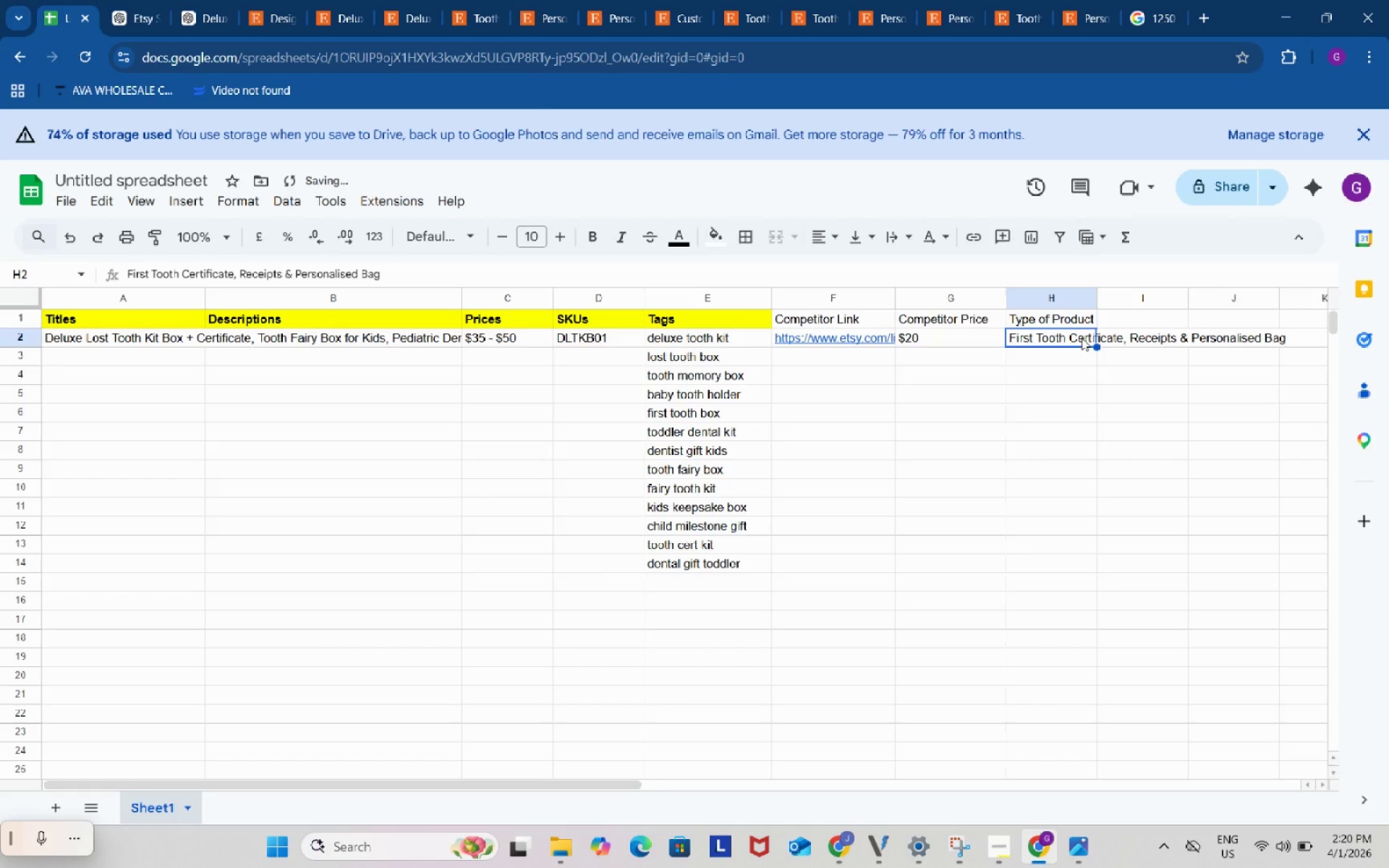 
key(Control+ControlLeft)
 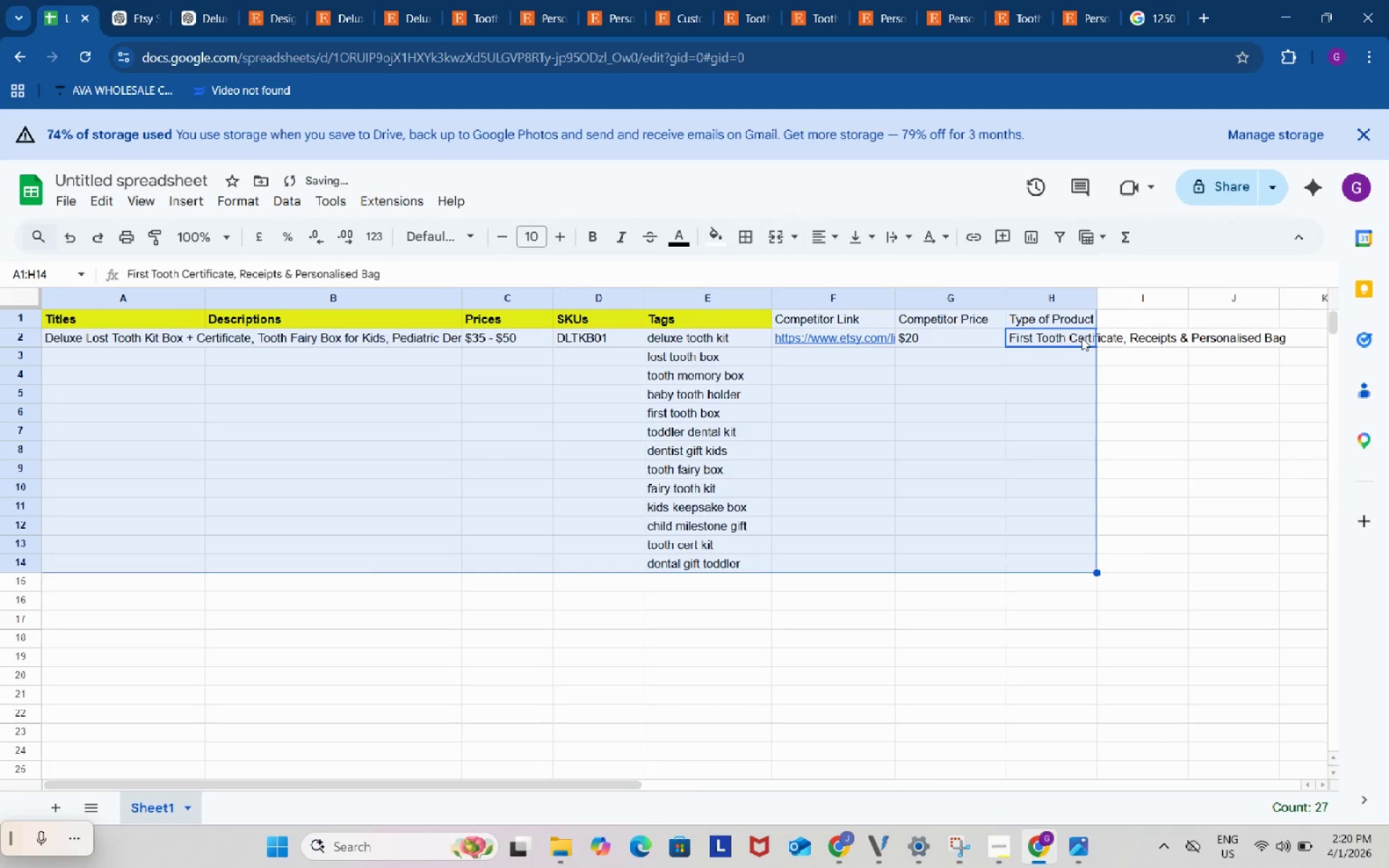 
key(Control+A)
 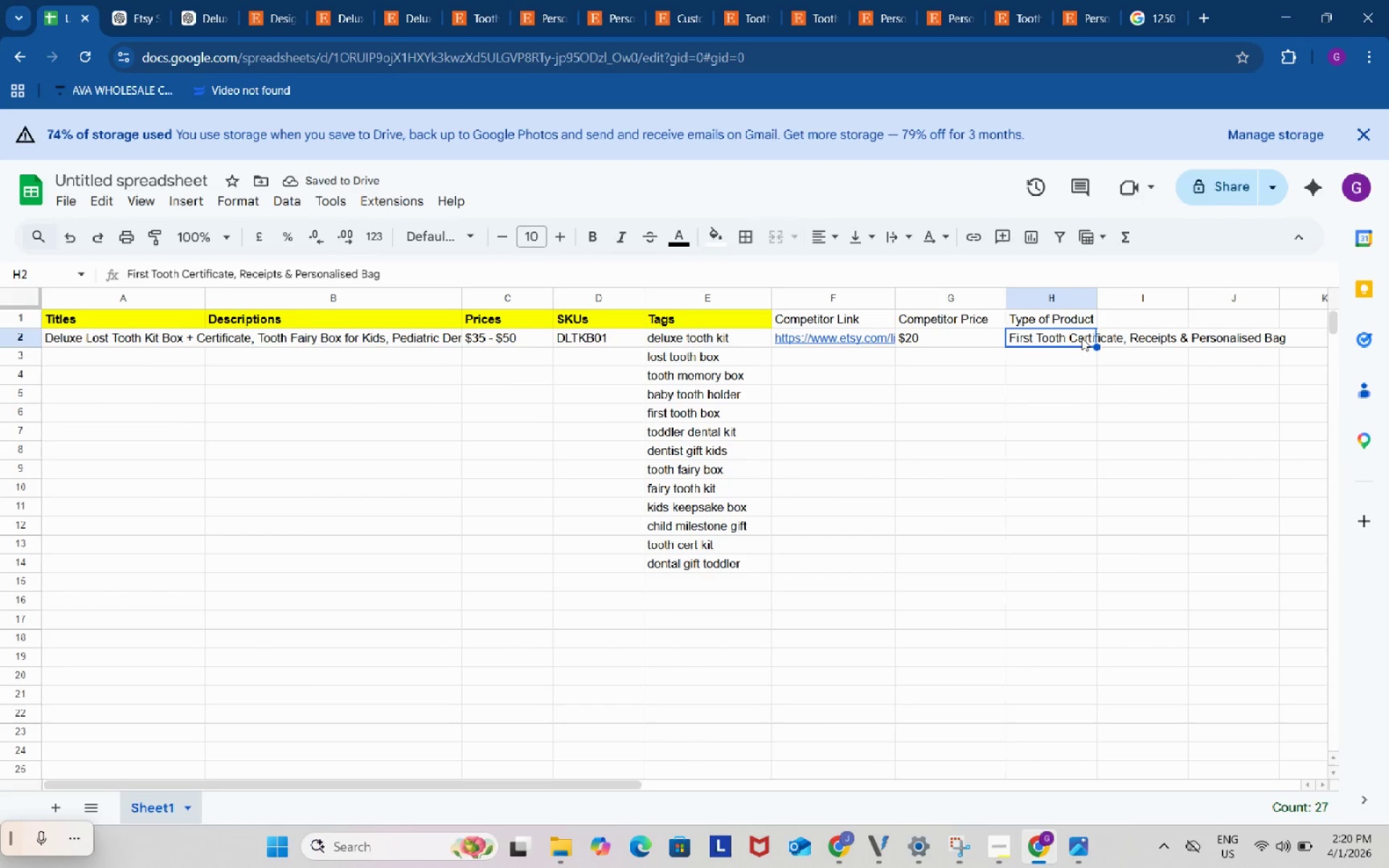 
double_click([1082, 338])
 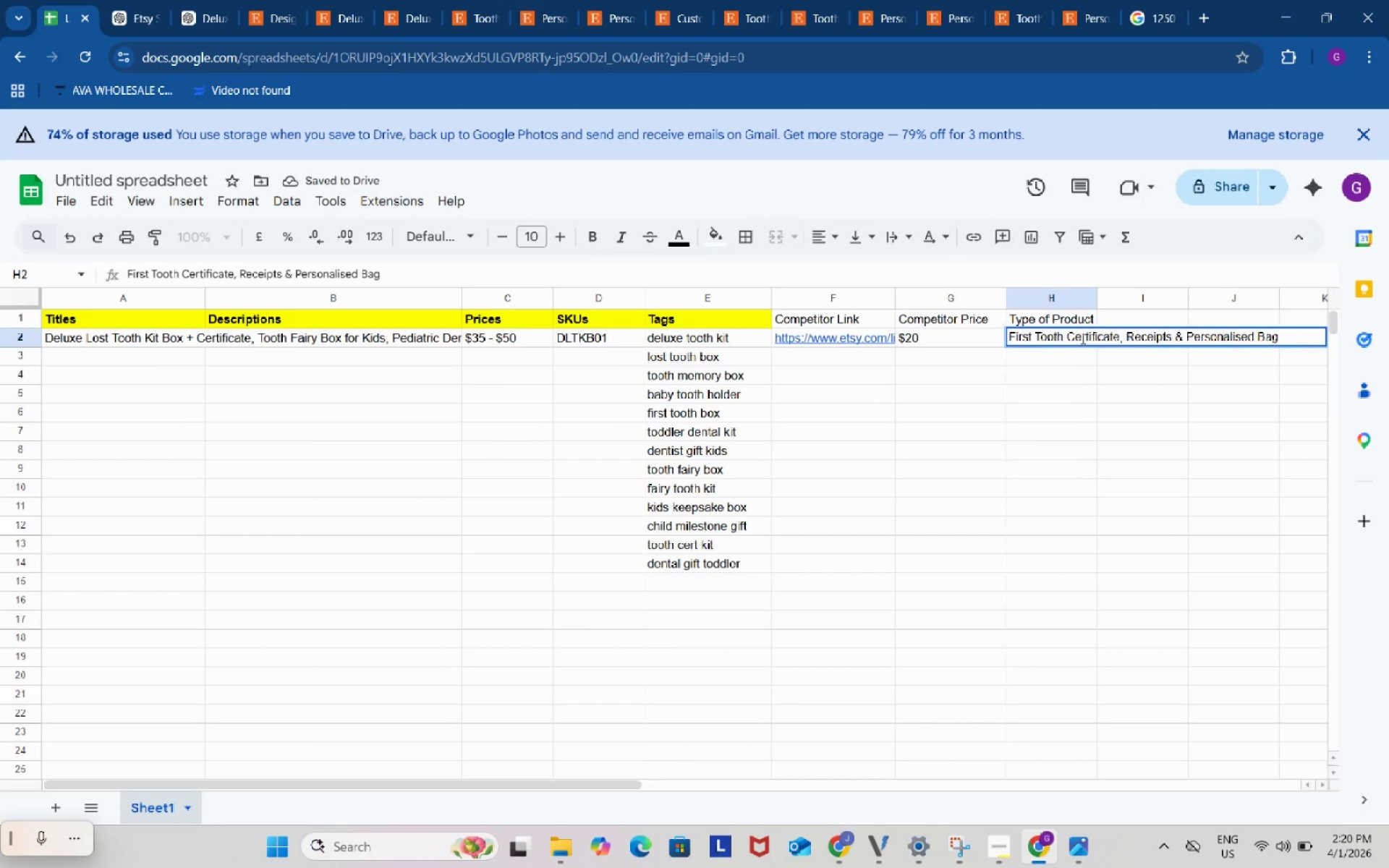 
key(Control+ControlLeft)
 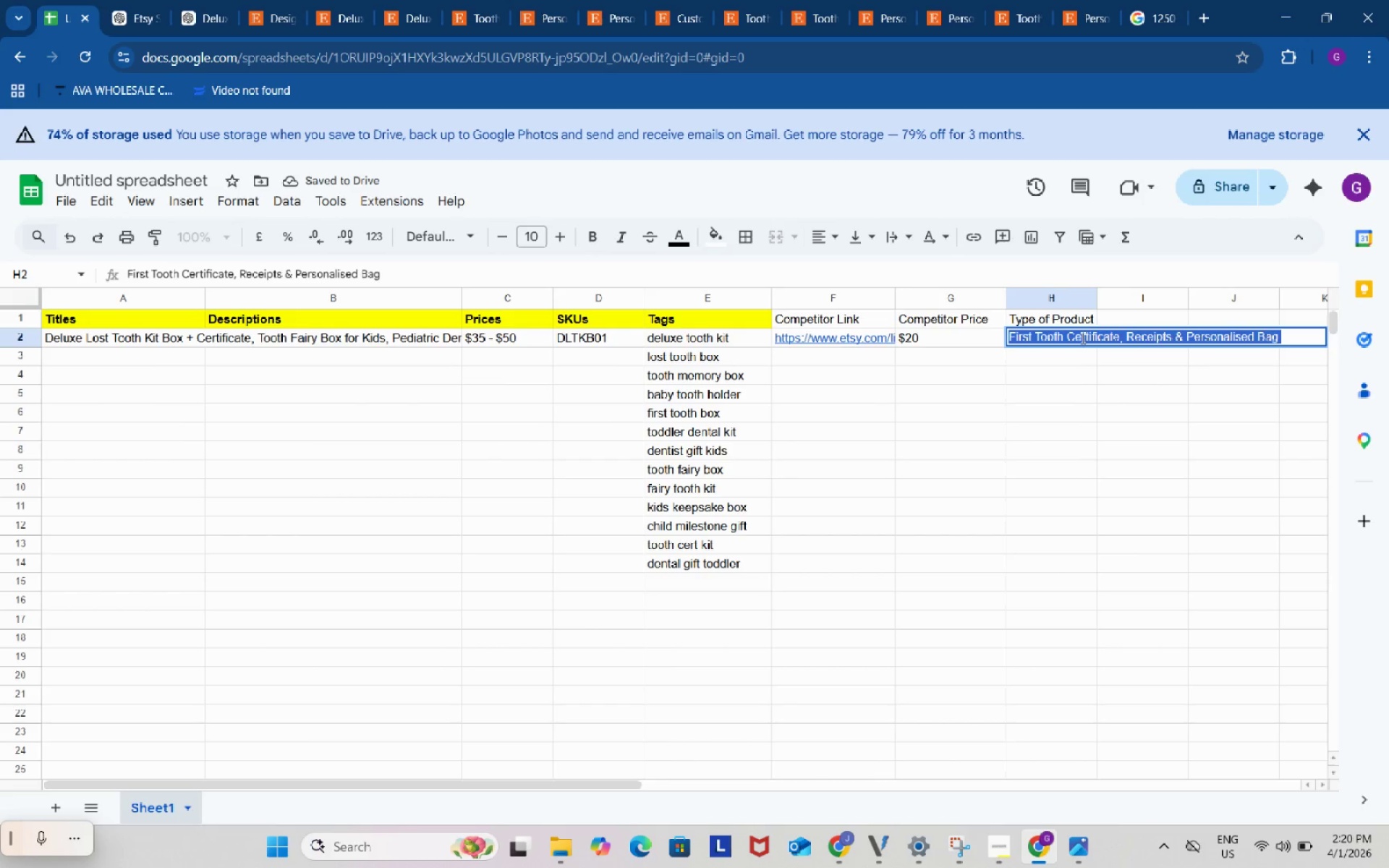 
key(Control+A)
 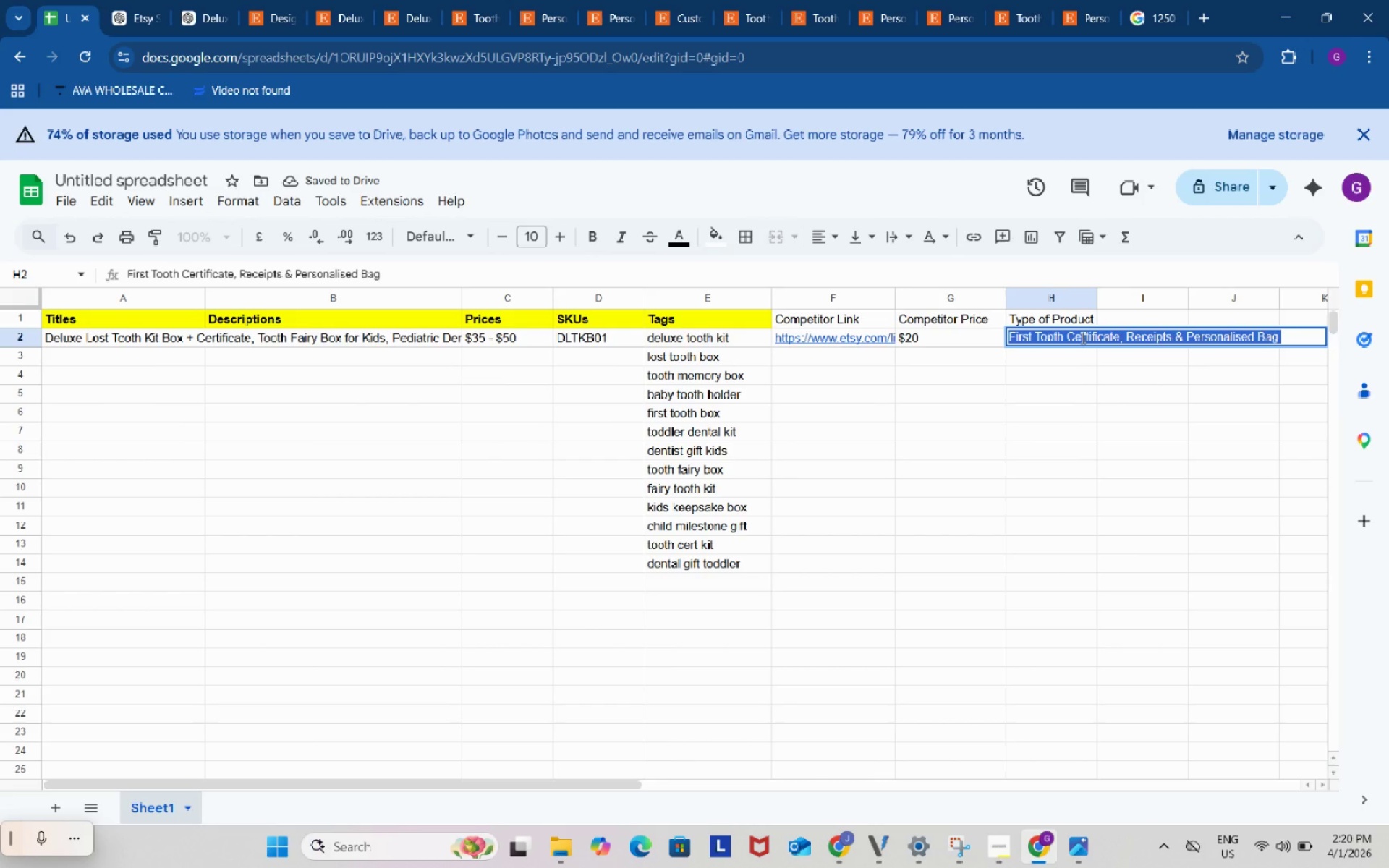 
hold_key(key=ShiftRight, duration=0.33)
 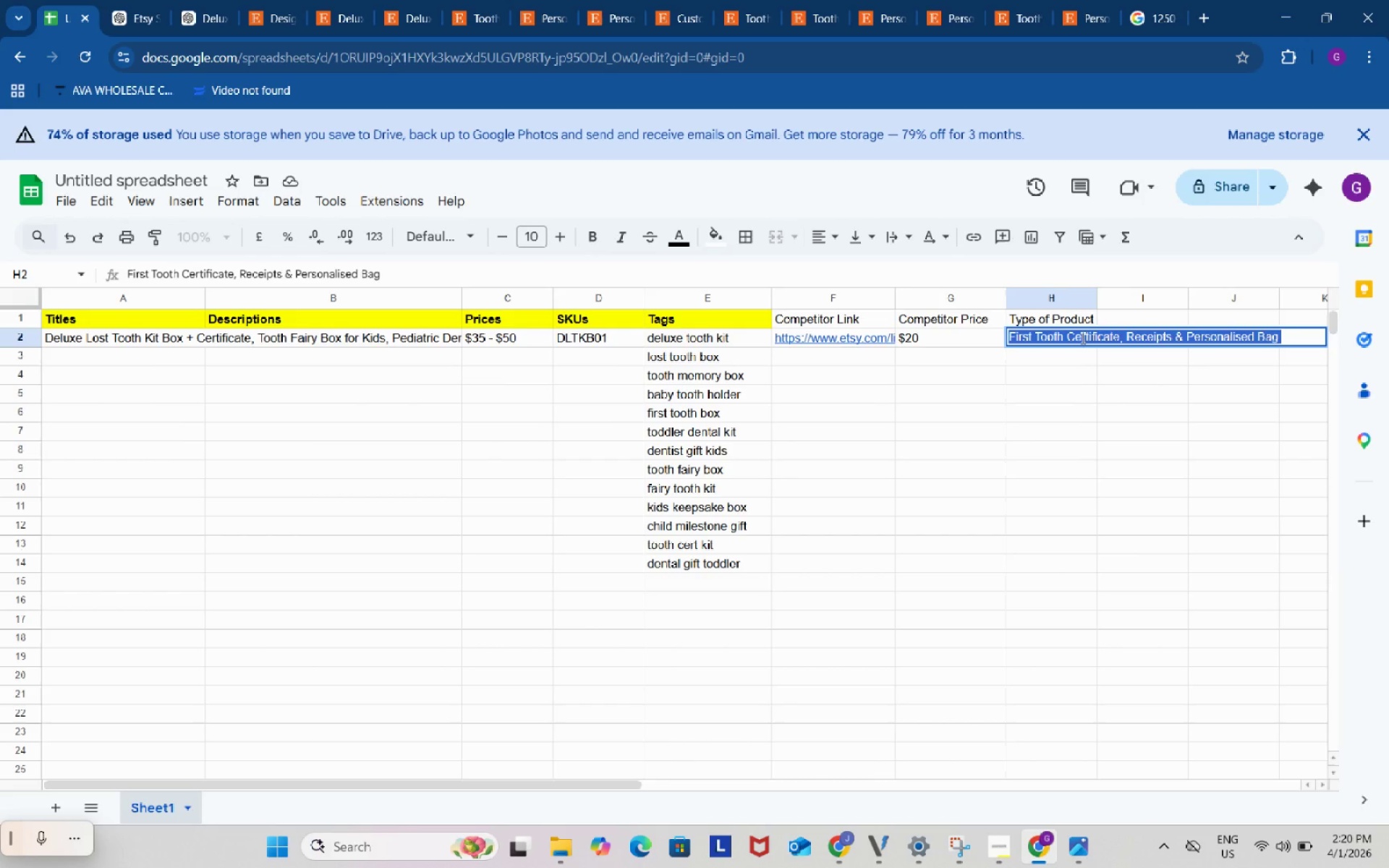 
type(Certificate Only)
 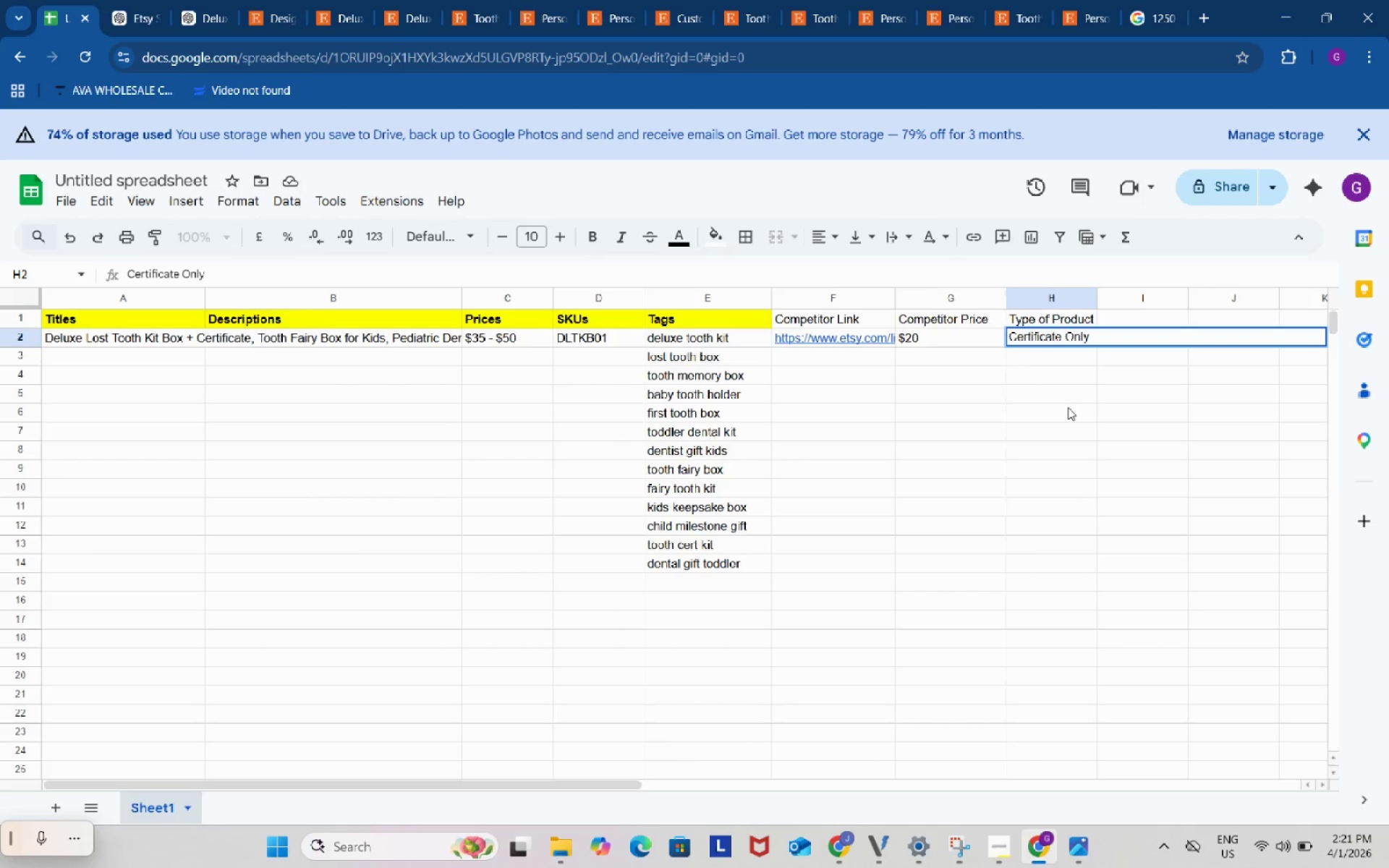 
left_click([1041, 514])
 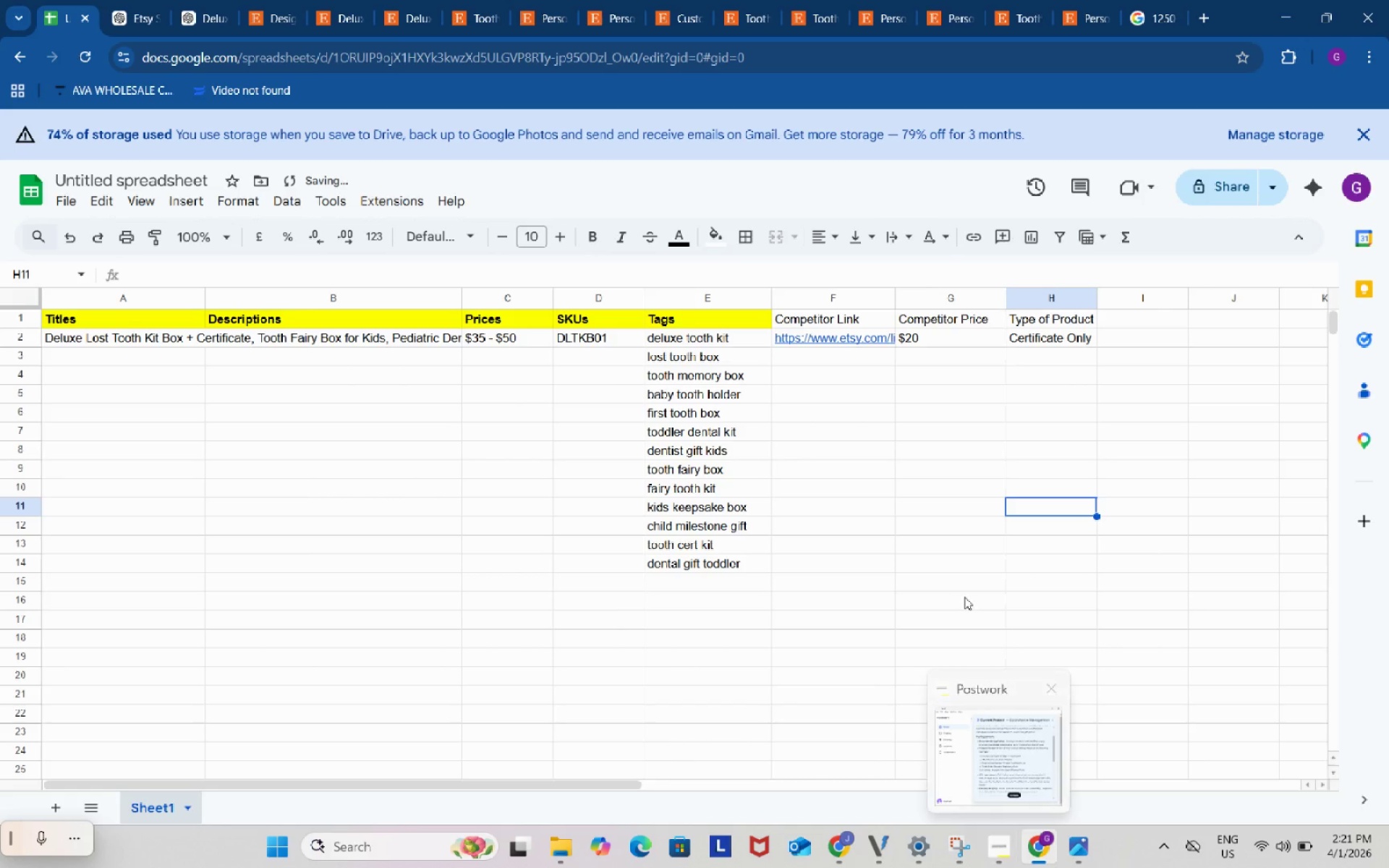 
left_click([904, 517])
 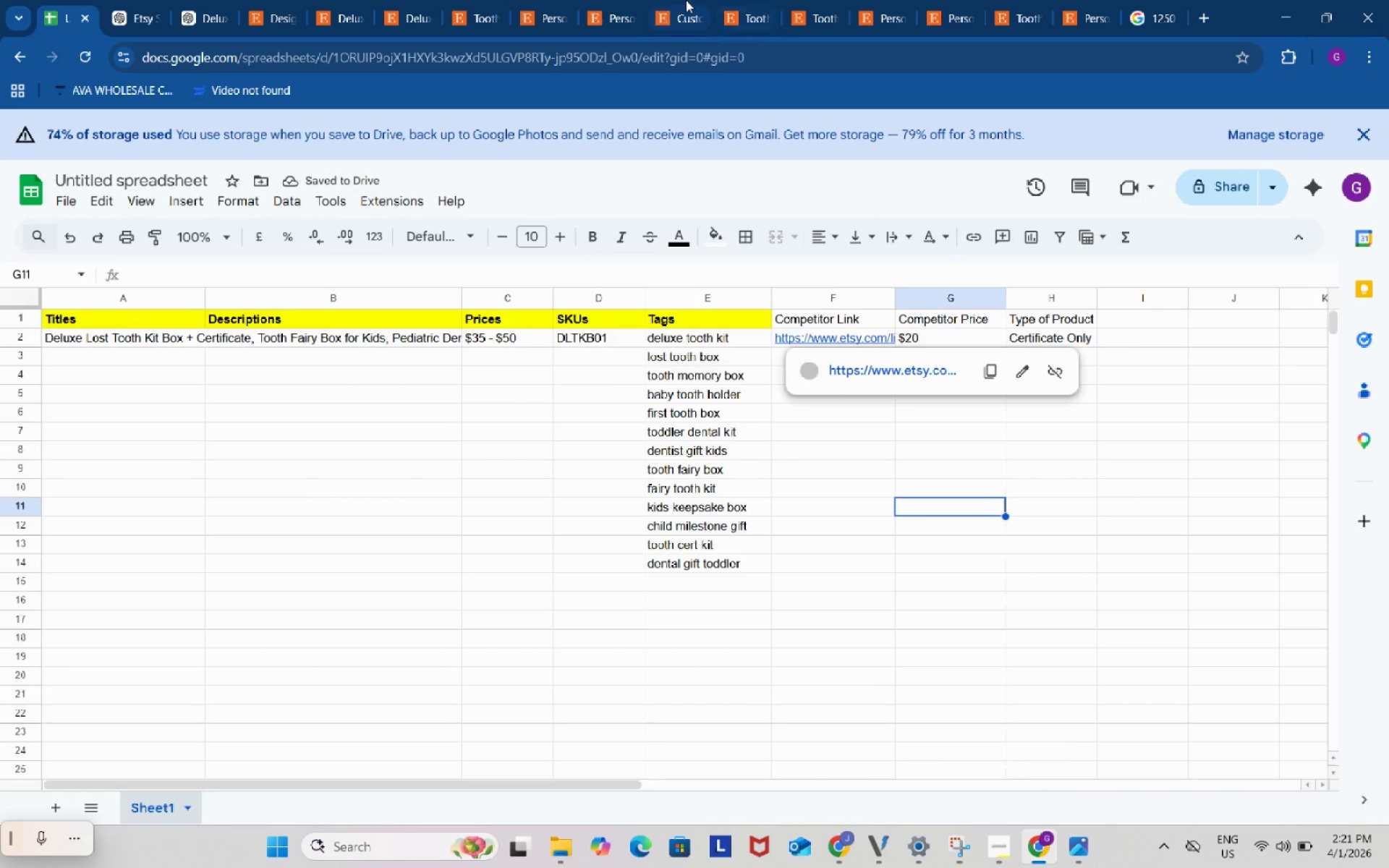 
left_click([686, 0])
 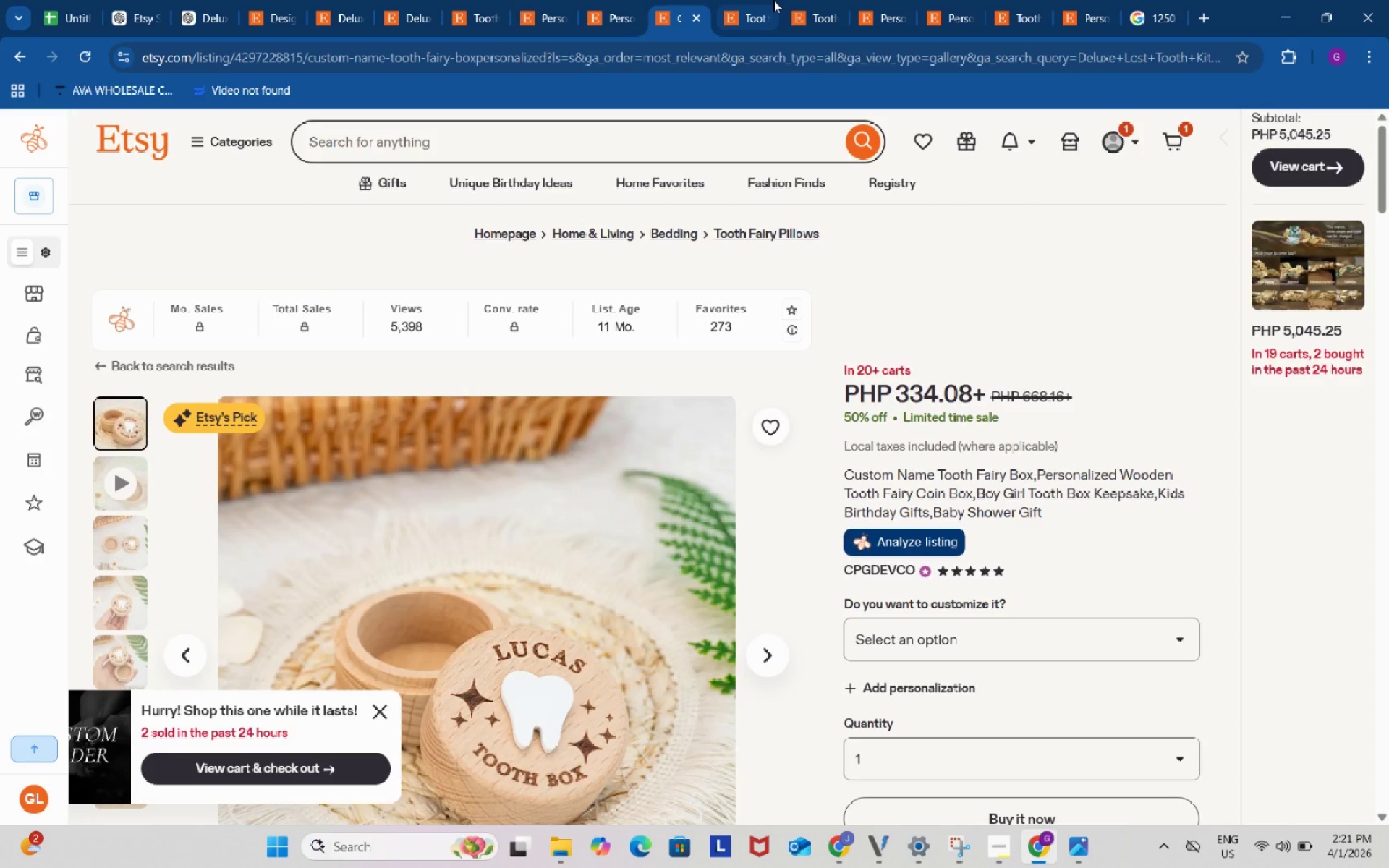 
left_click([775, 0])
 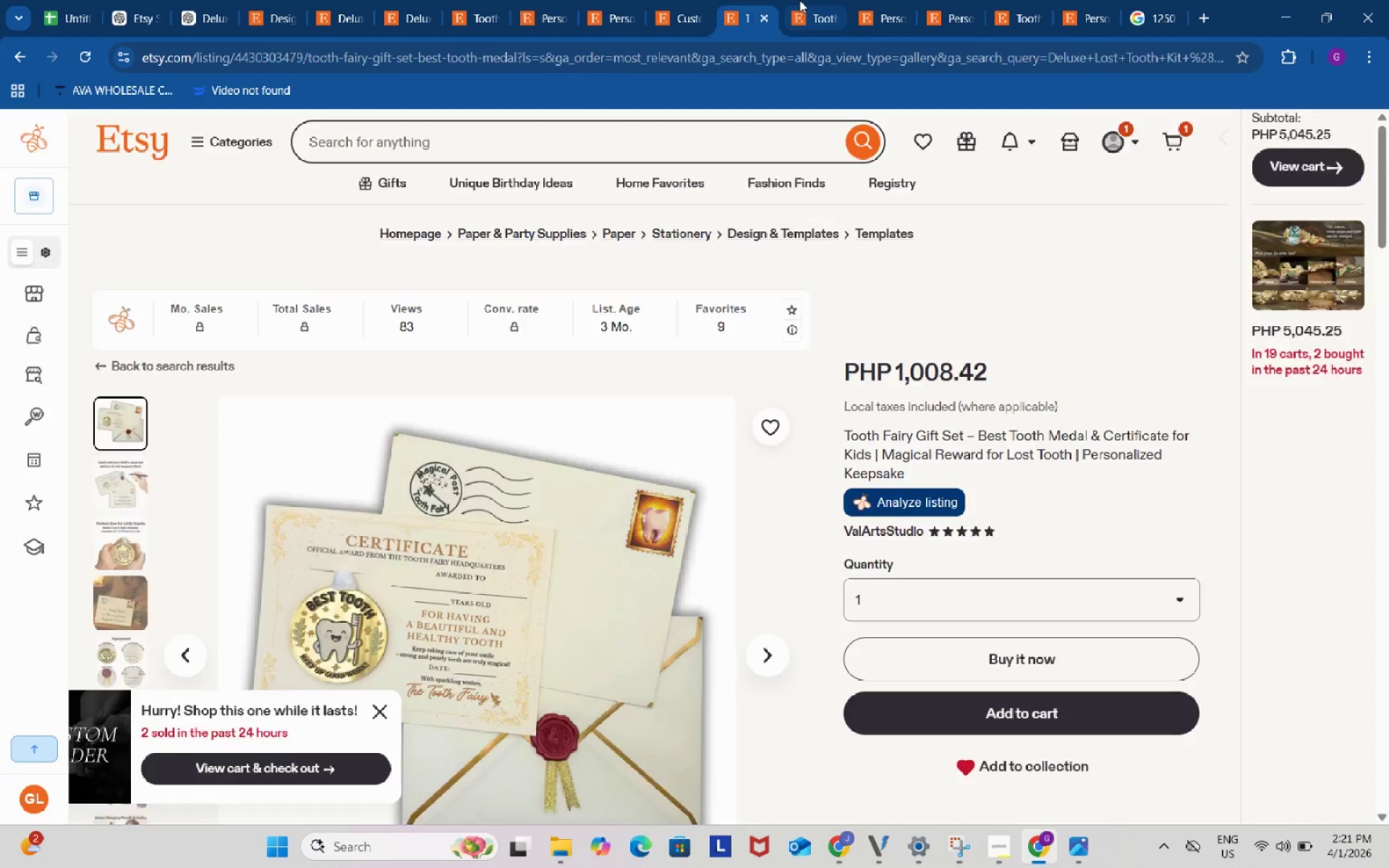 
left_click([799, 0])
 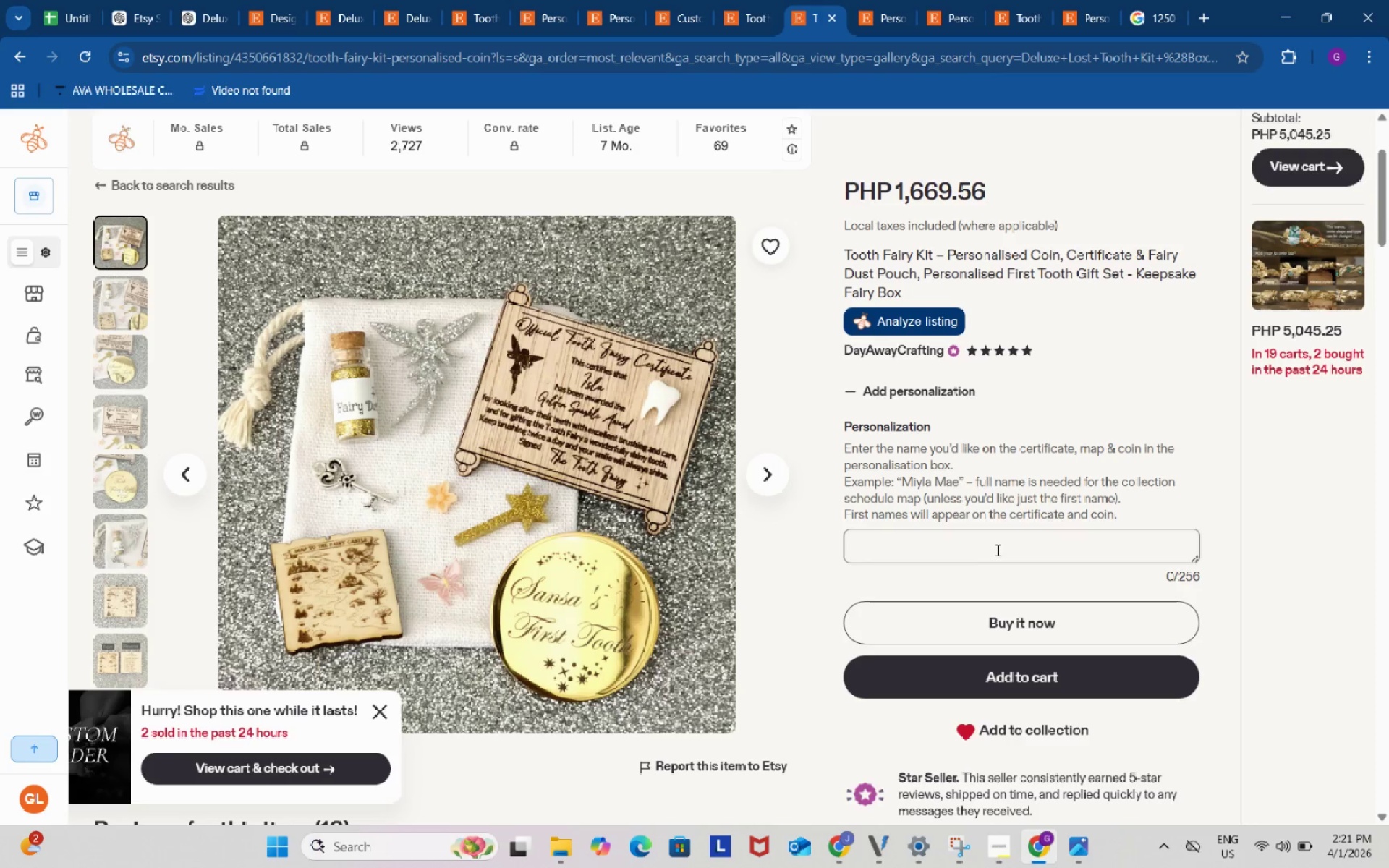 
wait(5.62)
 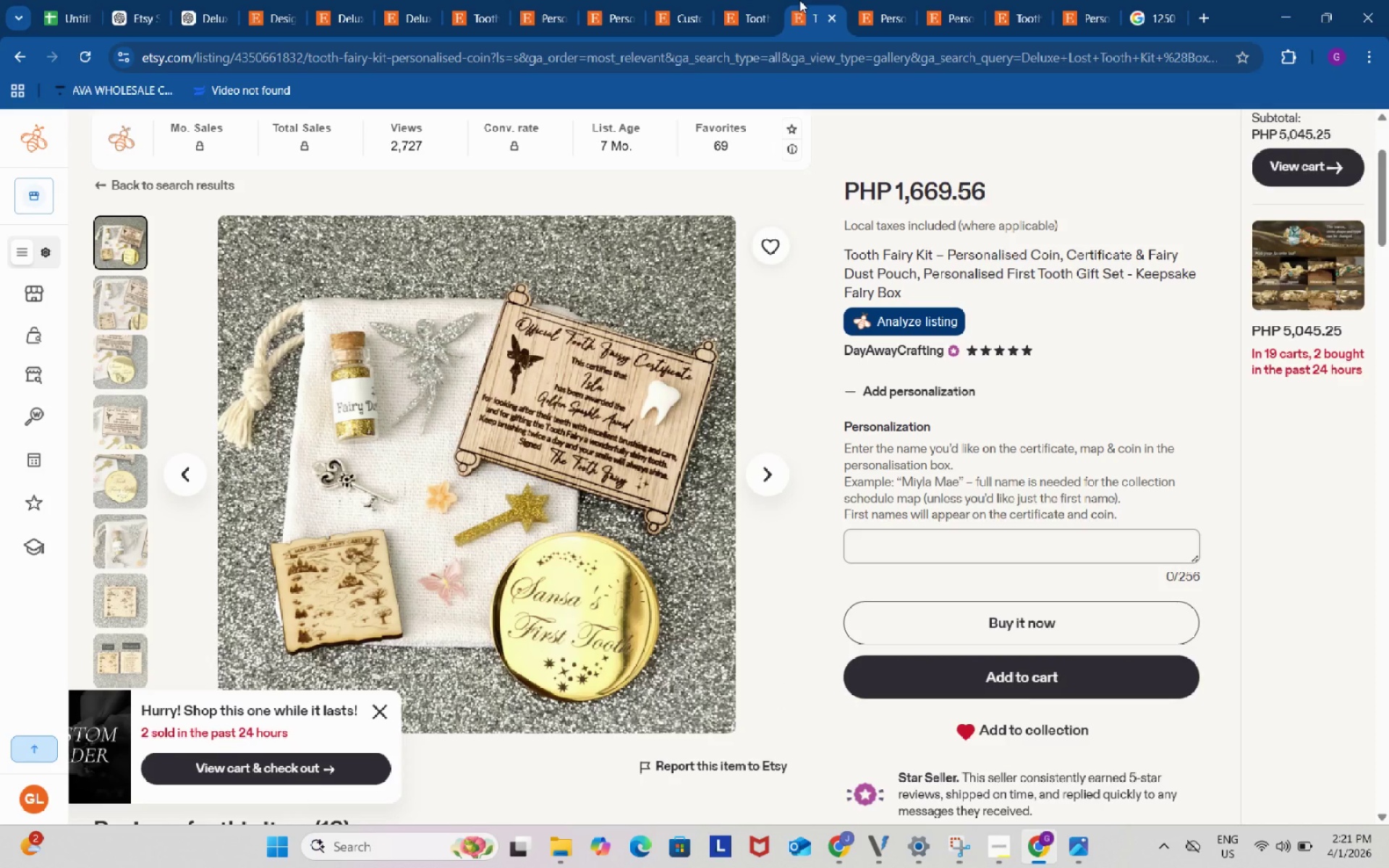 
scroll: coordinate [1001, 414], scroll_direction: down, amount: 7.0
 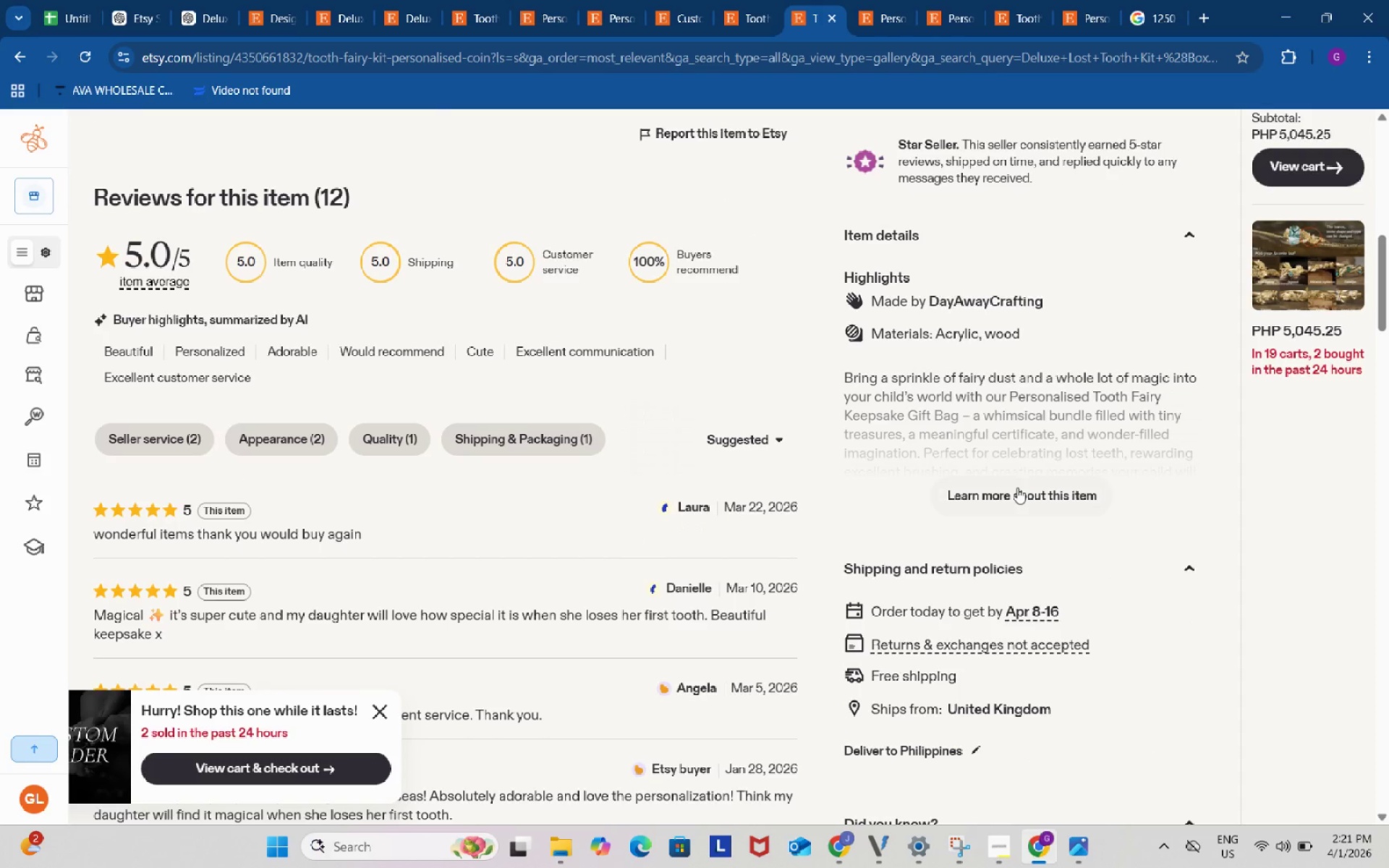 
left_click([1017, 488])
 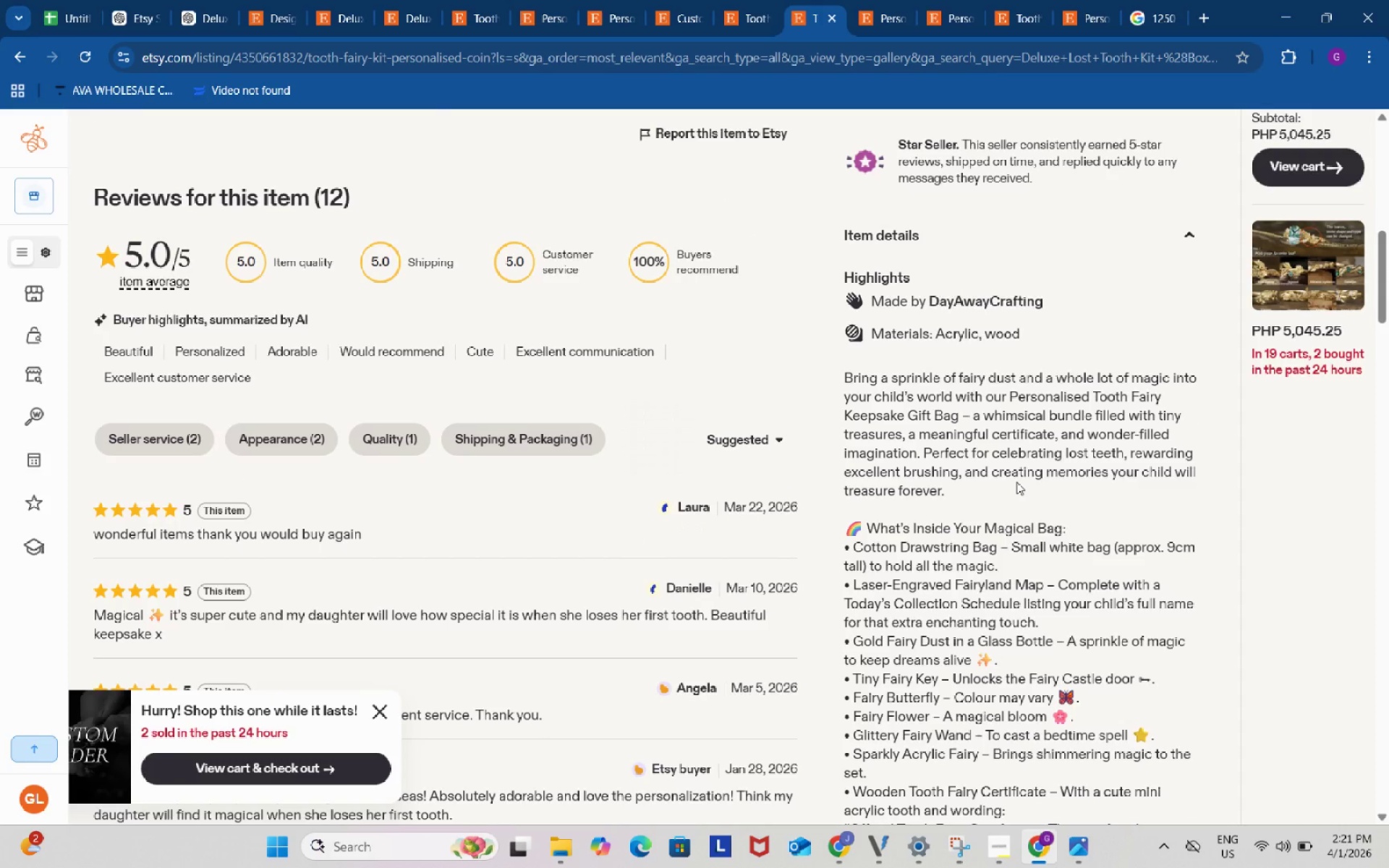 
scroll: coordinate [1016, 482], scroll_direction: down, amount: 6.0
 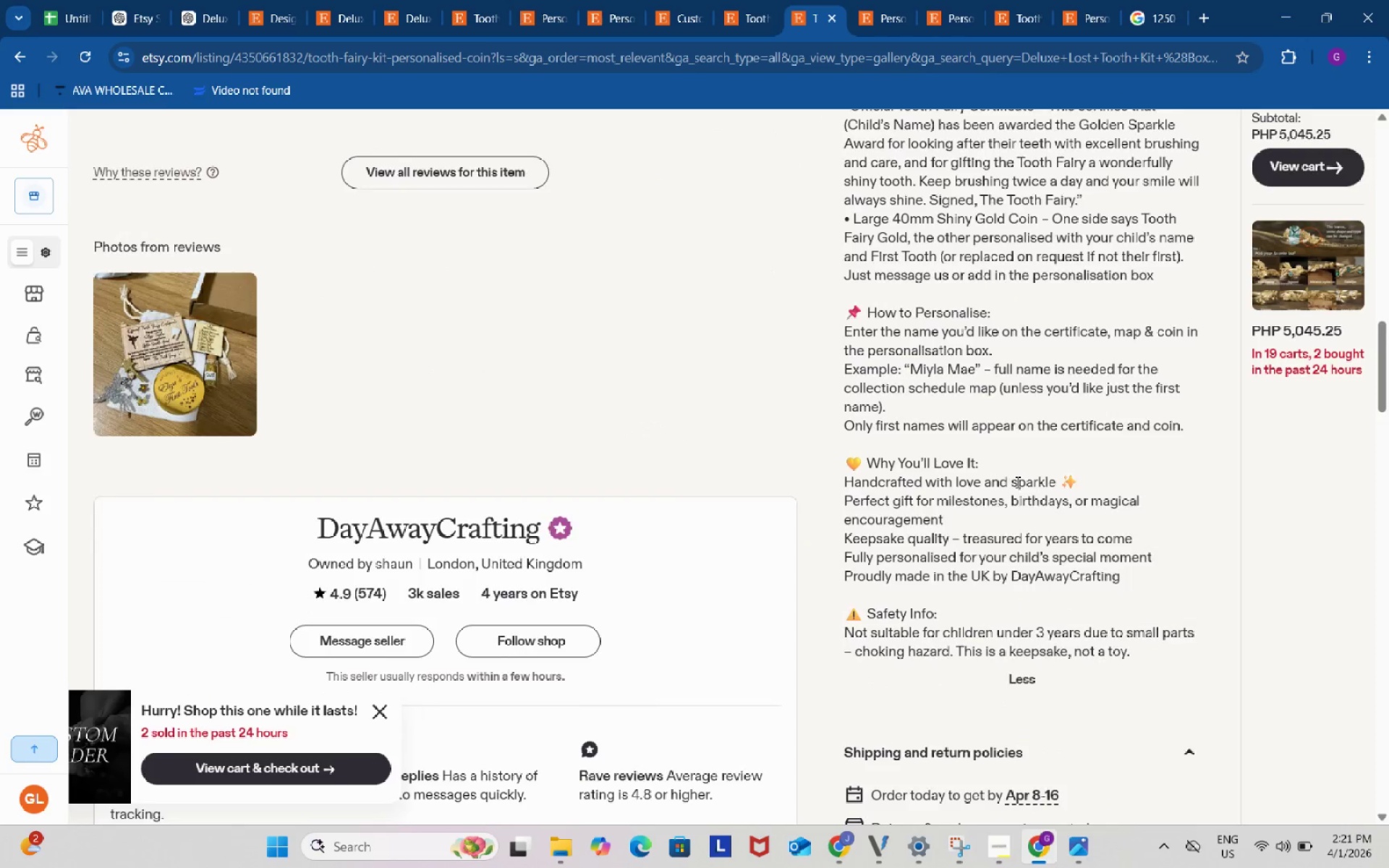 
scroll: coordinate [955, 347], scroll_direction: up, amount: 17.0
 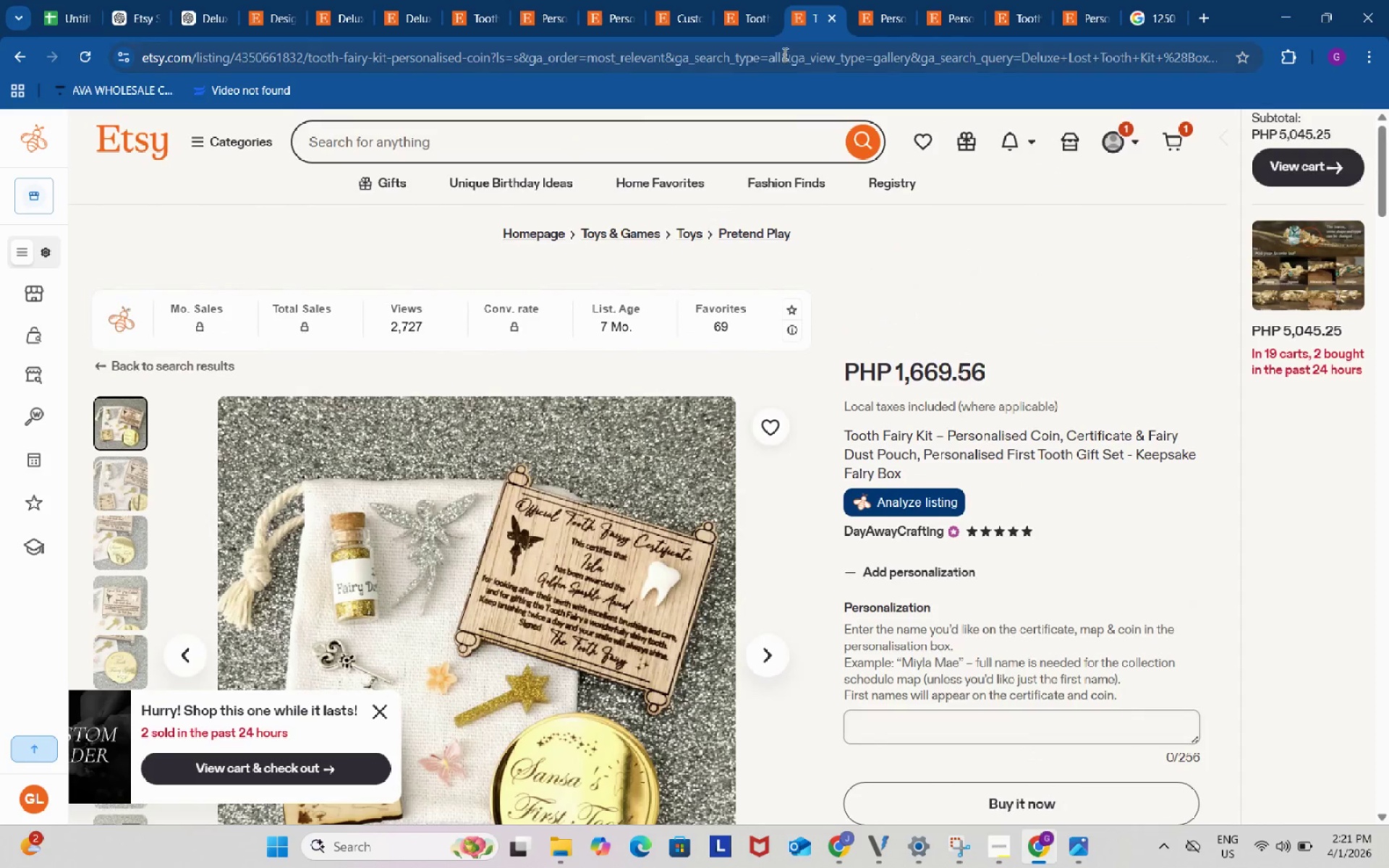 
left_click([783, 54])
 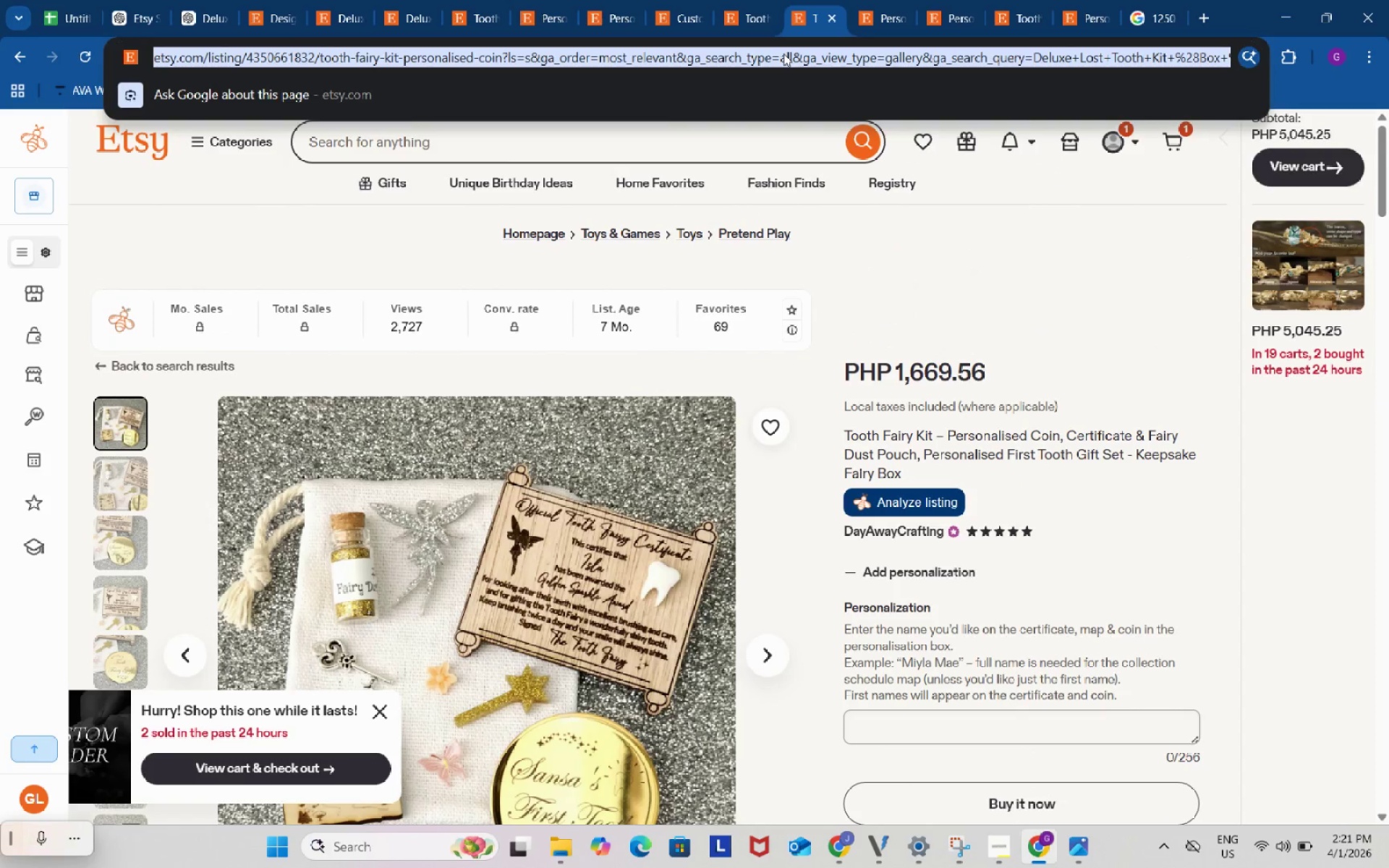 
key(Control+ControlLeft)
 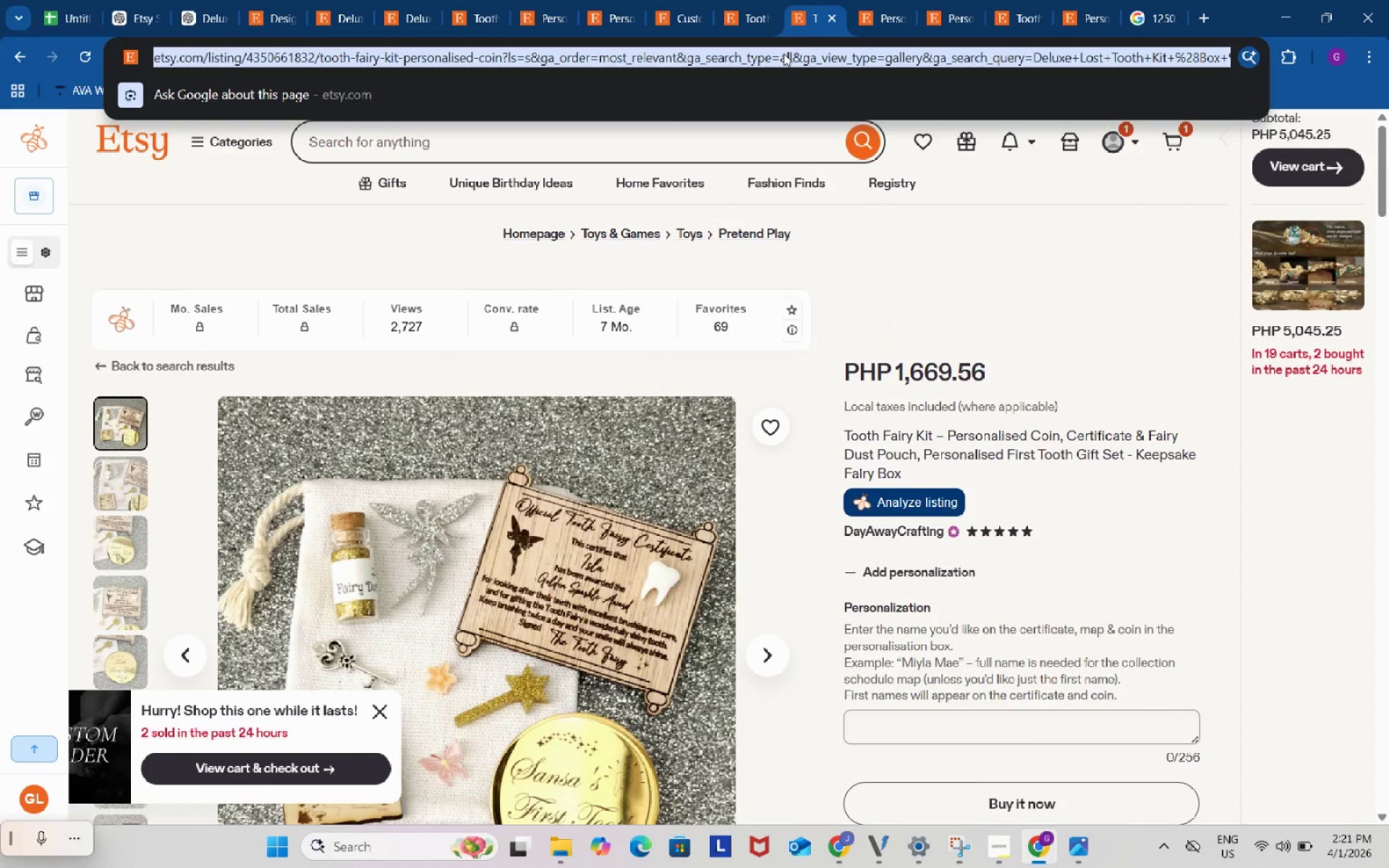 
key(Control+C)
 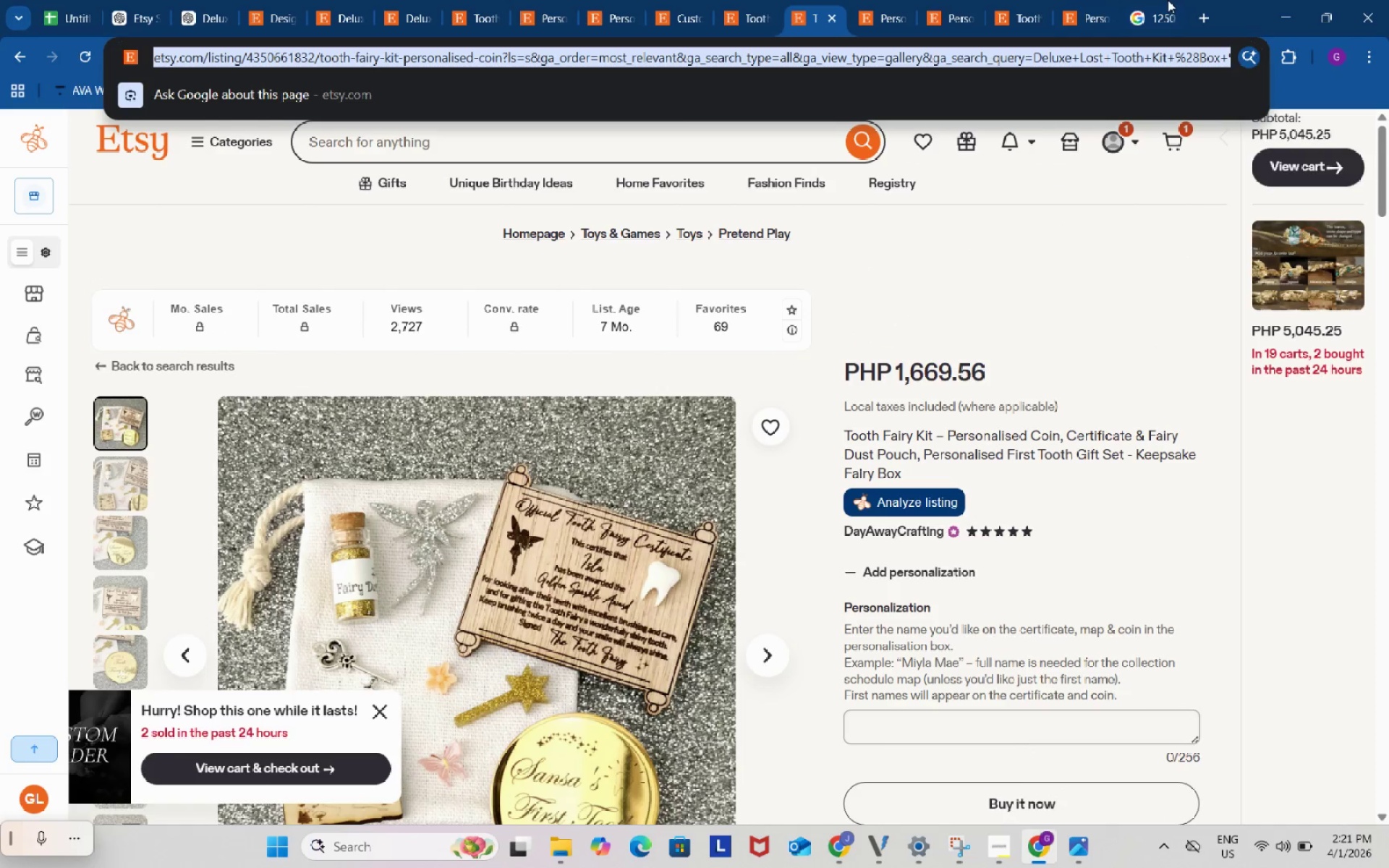 
key(Control+ControlLeft)
 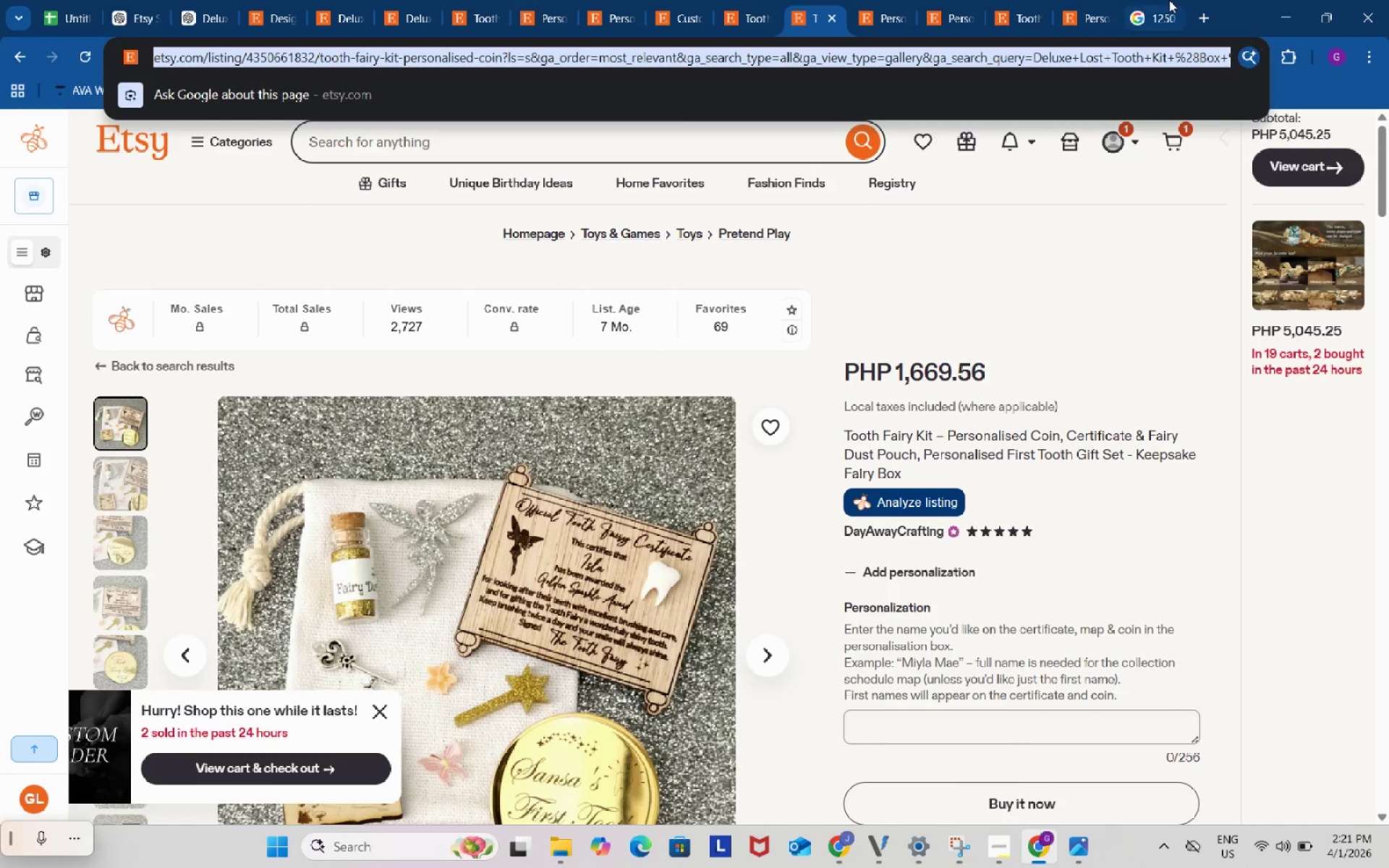 
key(Control+C)
 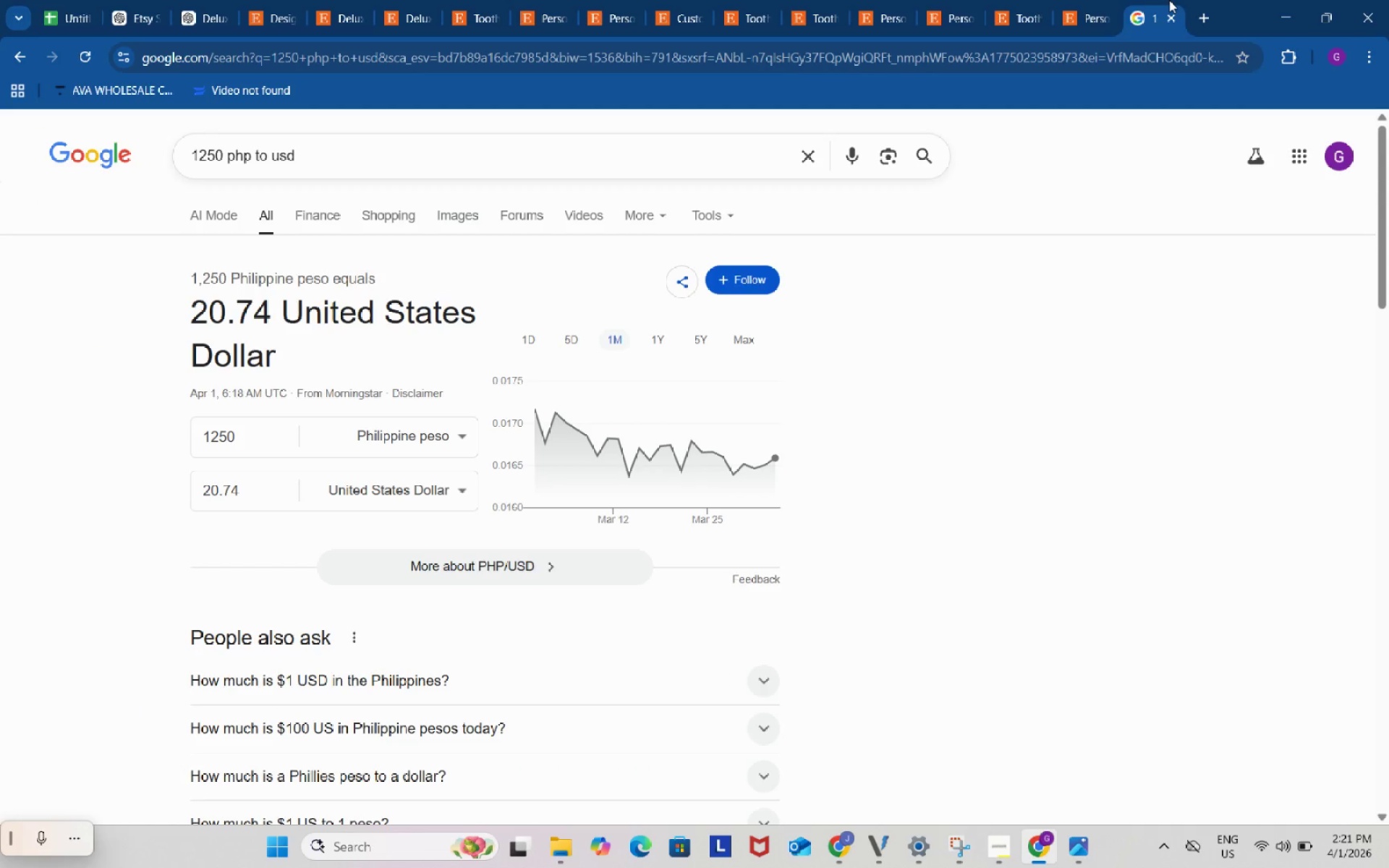 
left_click([1169, 0])
 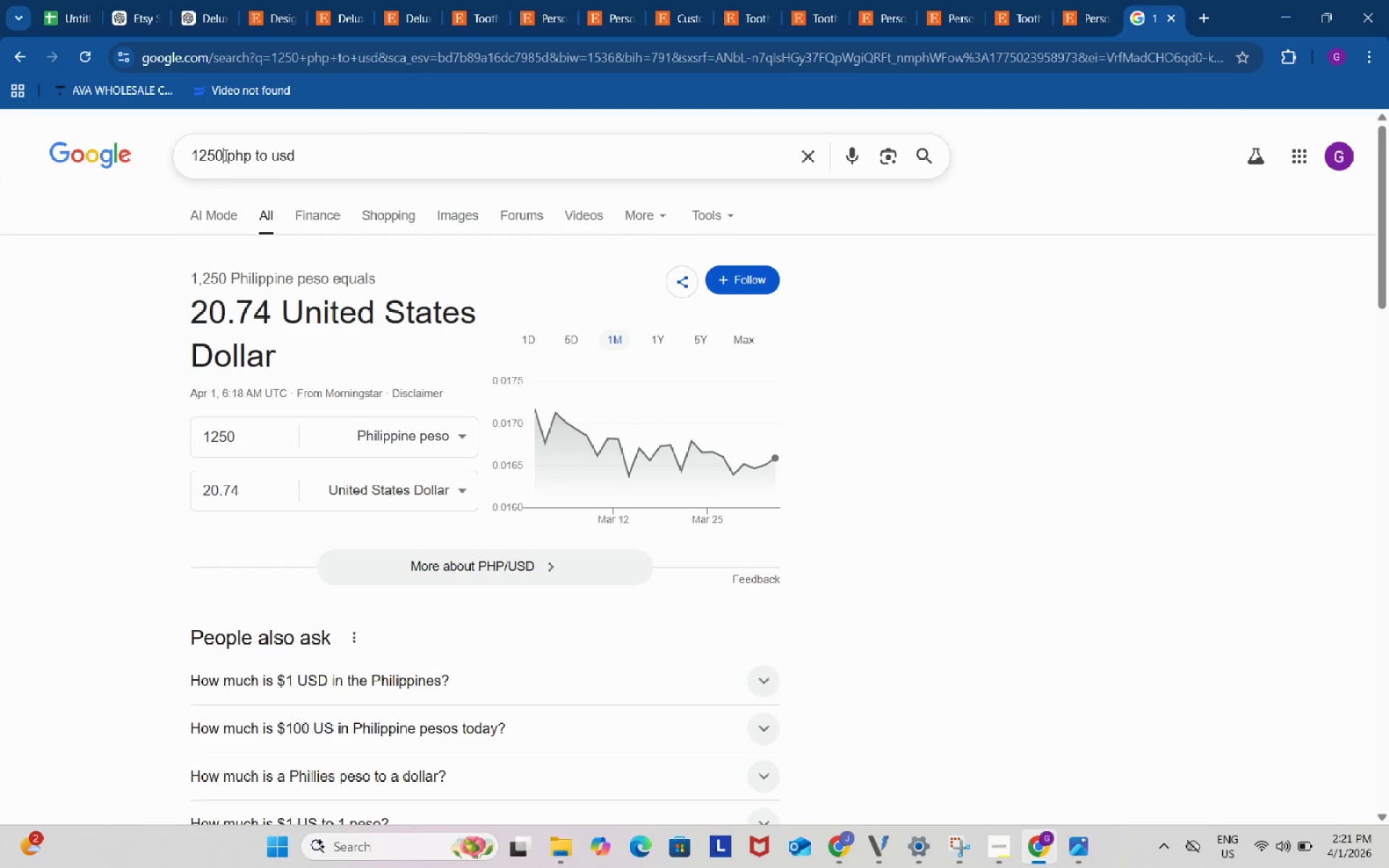 
left_click_drag(start_coordinate=[224, 155], to_coordinate=[181, 155])
 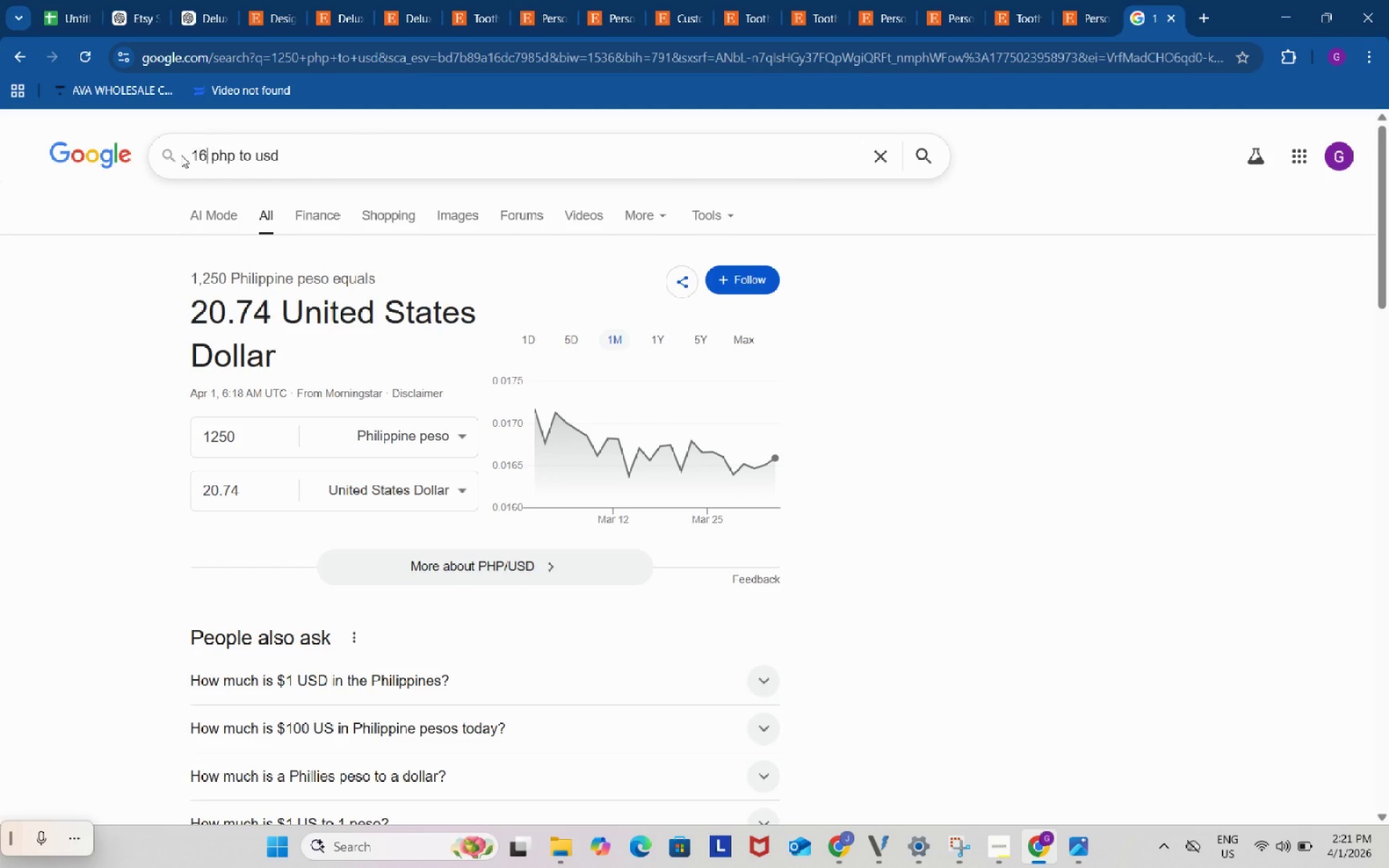 
key(Numpad1)
 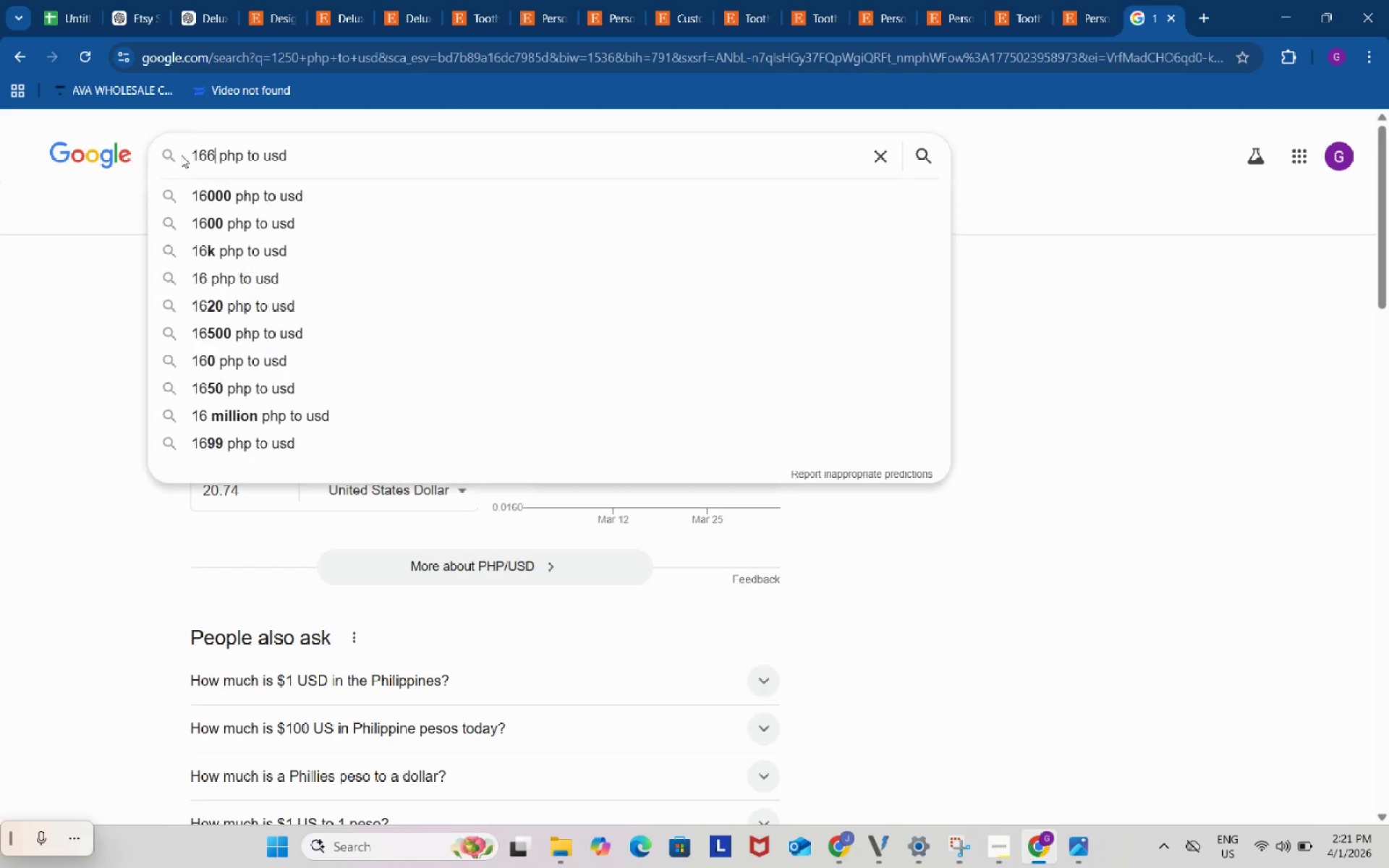 
key(Numpad6)
 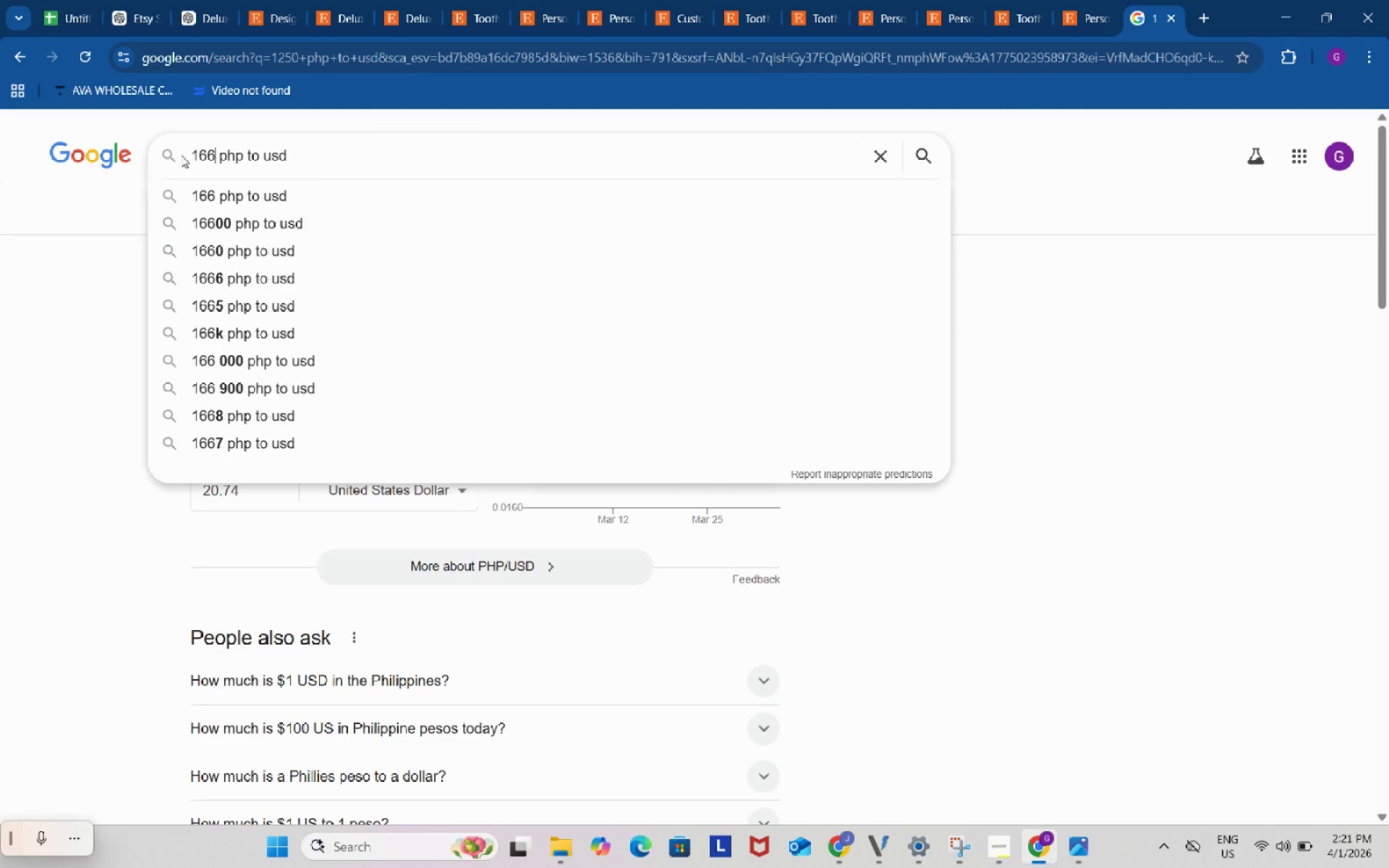 
key(Numpad6)
 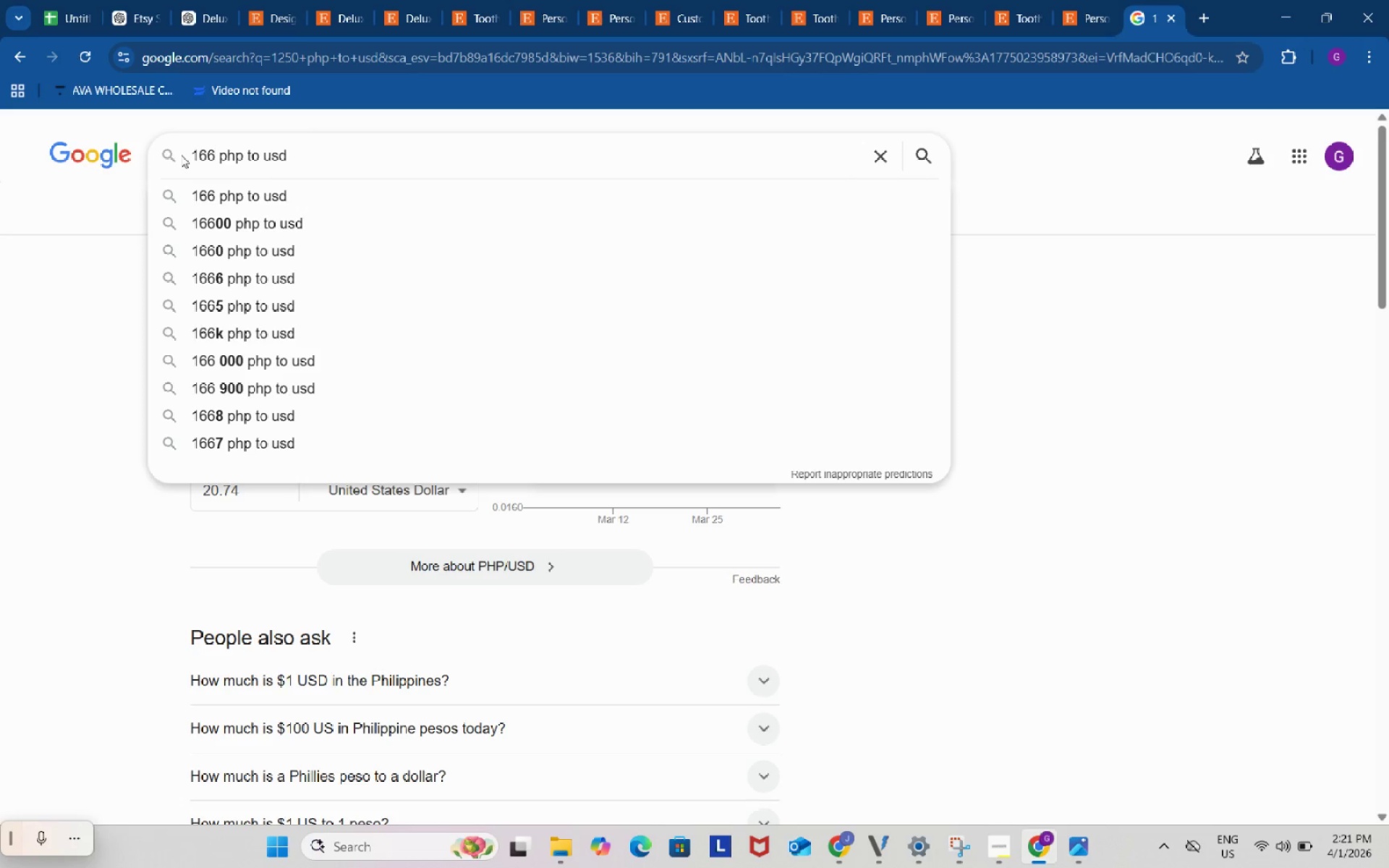 
key(Numpad9)
 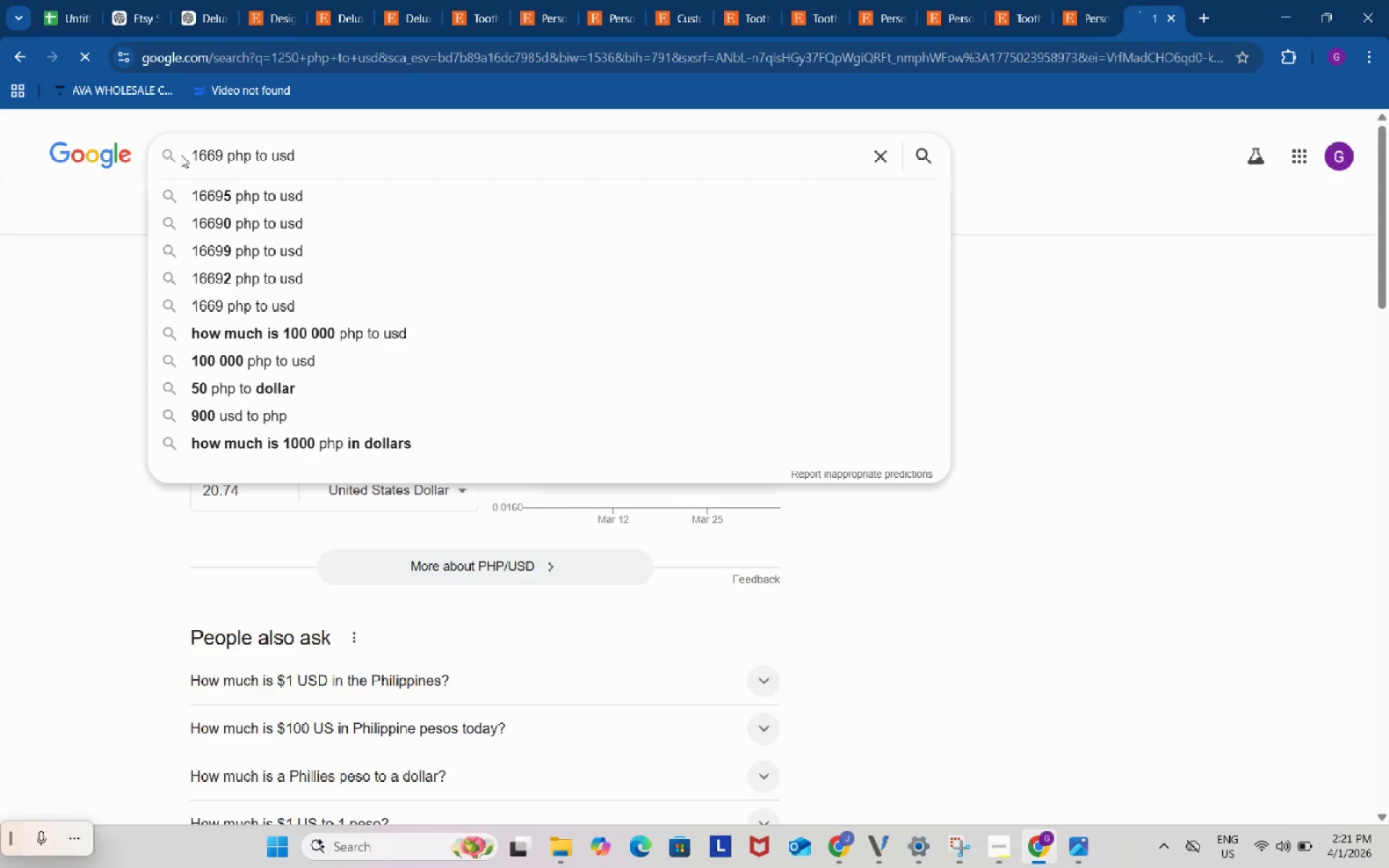 
key(Enter)
 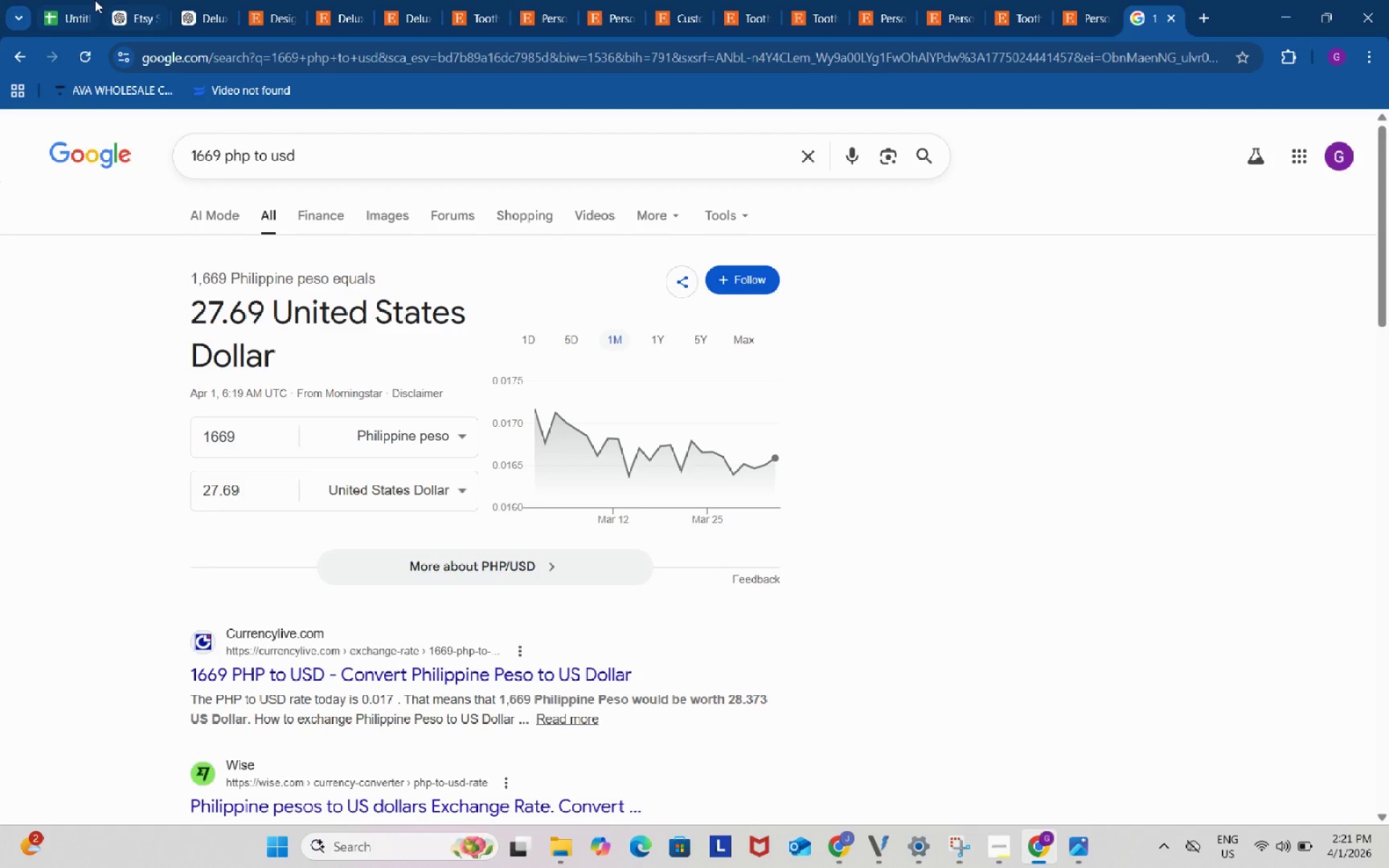 
left_click([81, 0])
 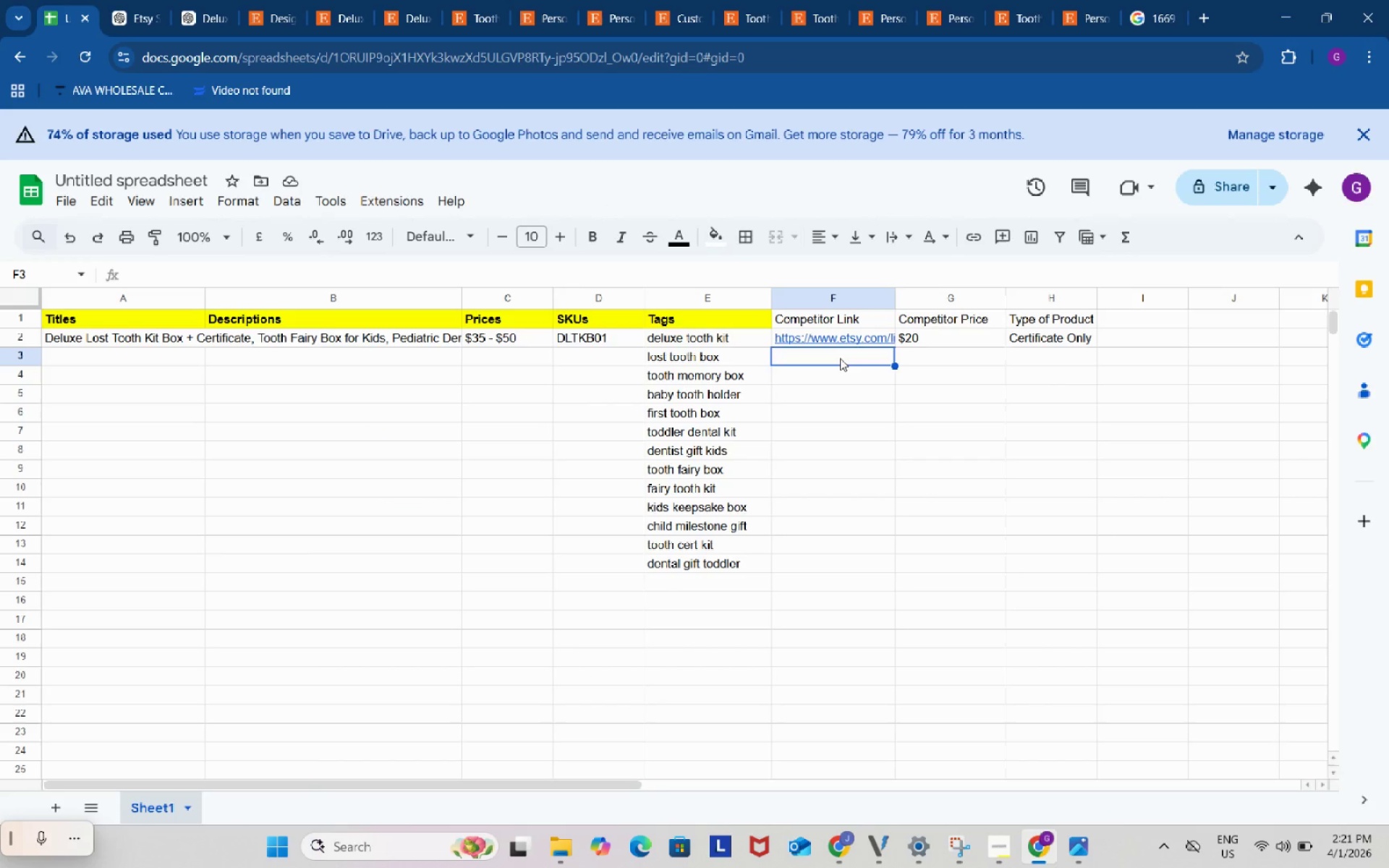 
double_click([840, 358])
 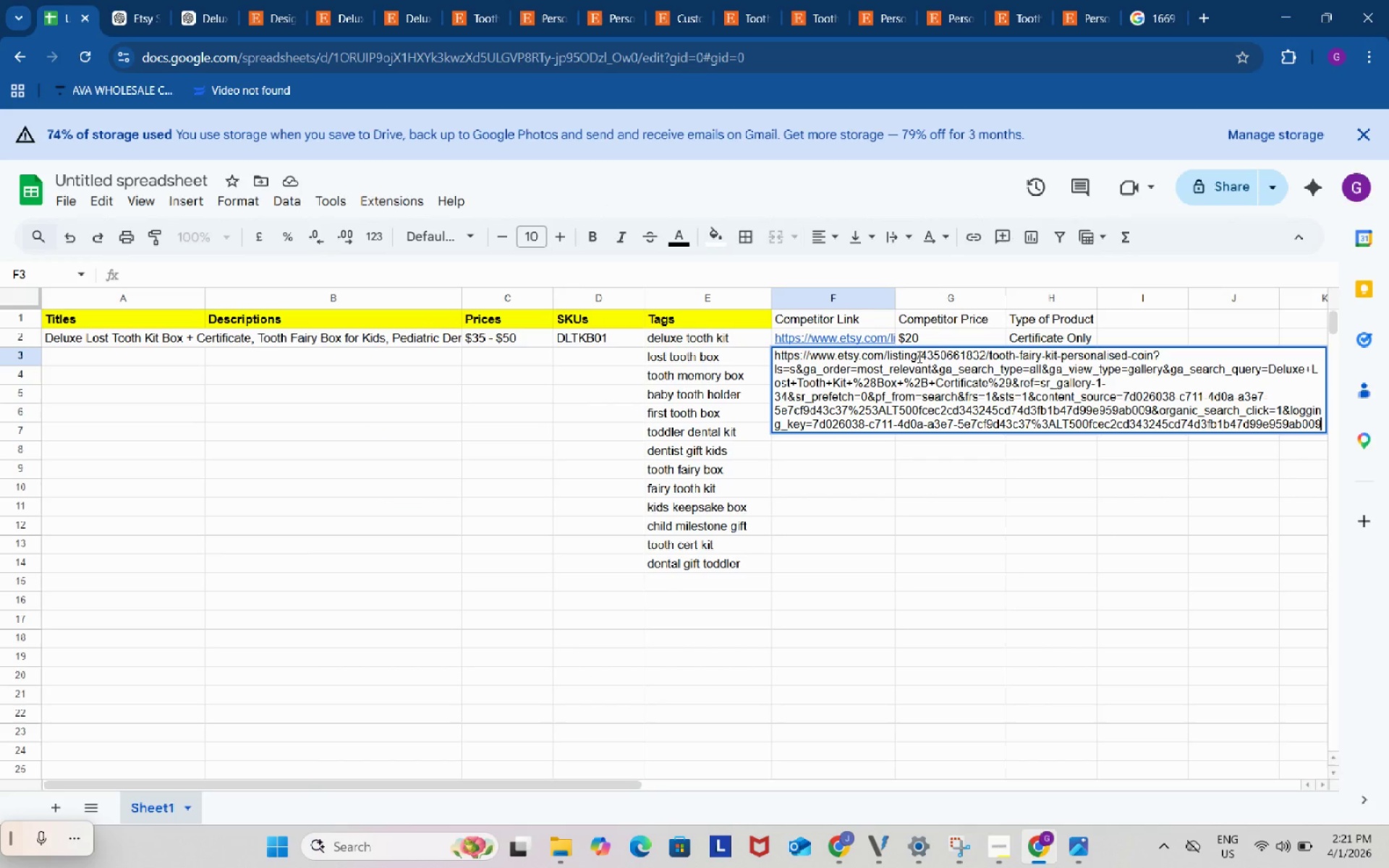 
key(Control+ControlLeft)
 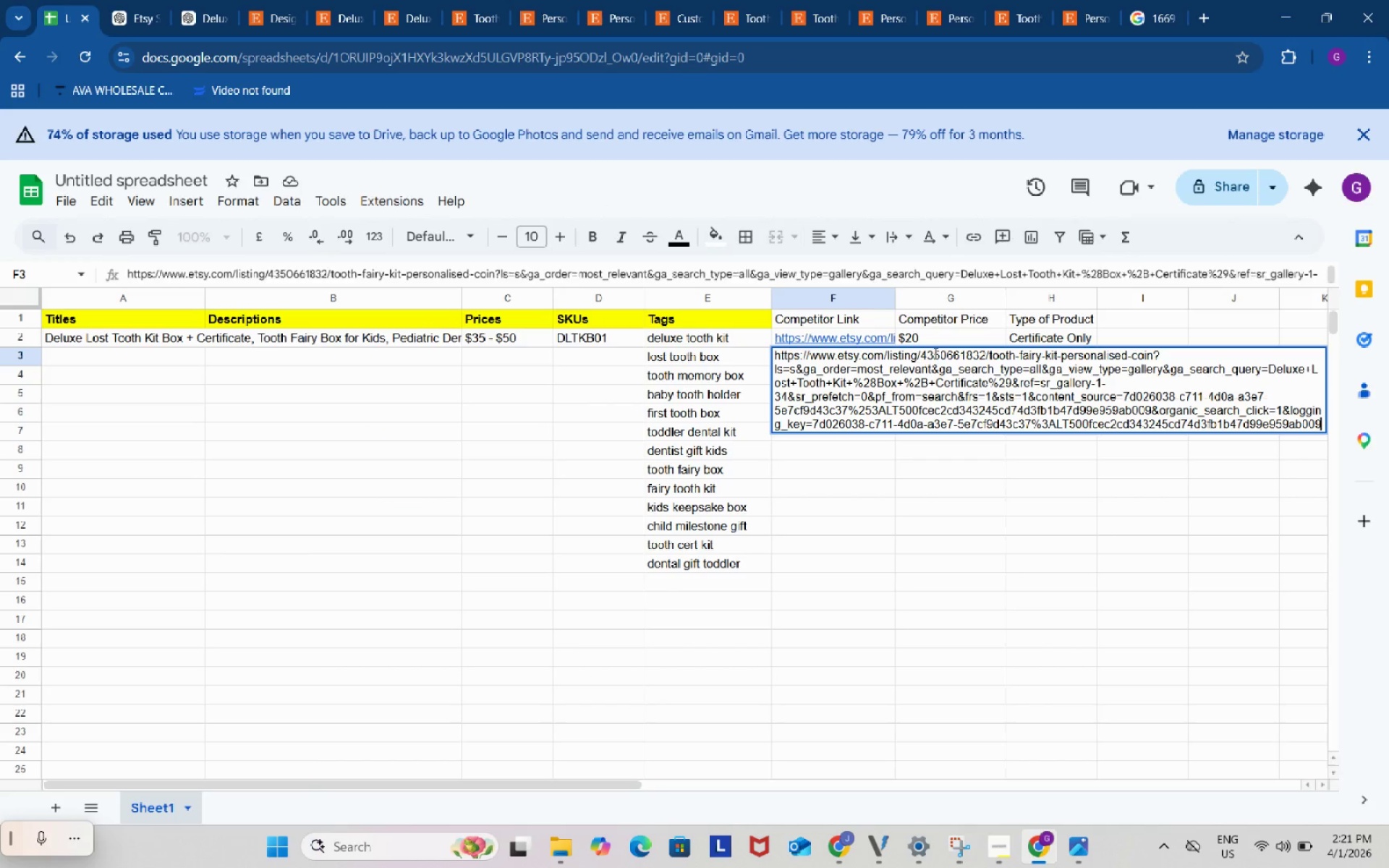 
key(Control+V)
 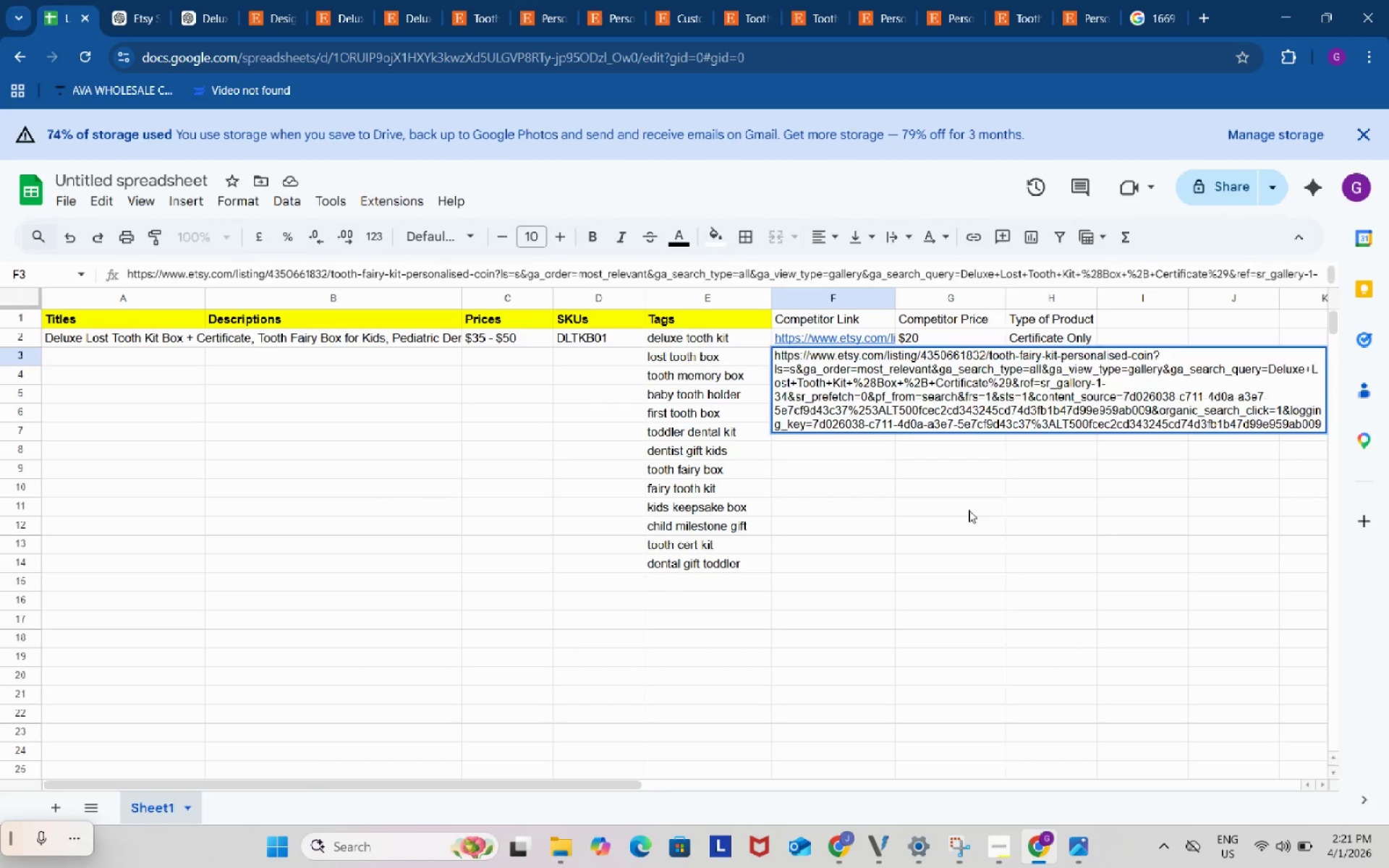 
left_click([969, 510])
 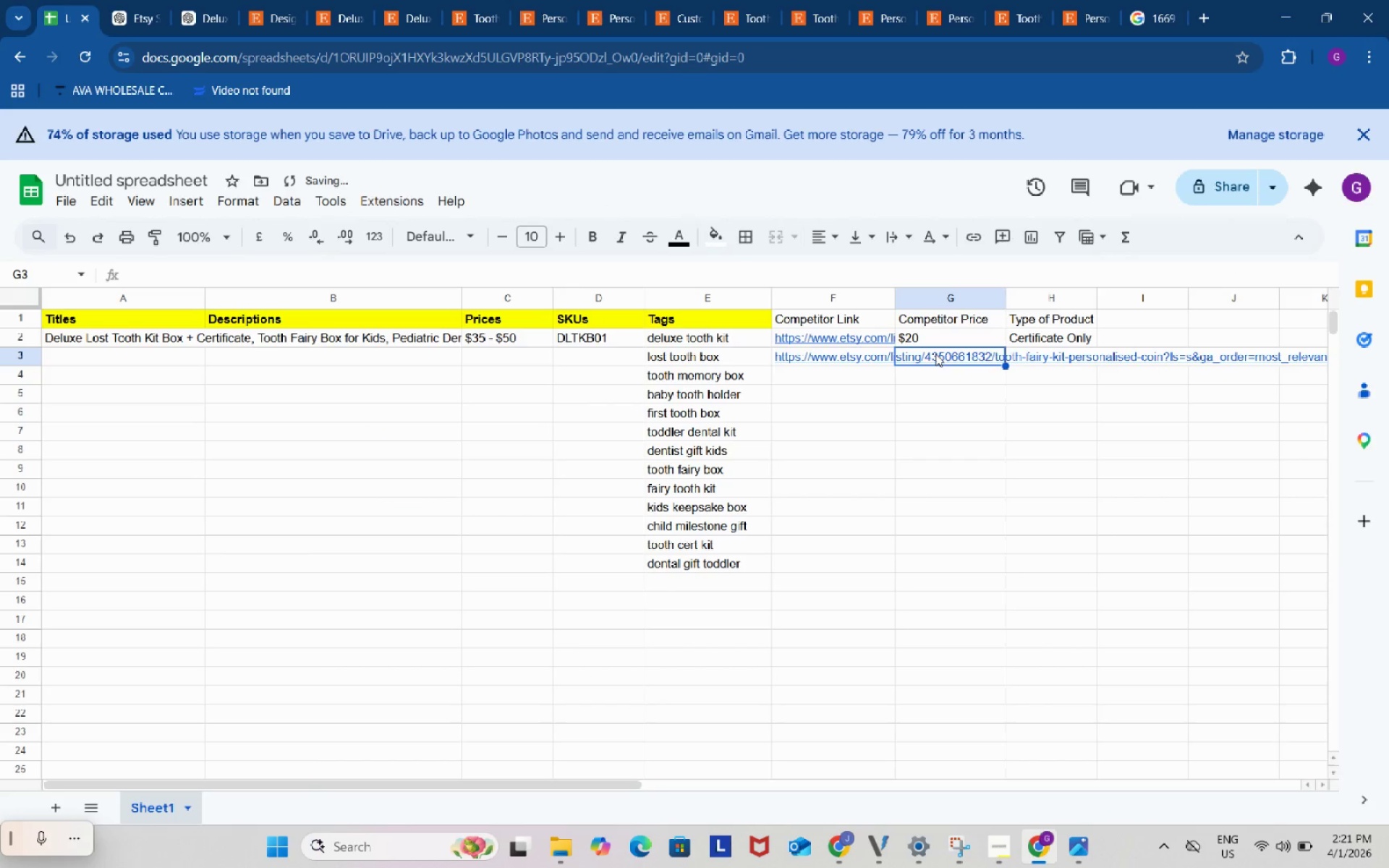 
double_click([935, 354])
 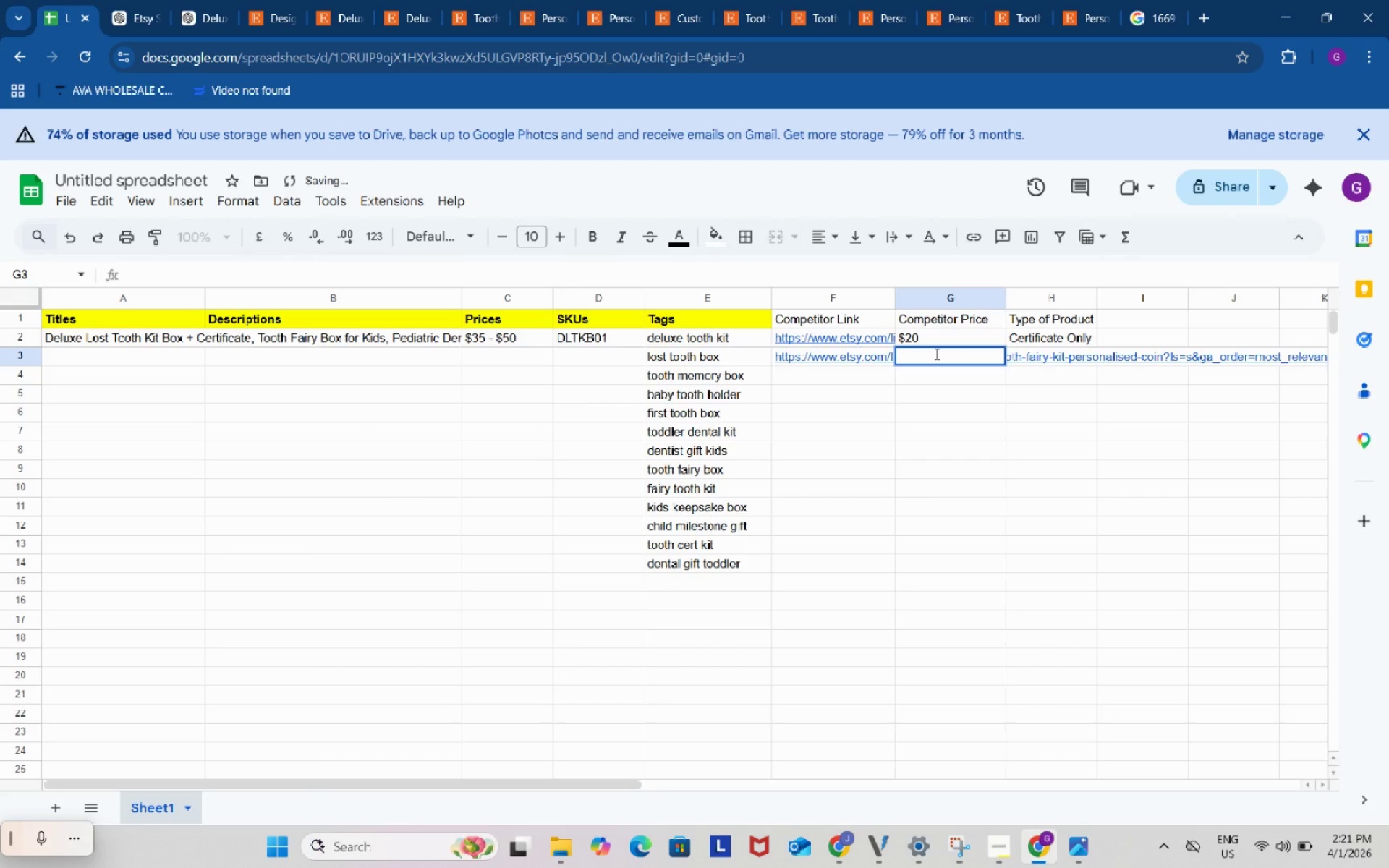 
key(Shift+ShiftRight)
 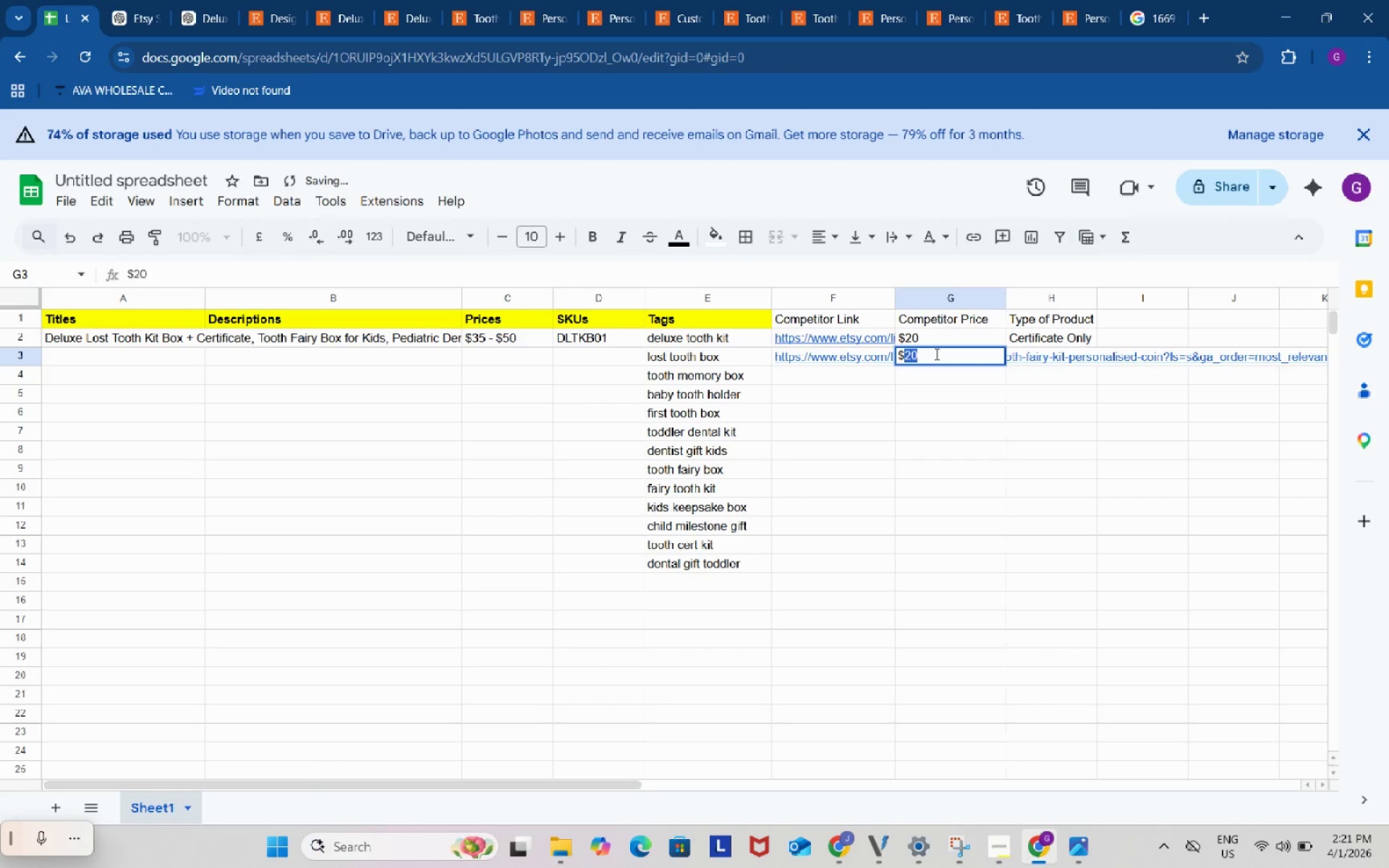 
key(Shift+4)
 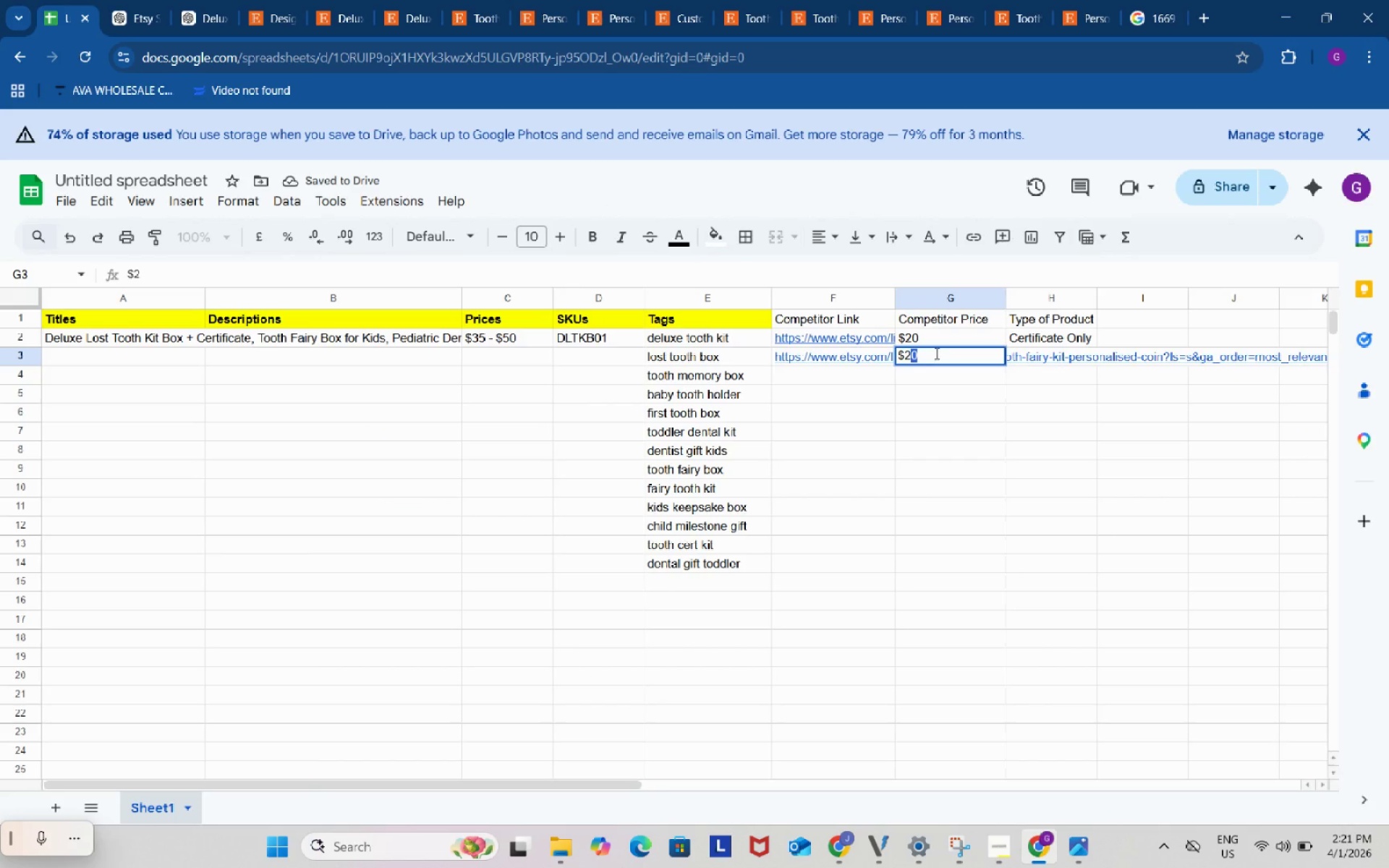 
key(Numpad2)
 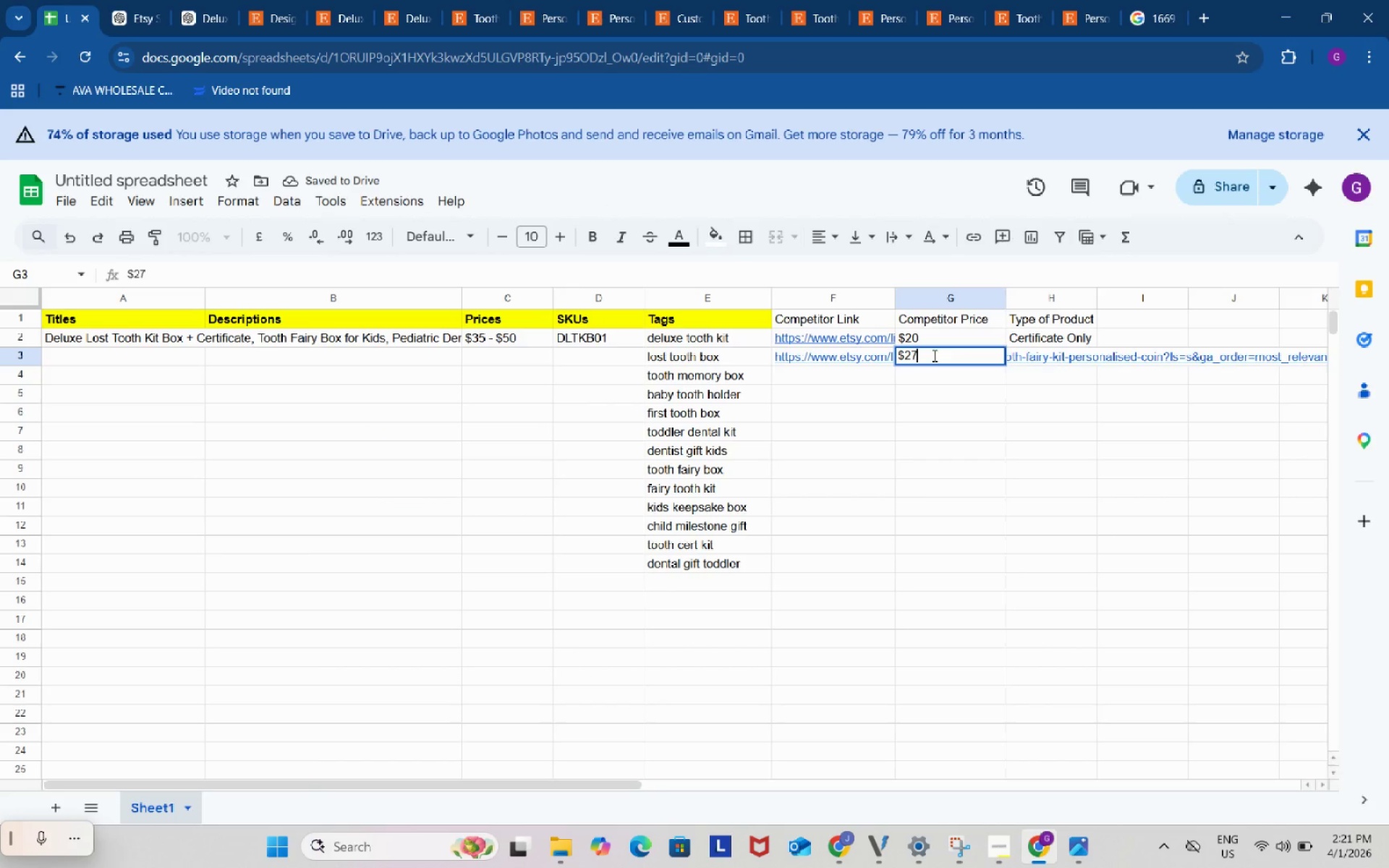 
key(Numpad7)
 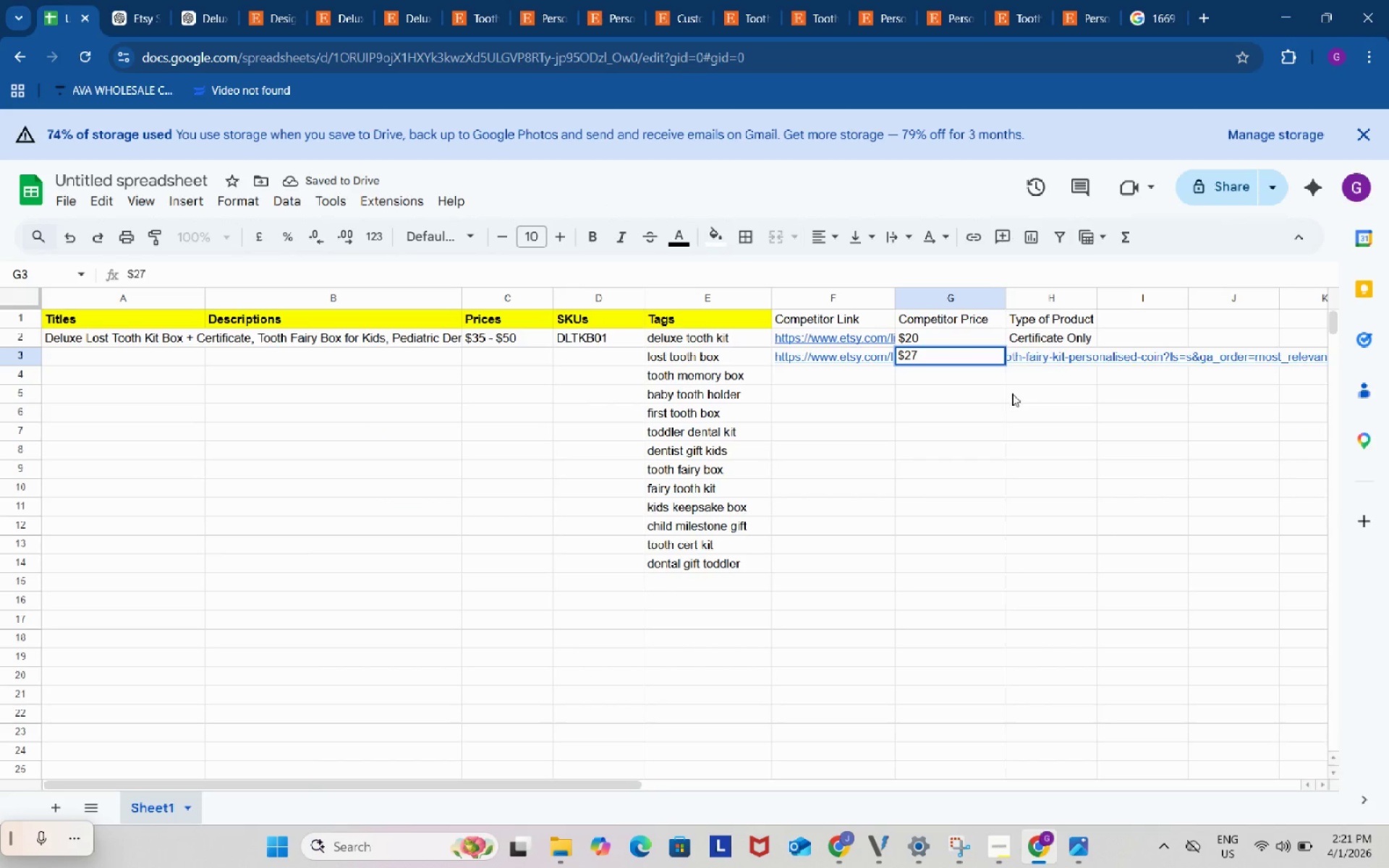 
left_click_drag(start_coordinate=[1010, 396], to_coordinate=[1013, 392])
 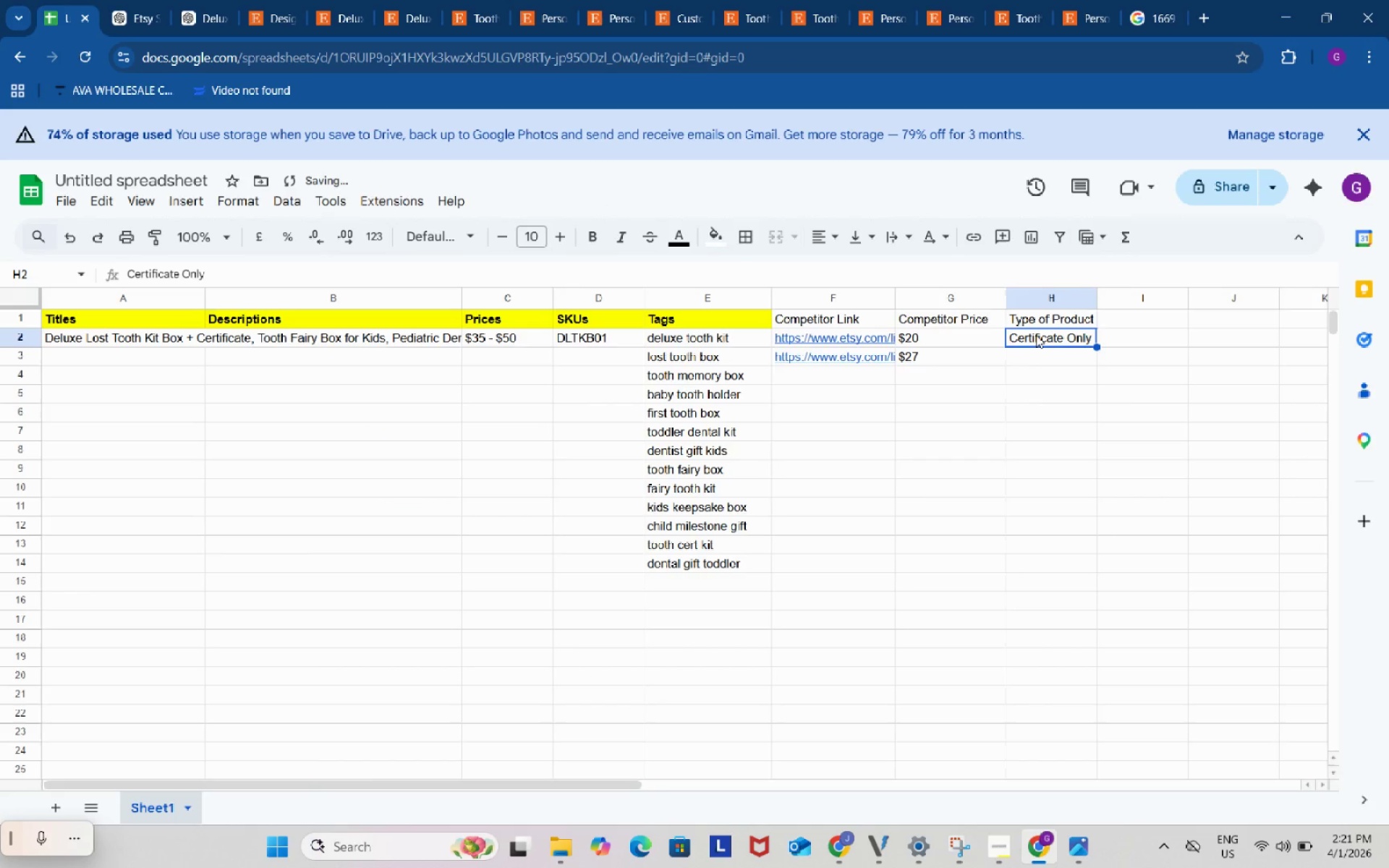 
left_click([1035, 335])
 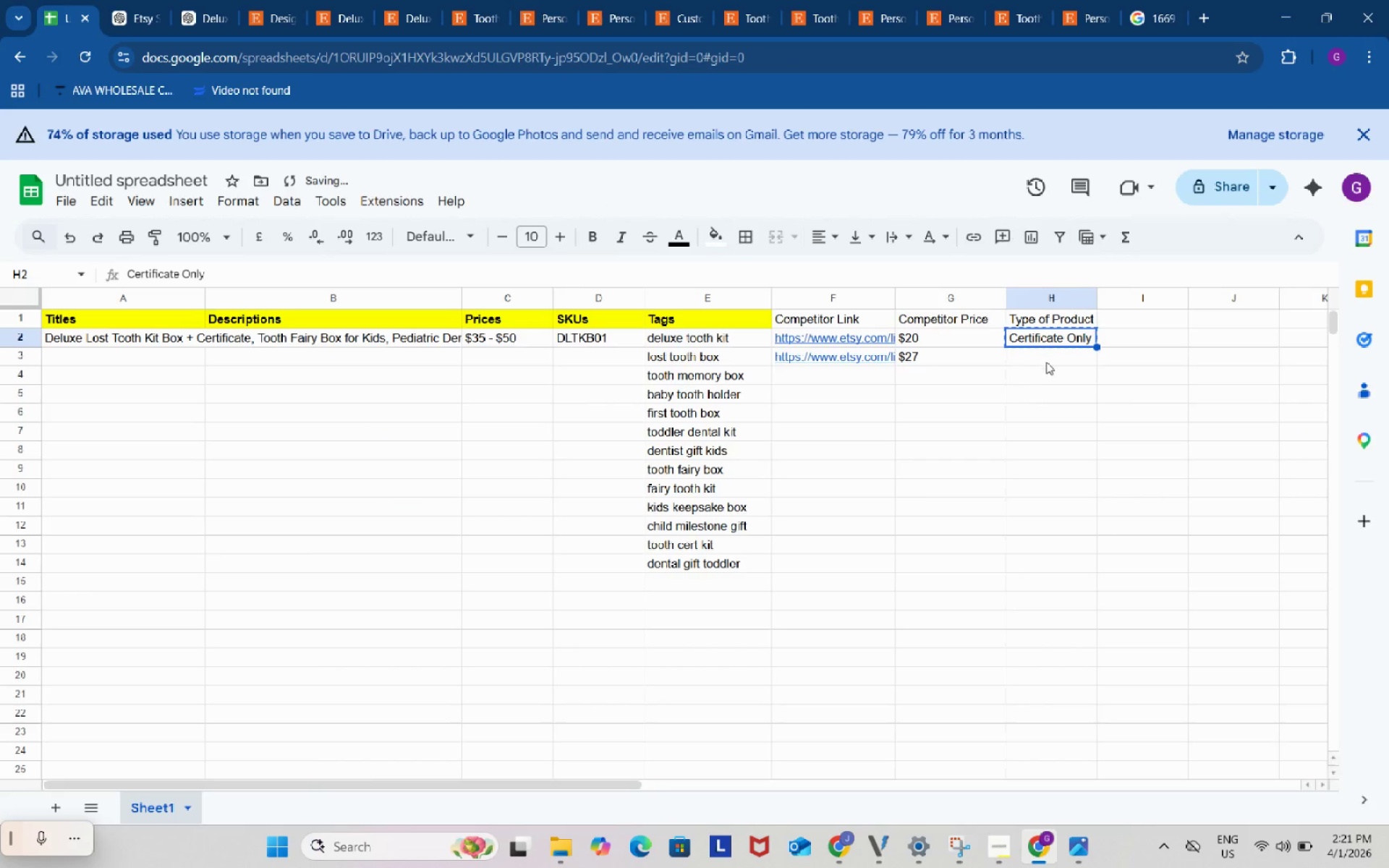 
key(Control+ControlLeft)
 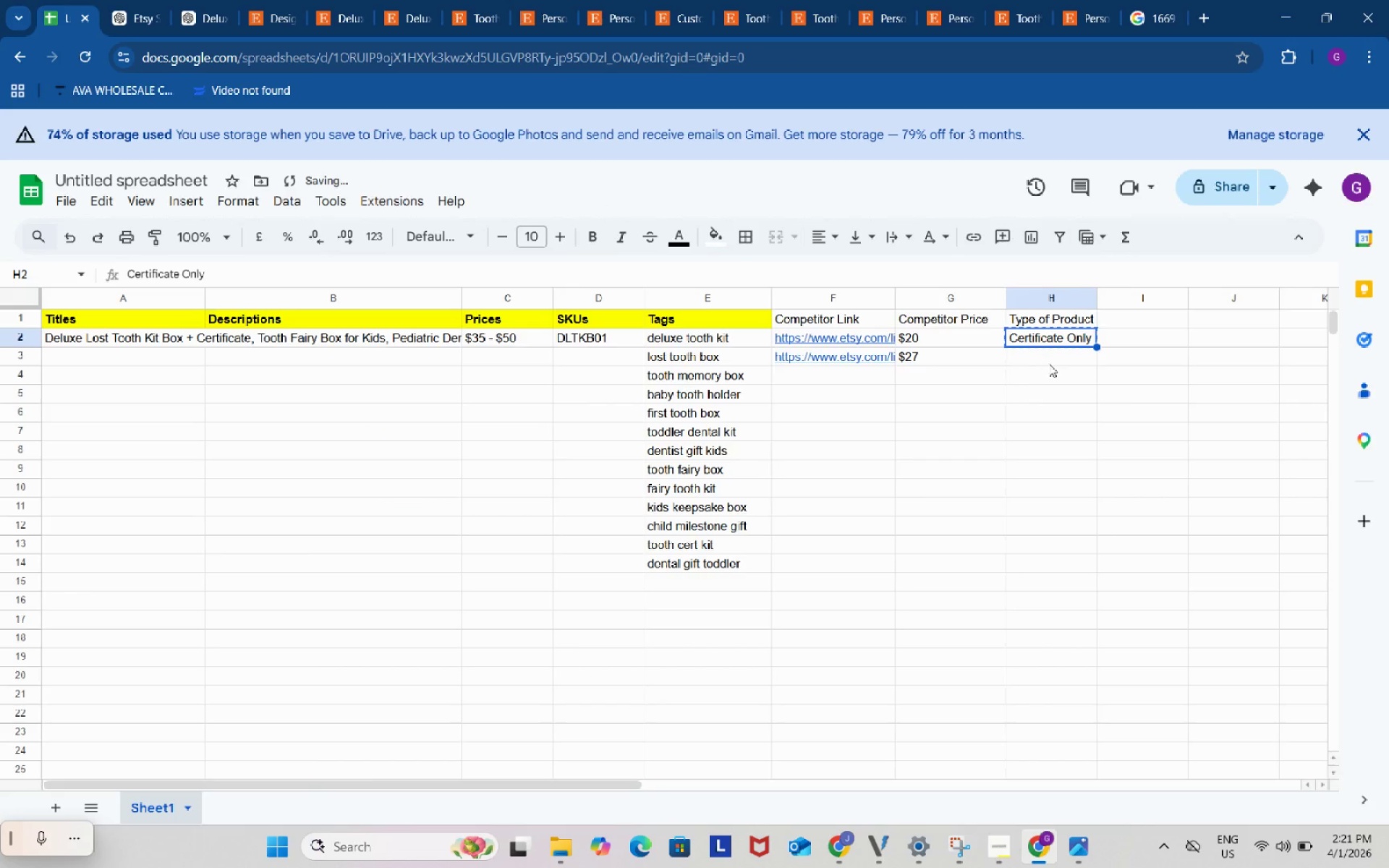 
key(Control+C)
 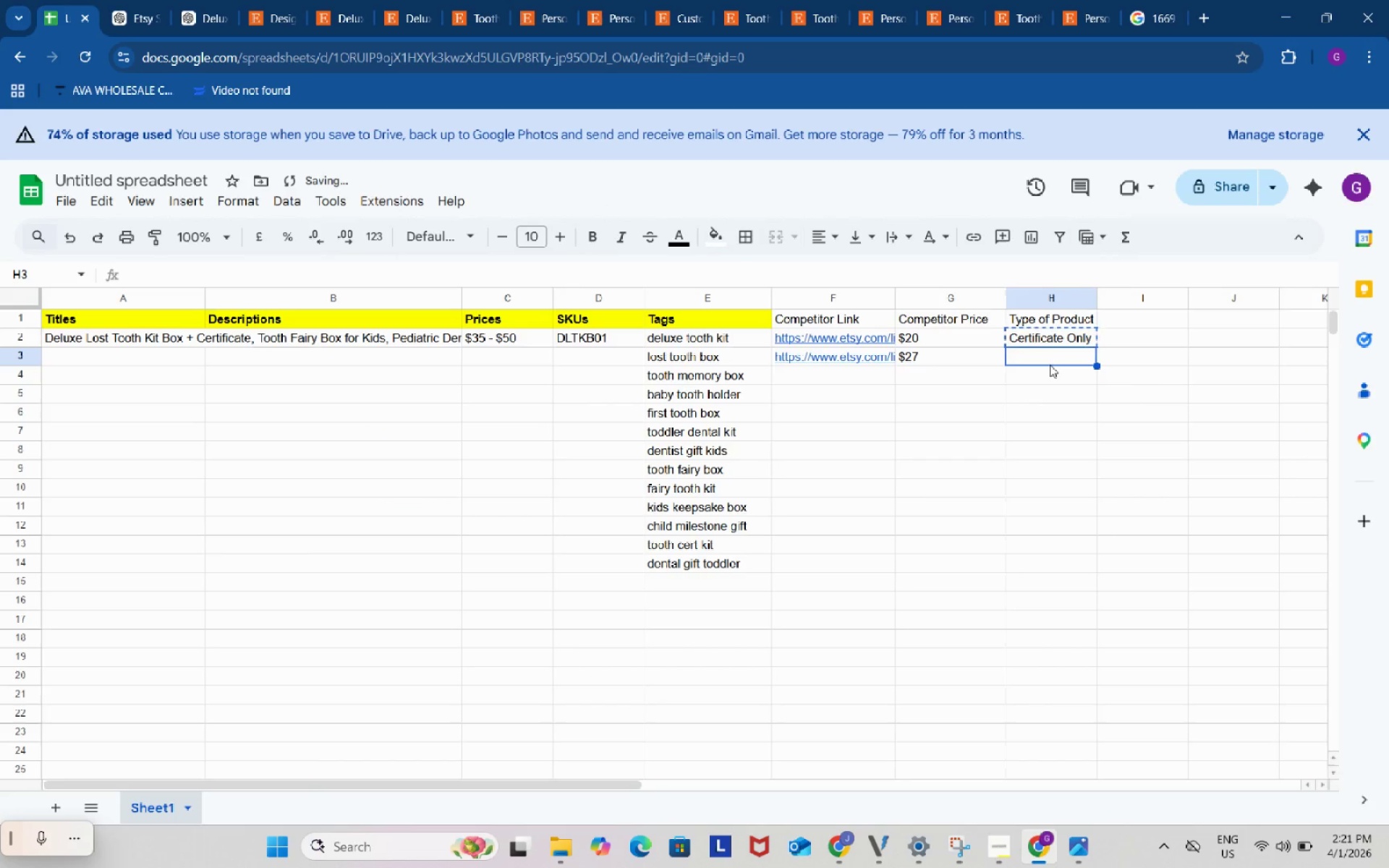 
left_click([1050, 365])
 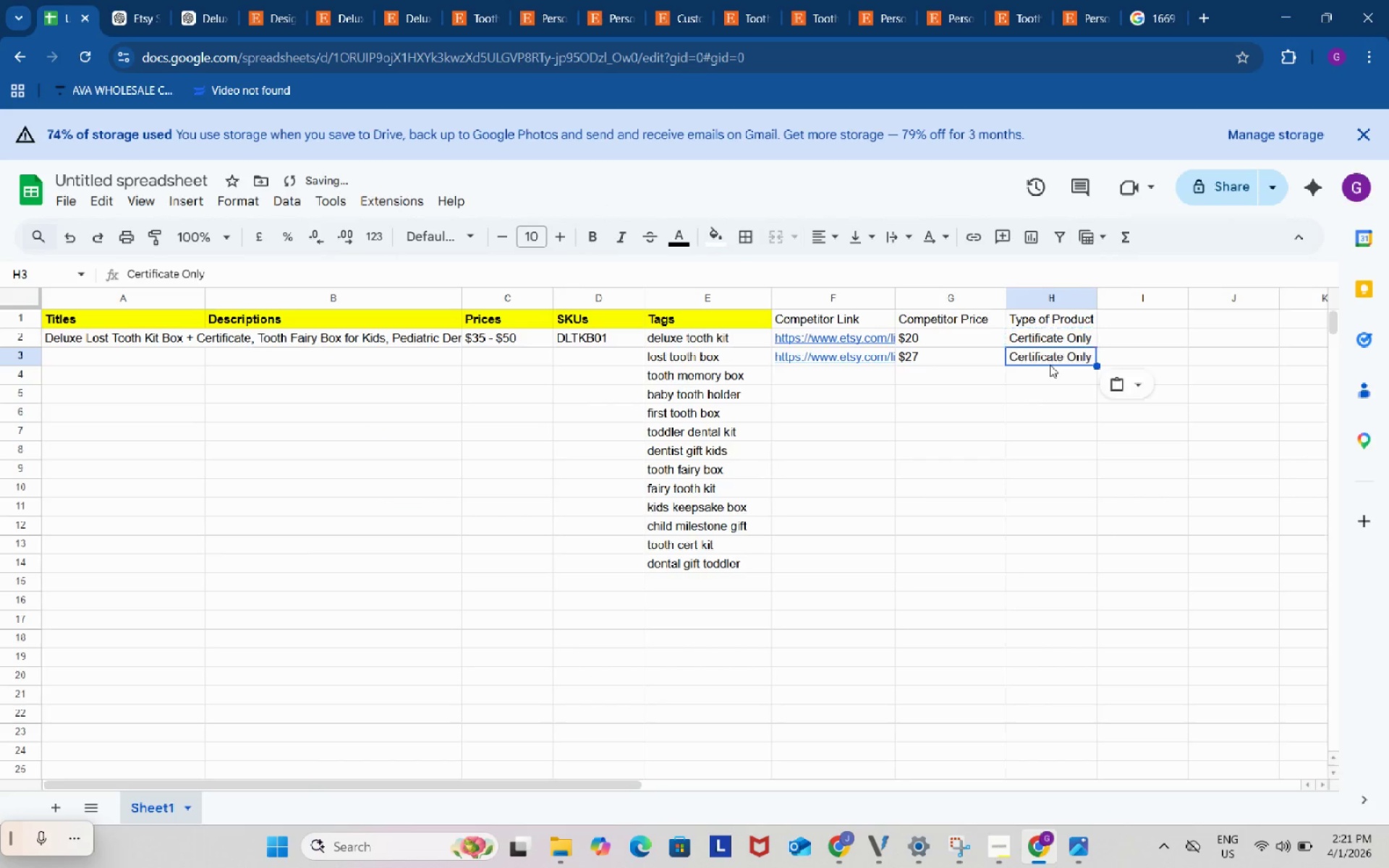 
key(Control+ControlLeft)
 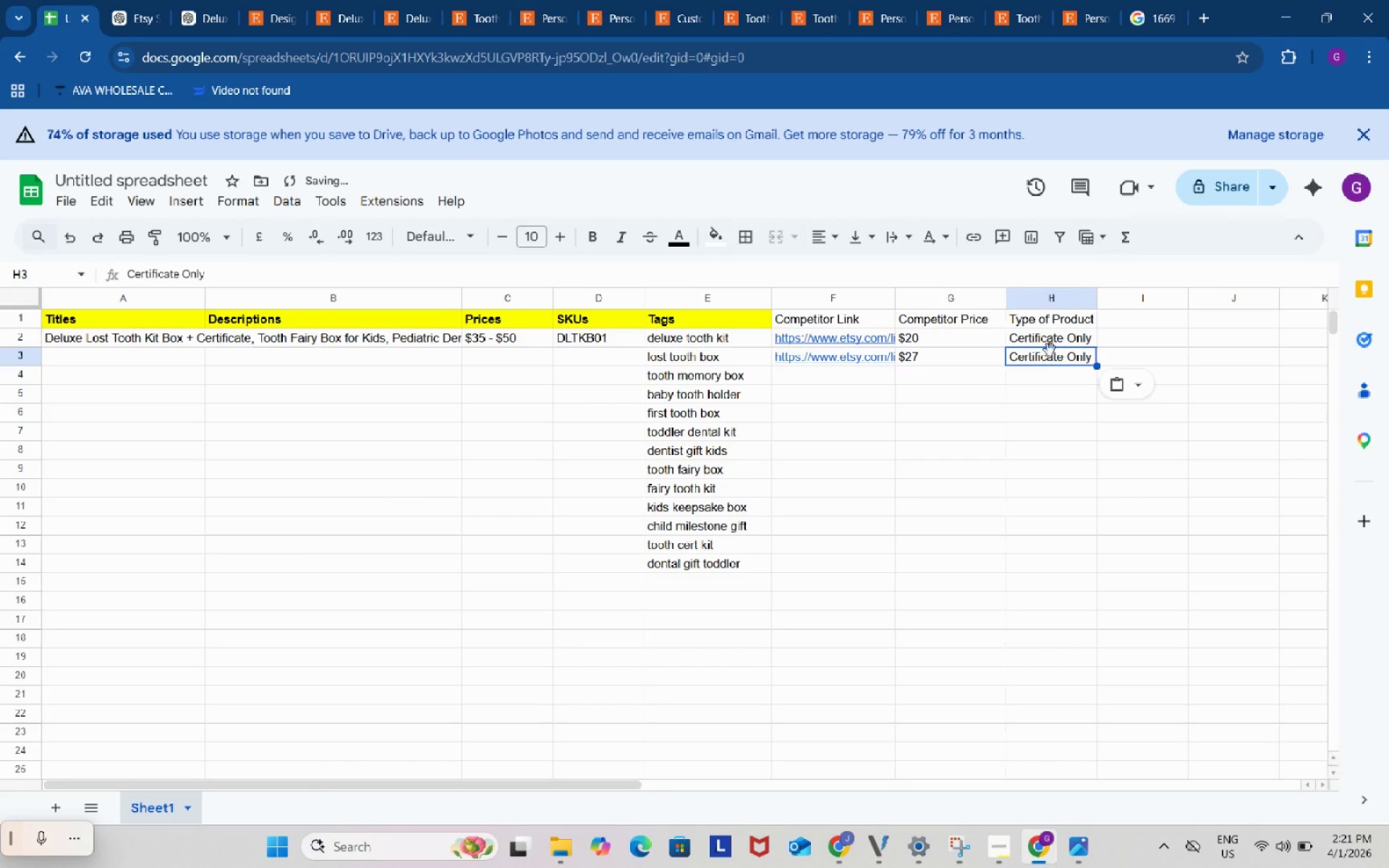 
key(Control+V)
 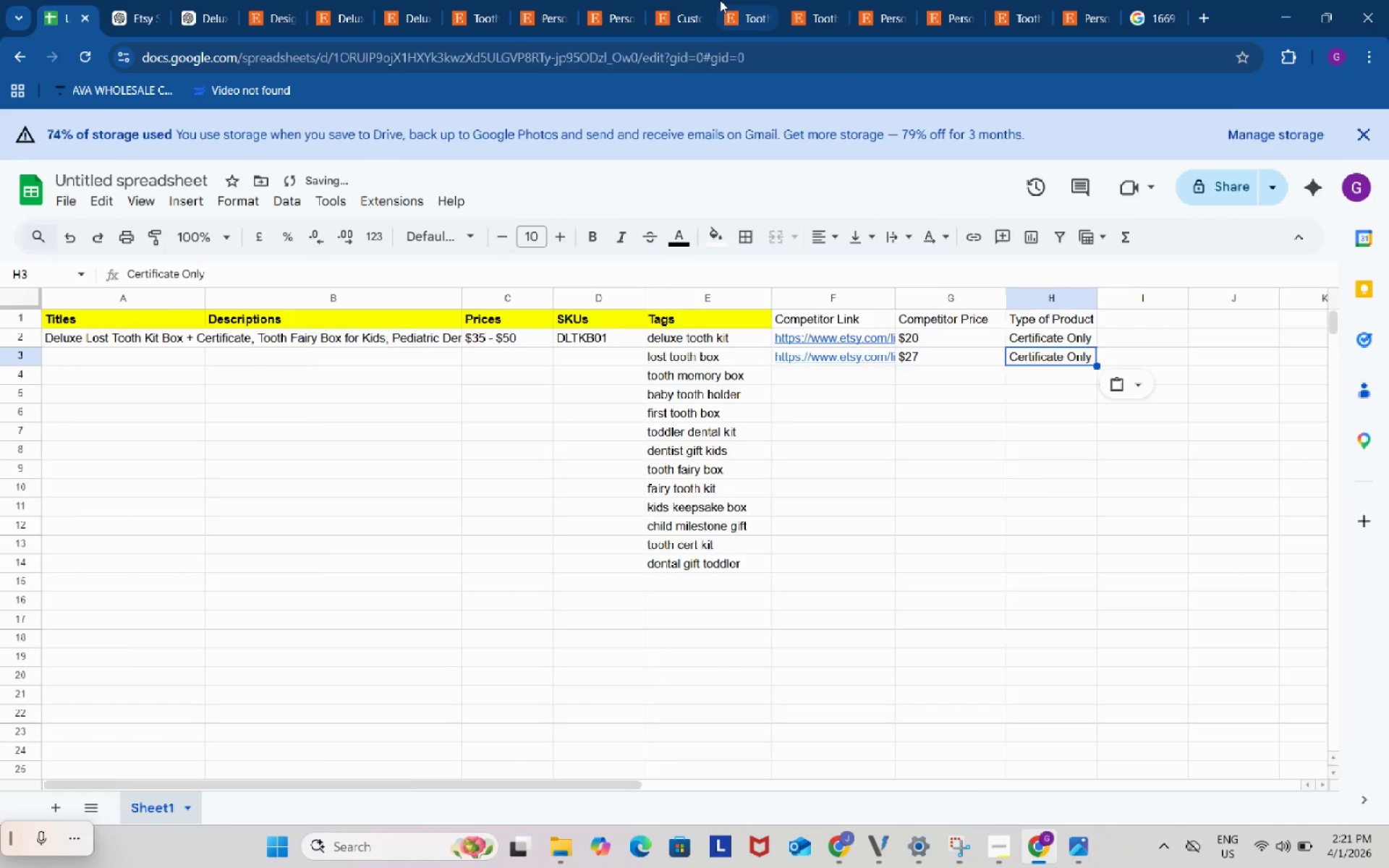 
left_click([720, 0])
 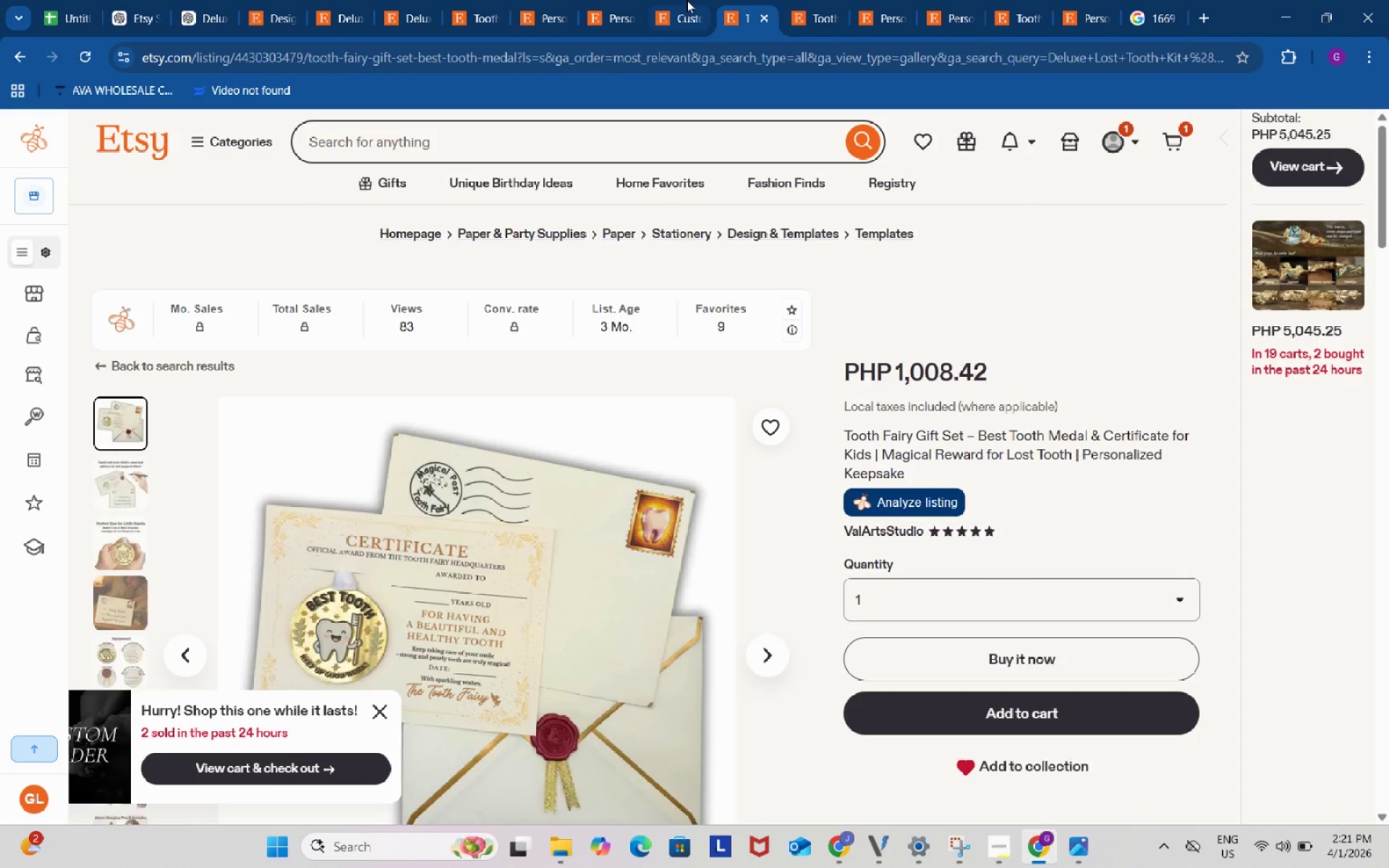 
left_click([687, 0])
 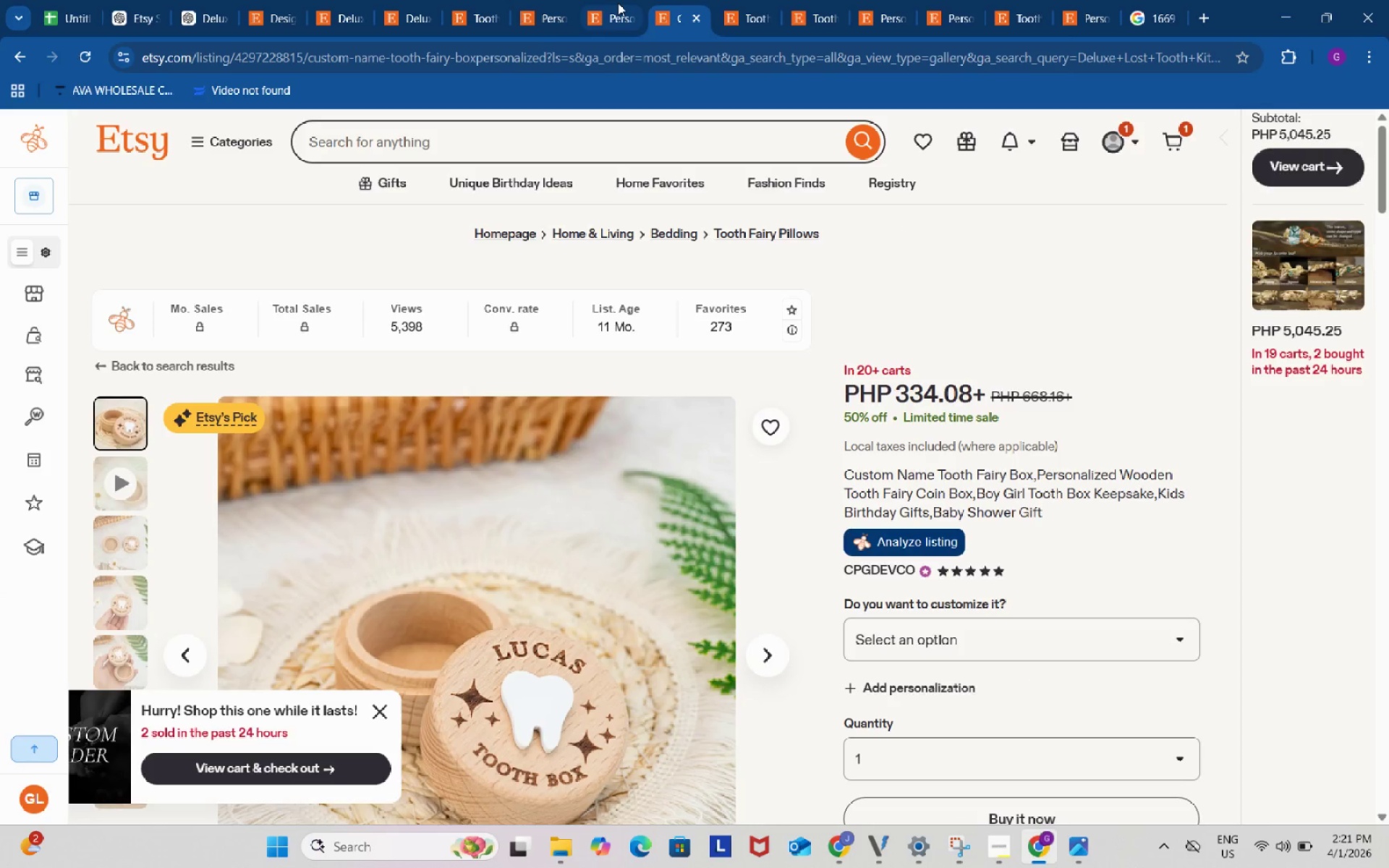 
left_click([618, 3])
 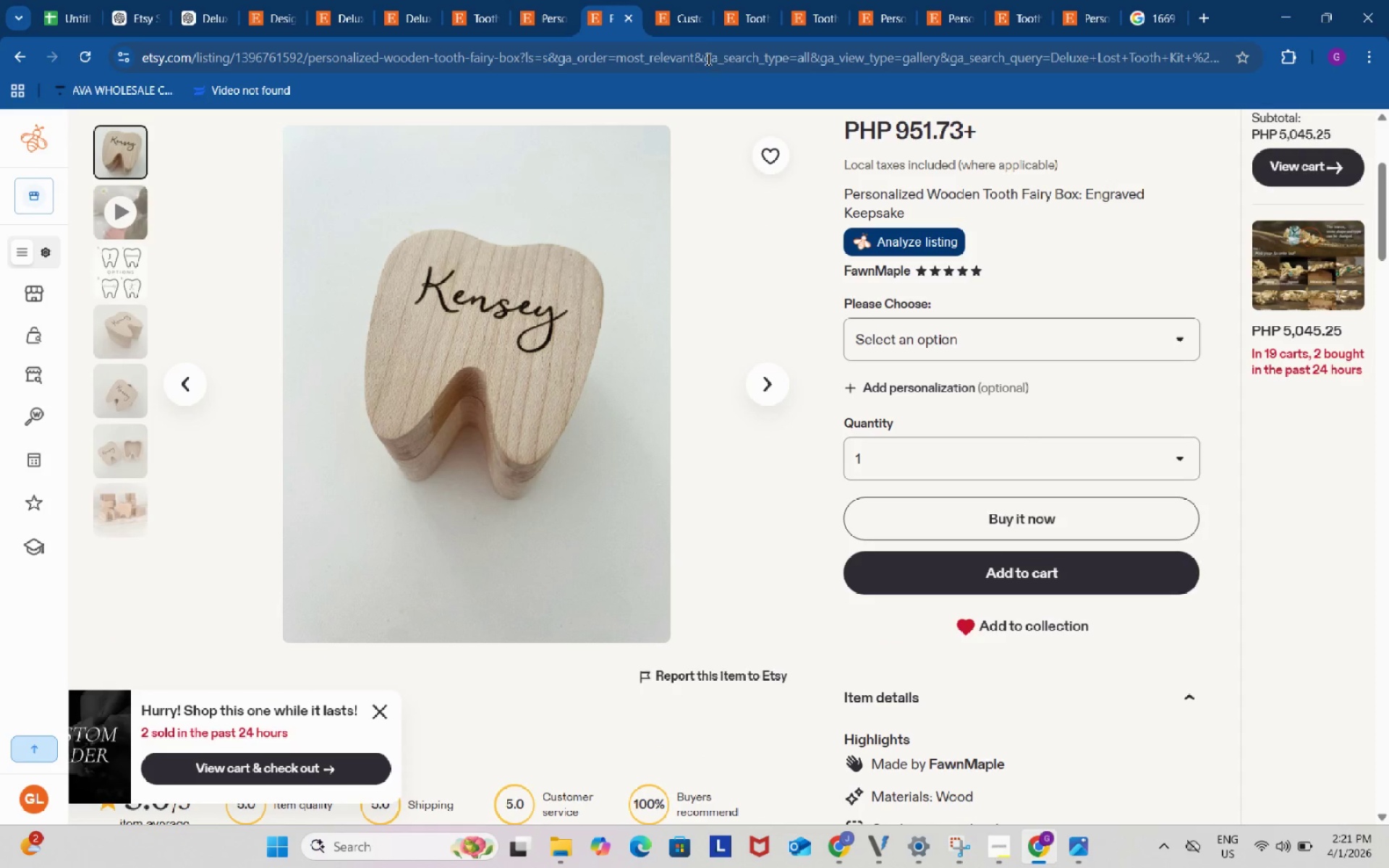 
left_click([712, 61])
 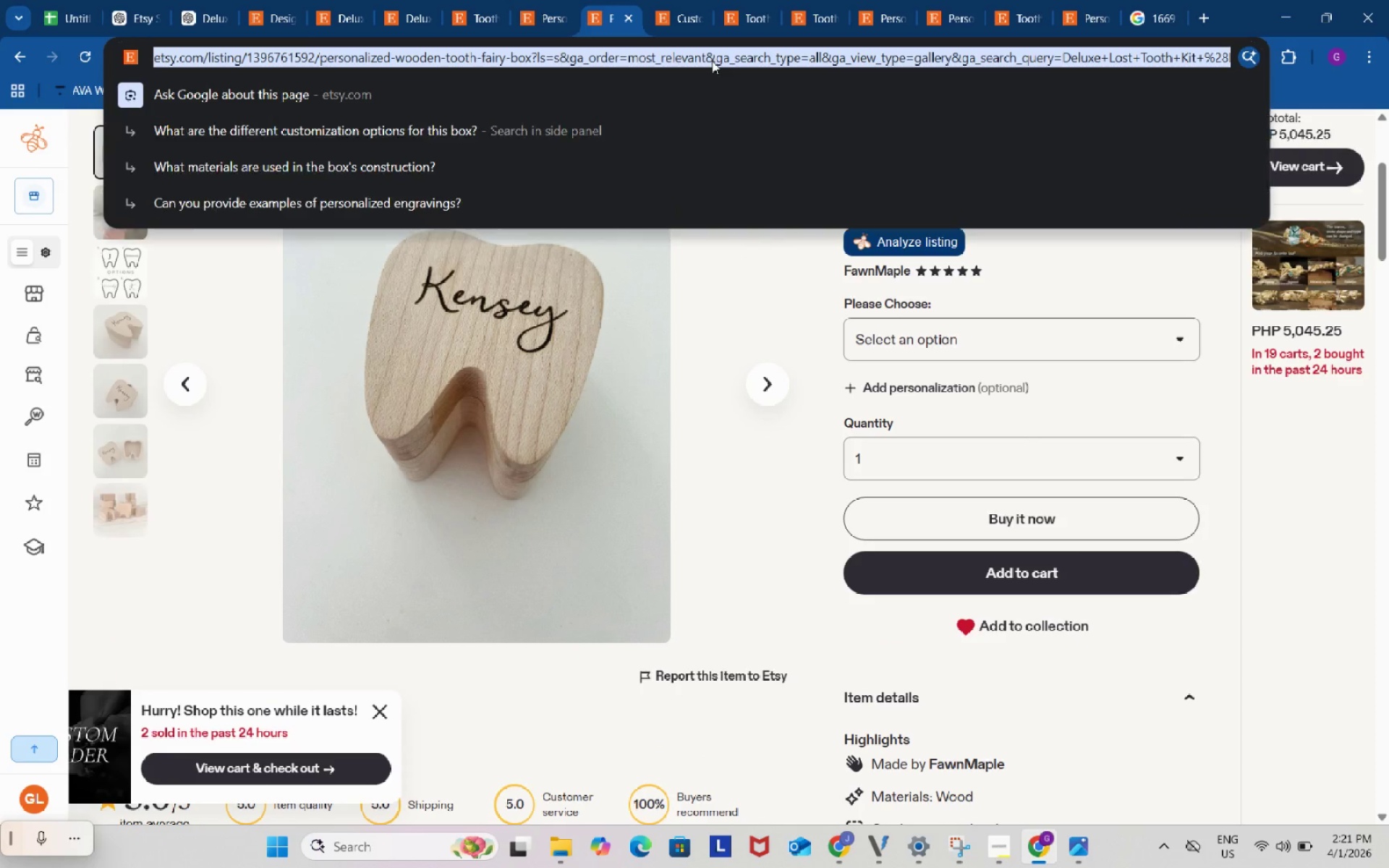 
key(Control+ControlLeft)
 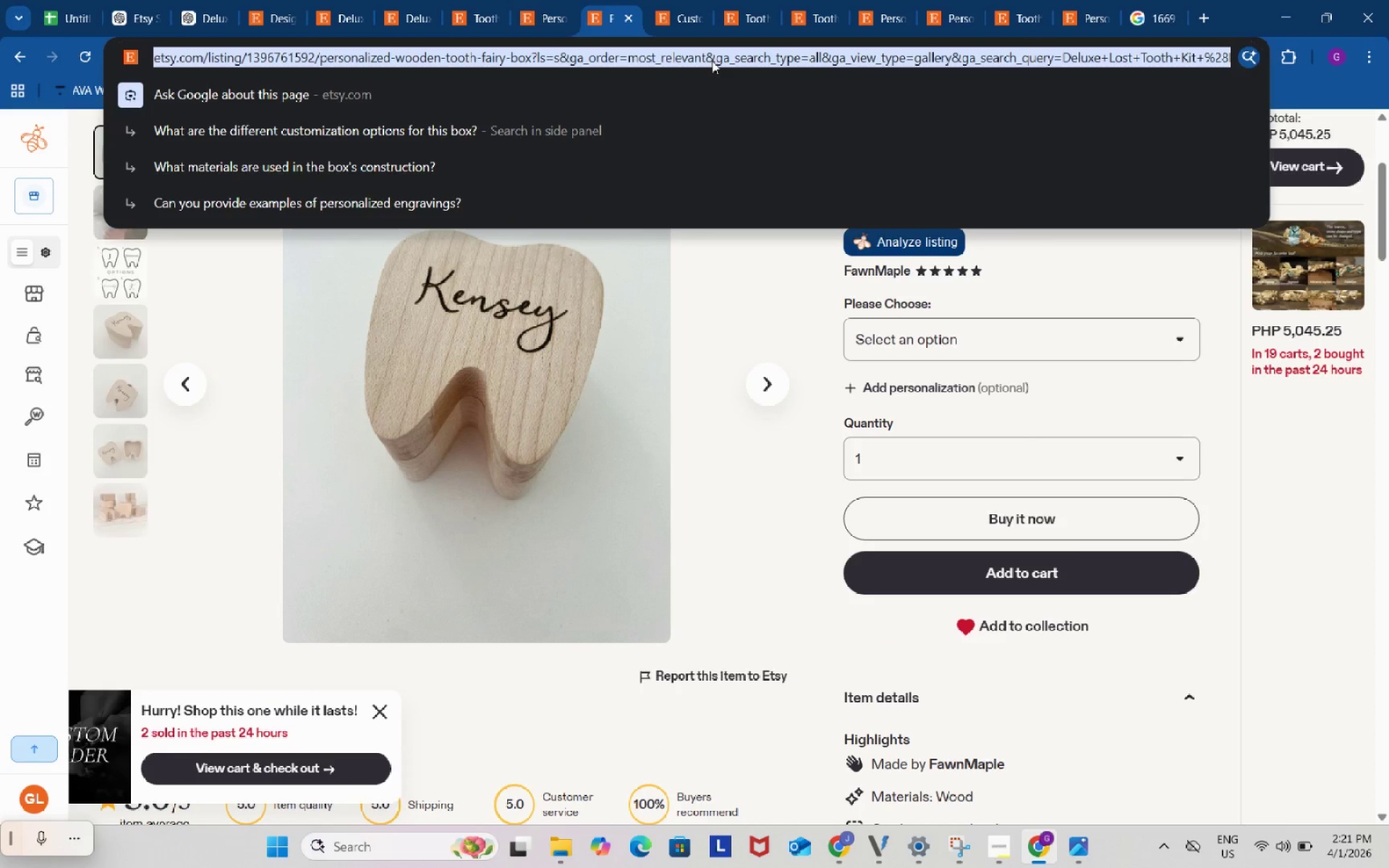 
key(Control+C)
 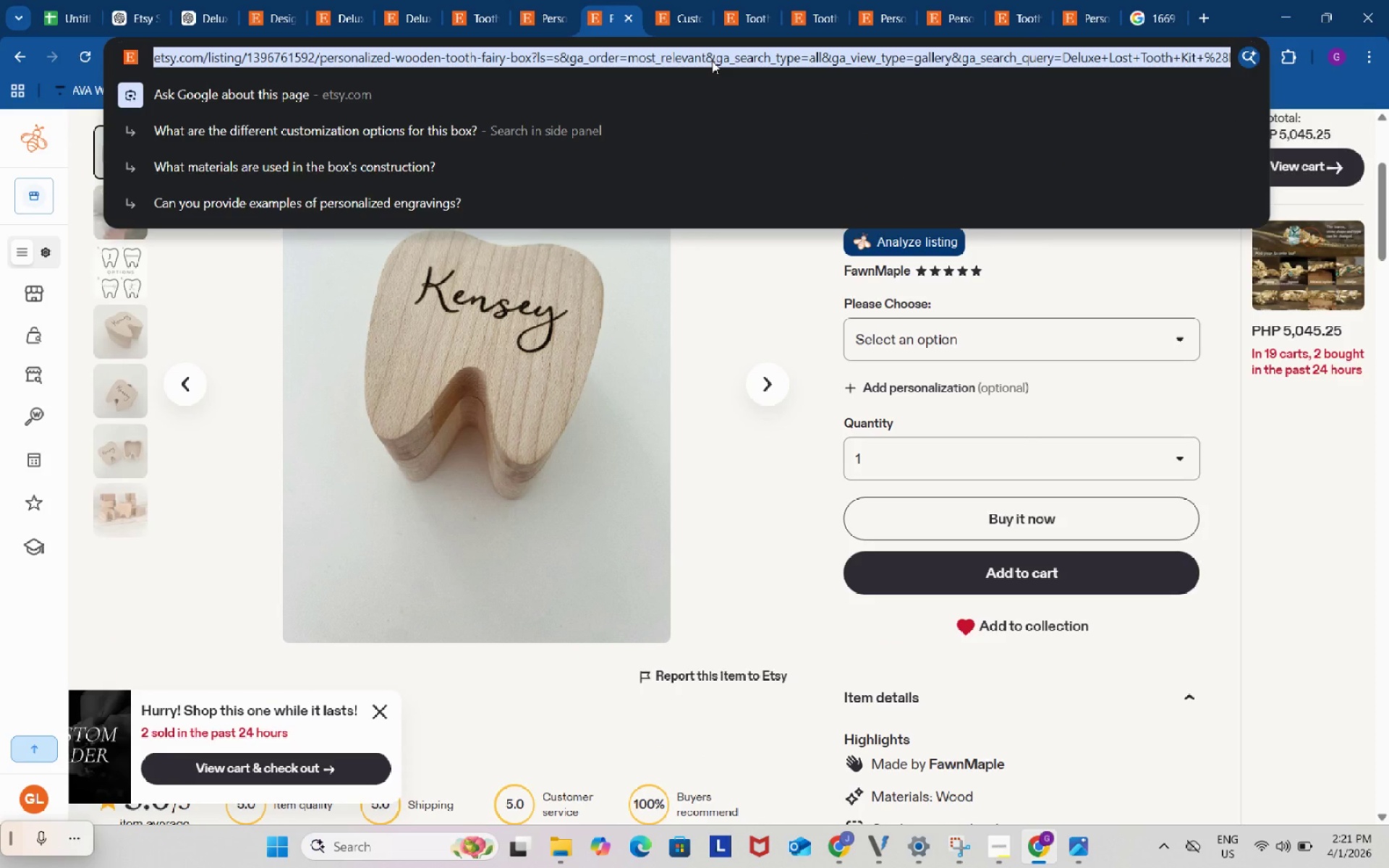 
key(Control+ControlLeft)
 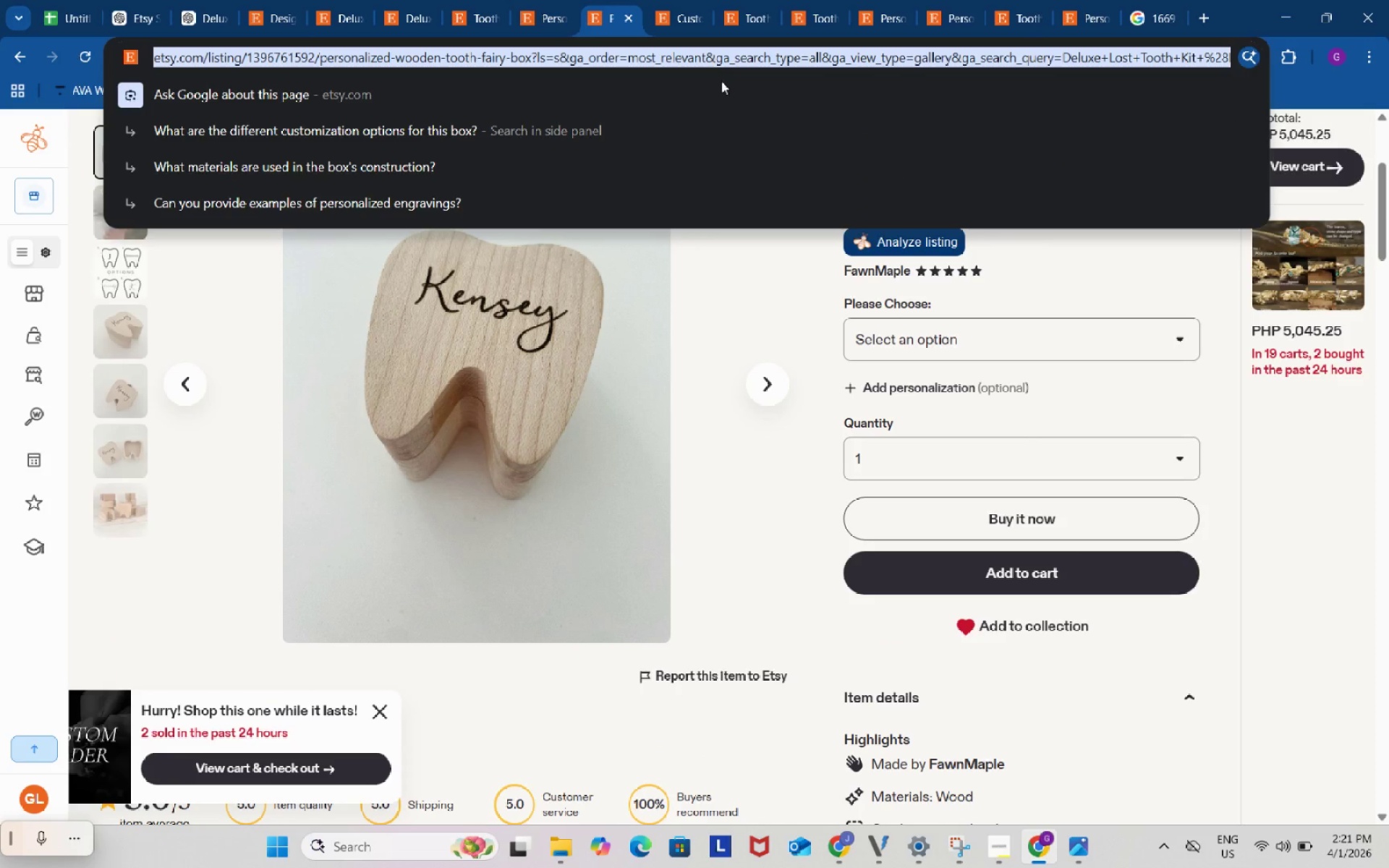 
key(Control+C)
 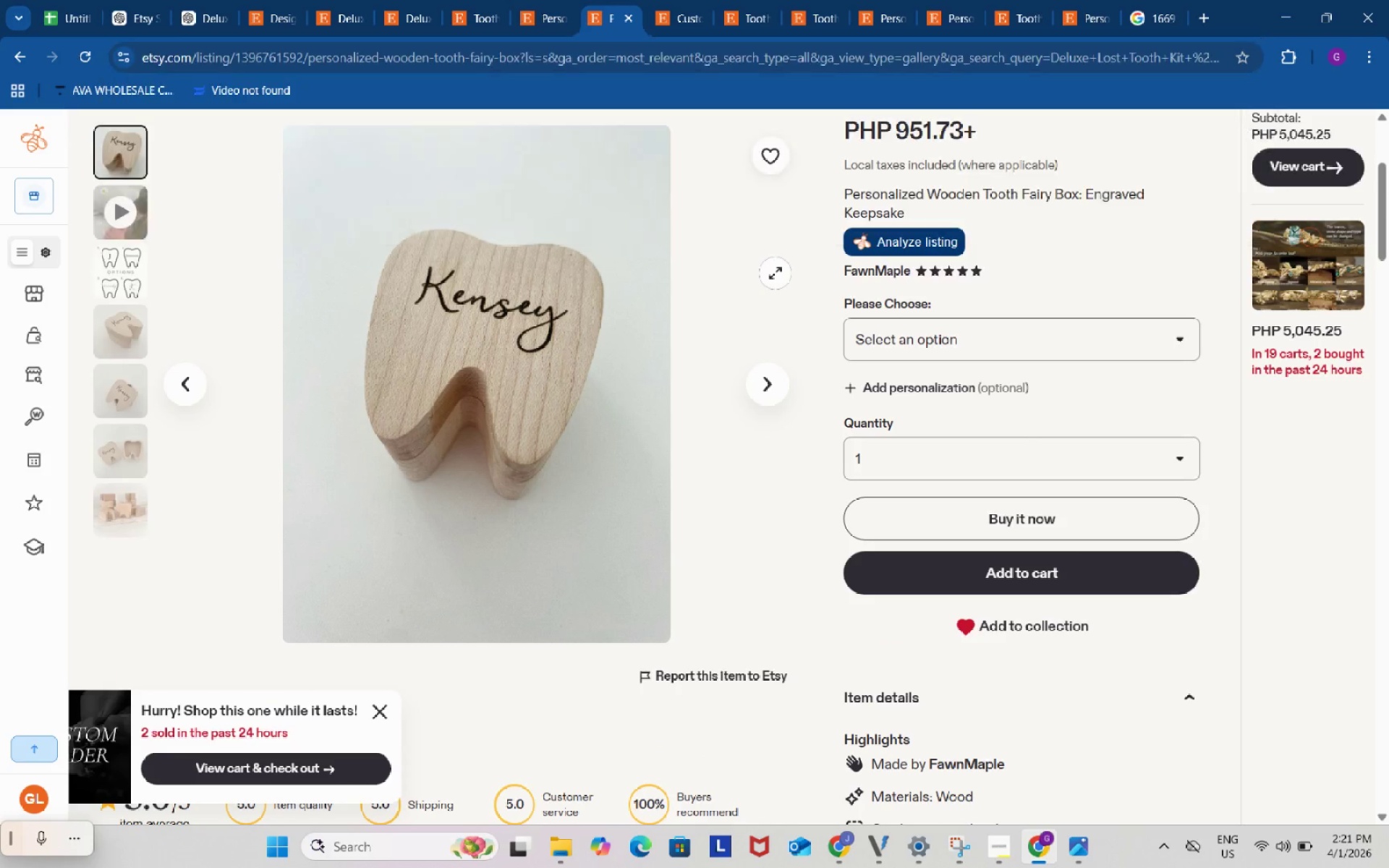 
left_click([775, 273])
 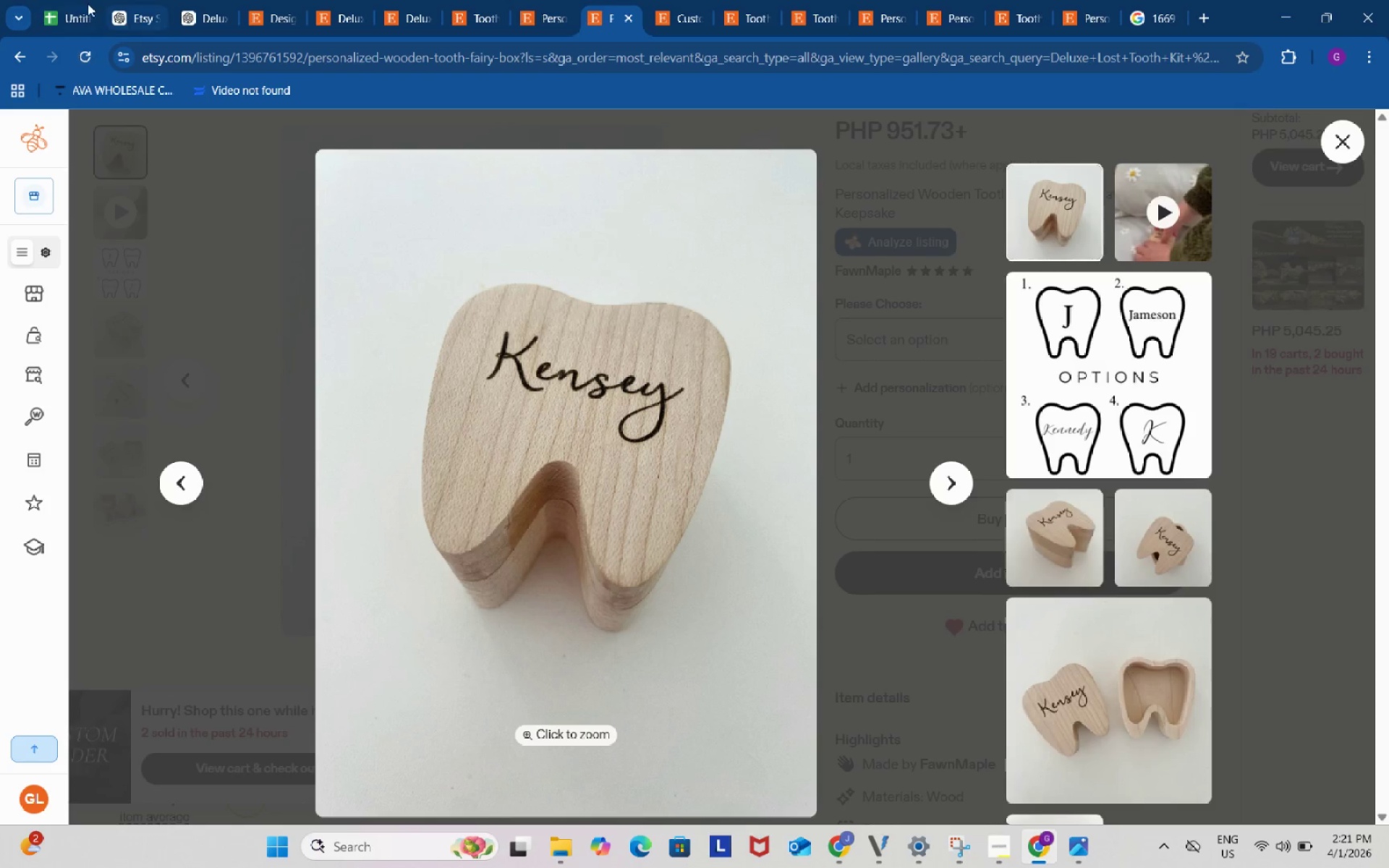 
left_click([77, 0])
 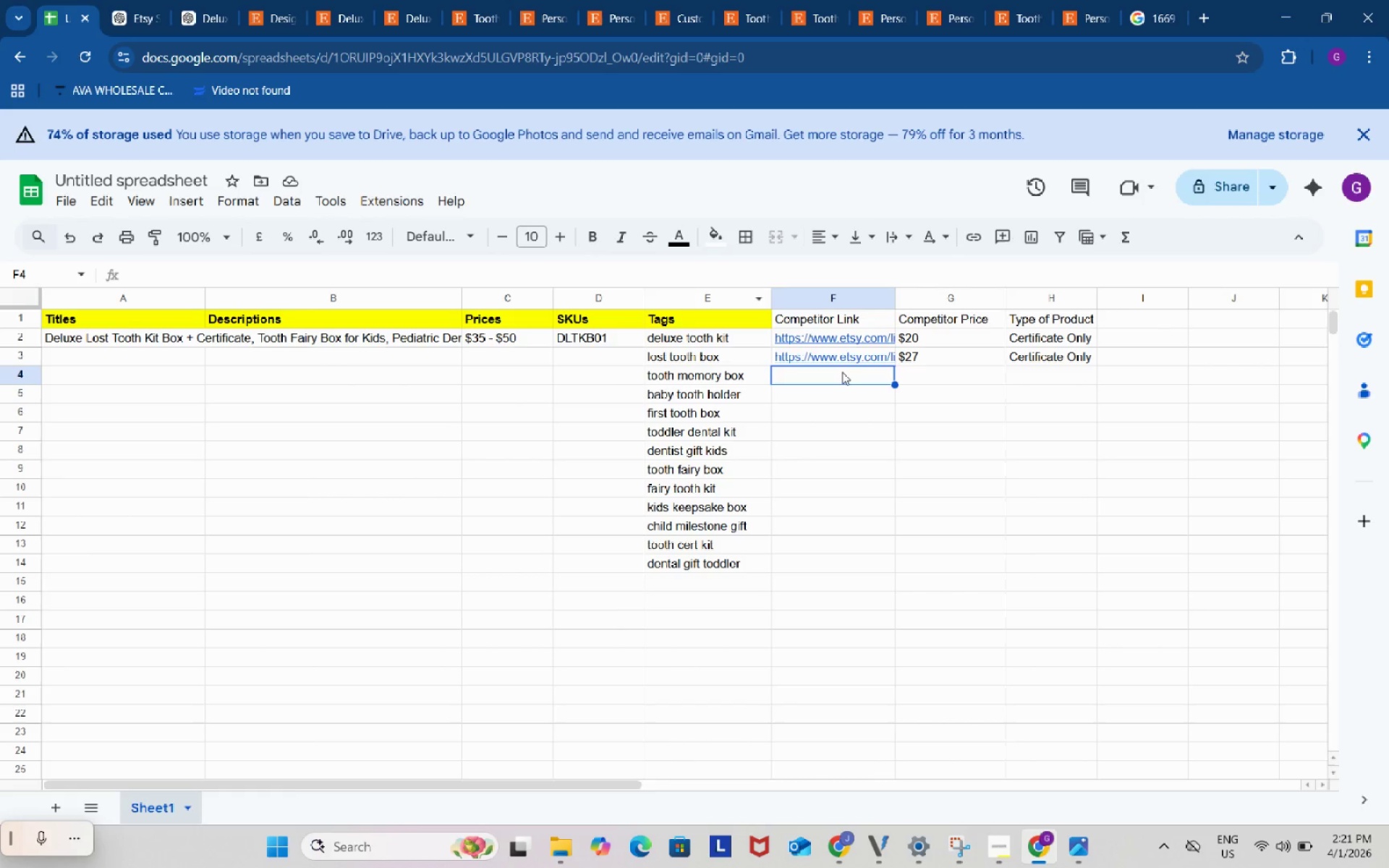 
double_click([842, 372])
 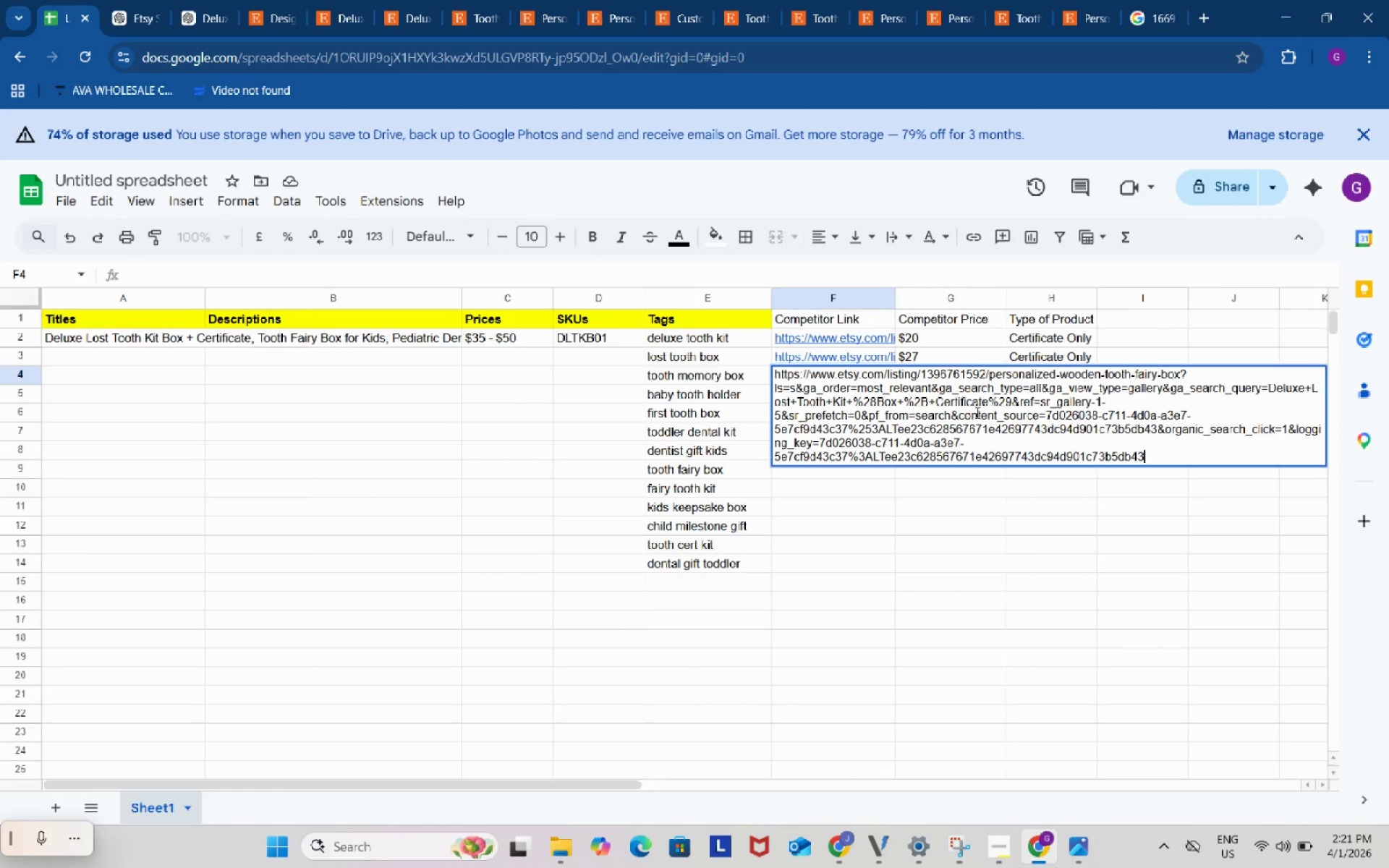 
key(Control+ControlLeft)
 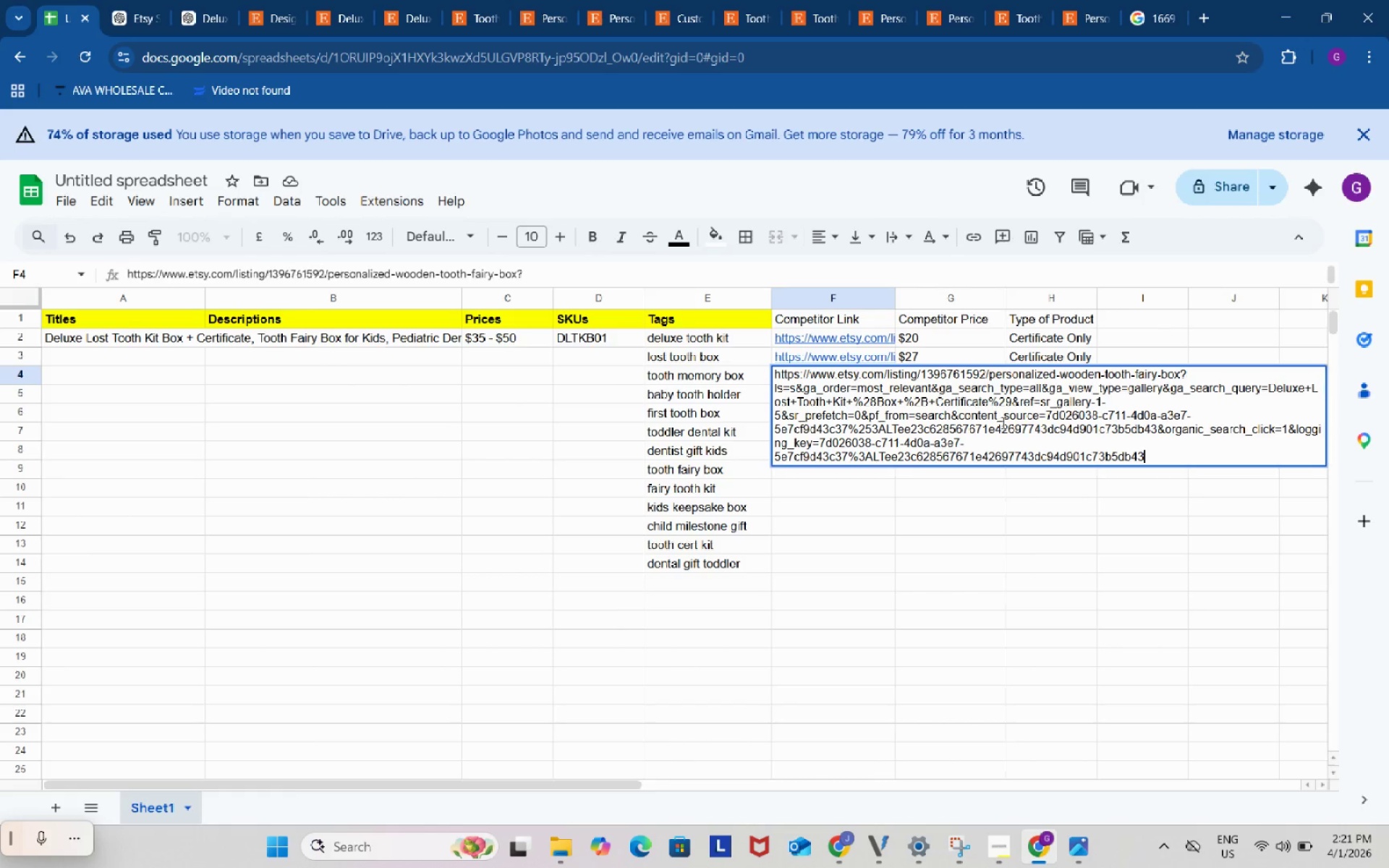 
key(Control+V)
 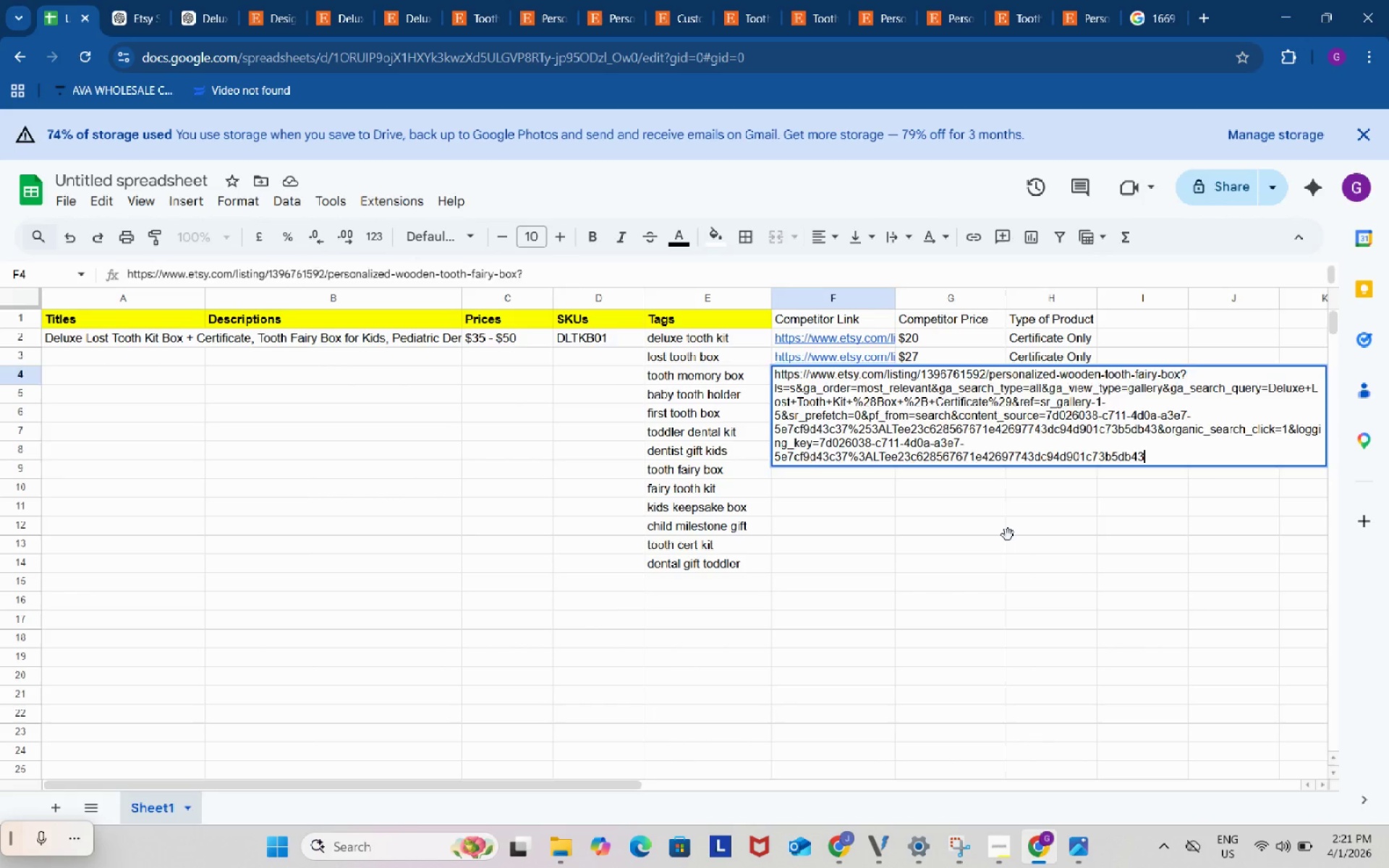 
left_click([1008, 535])
 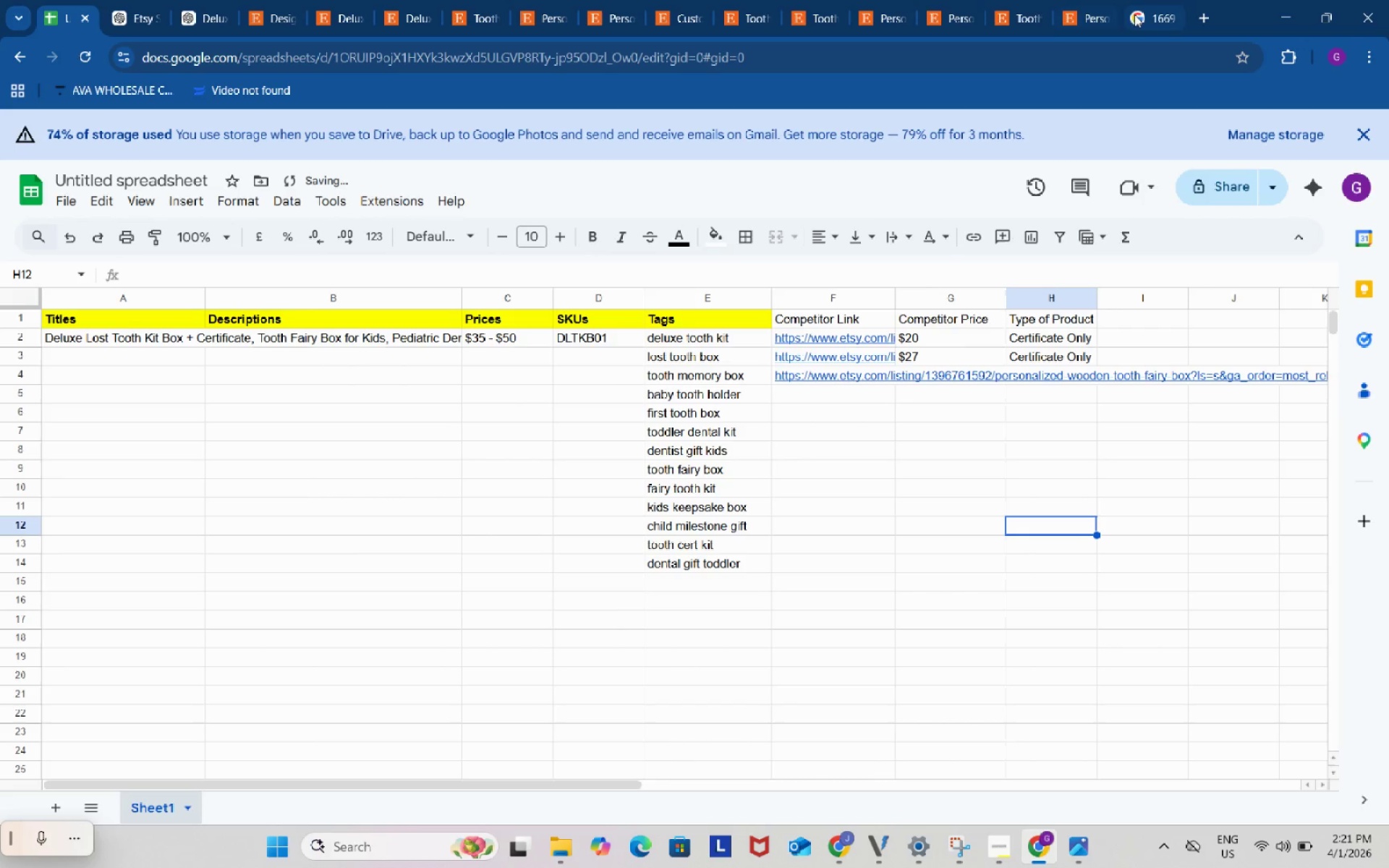 
left_click([1155, 2])
 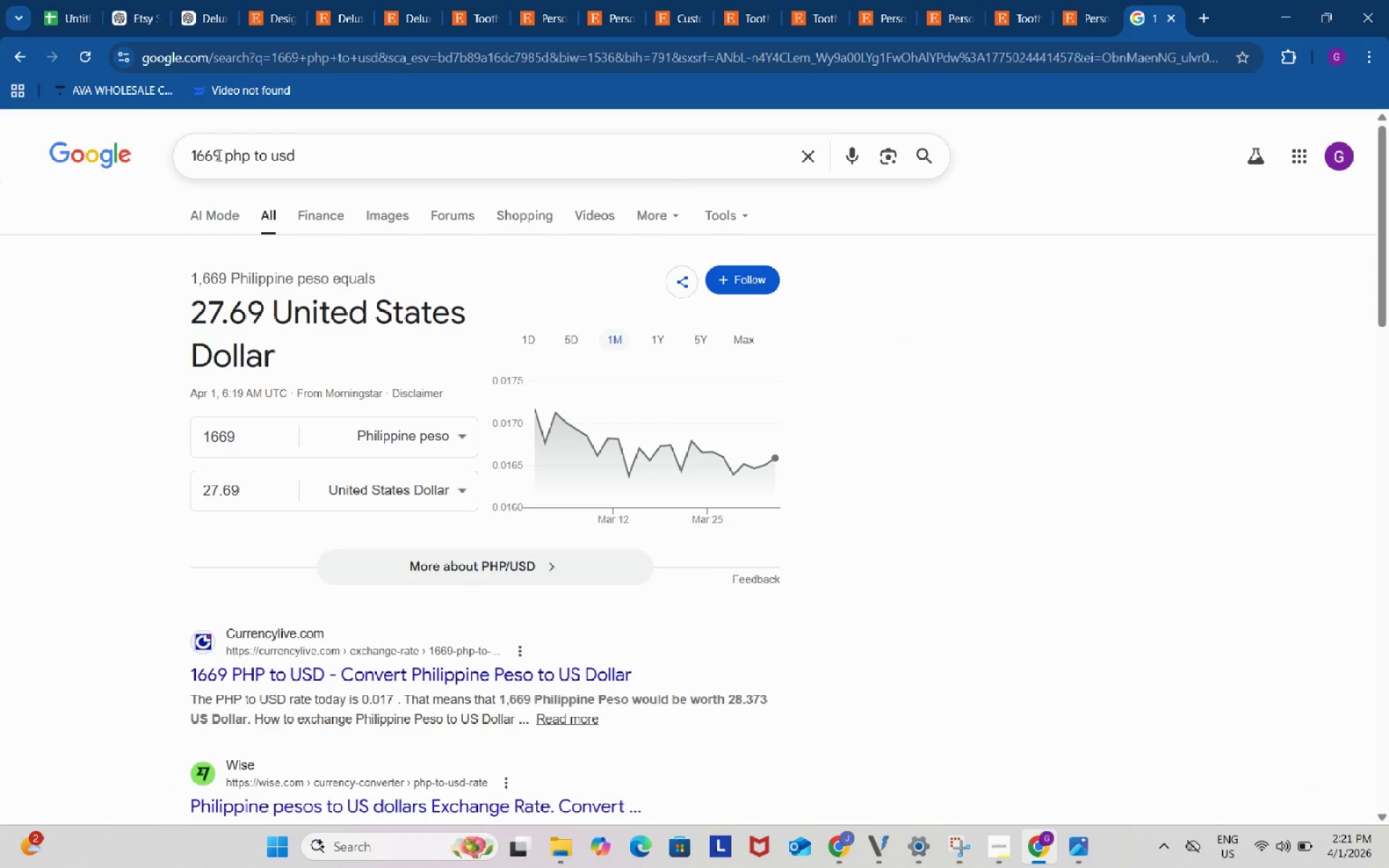 
left_click_drag(start_coordinate=[216, 154], to_coordinate=[171, 153])
 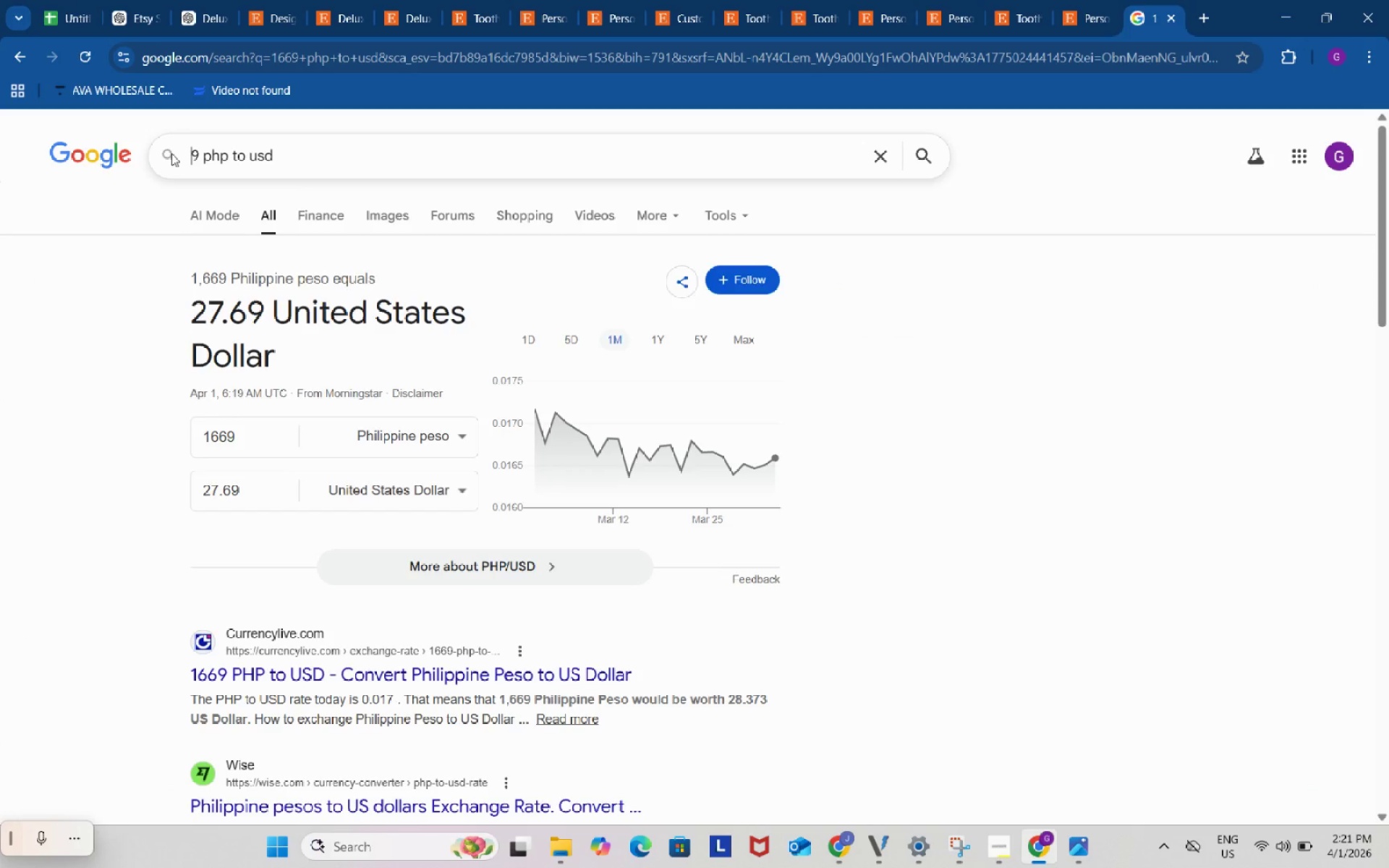 
key(Backspace)
 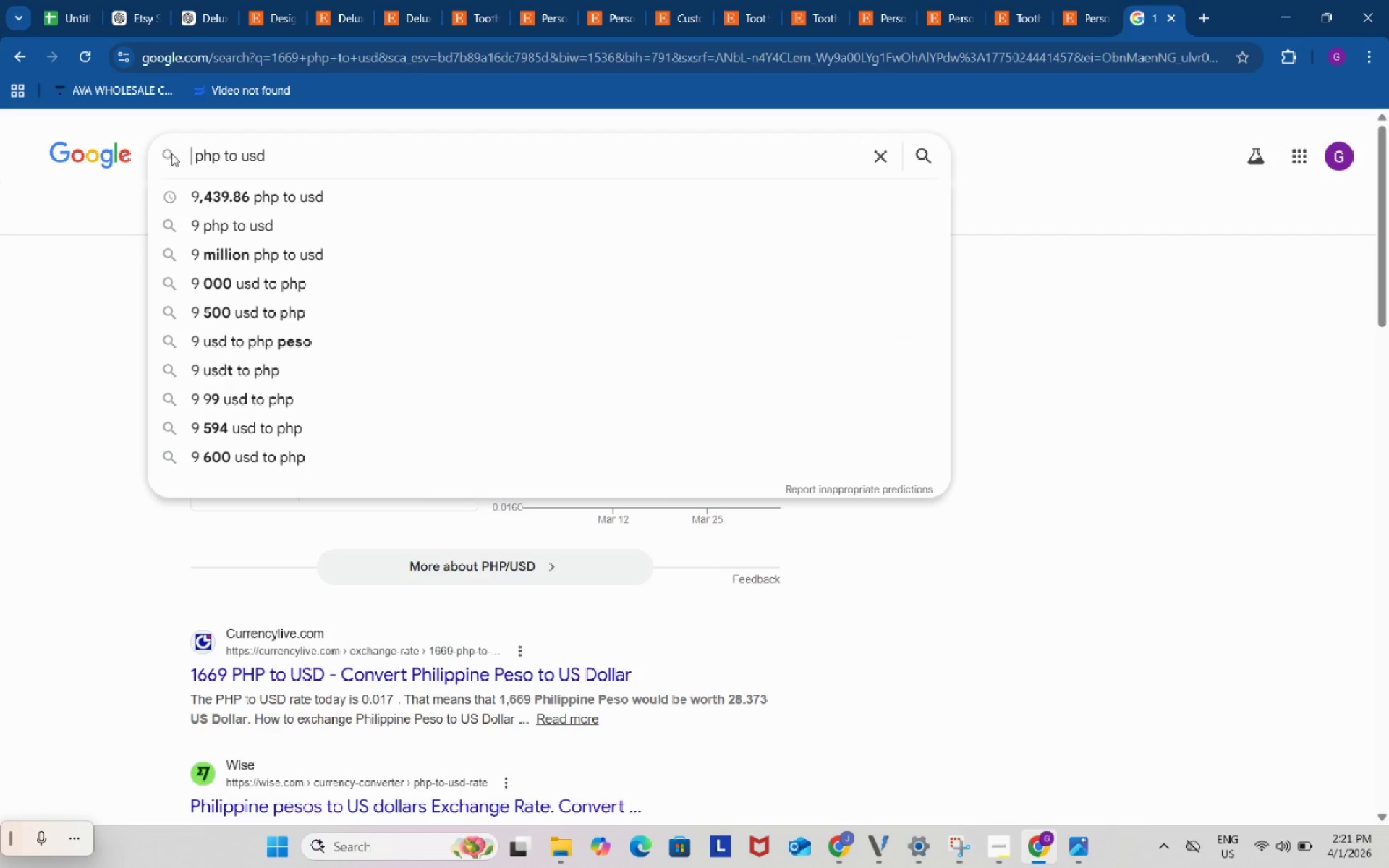 
key(ArrowRight)
 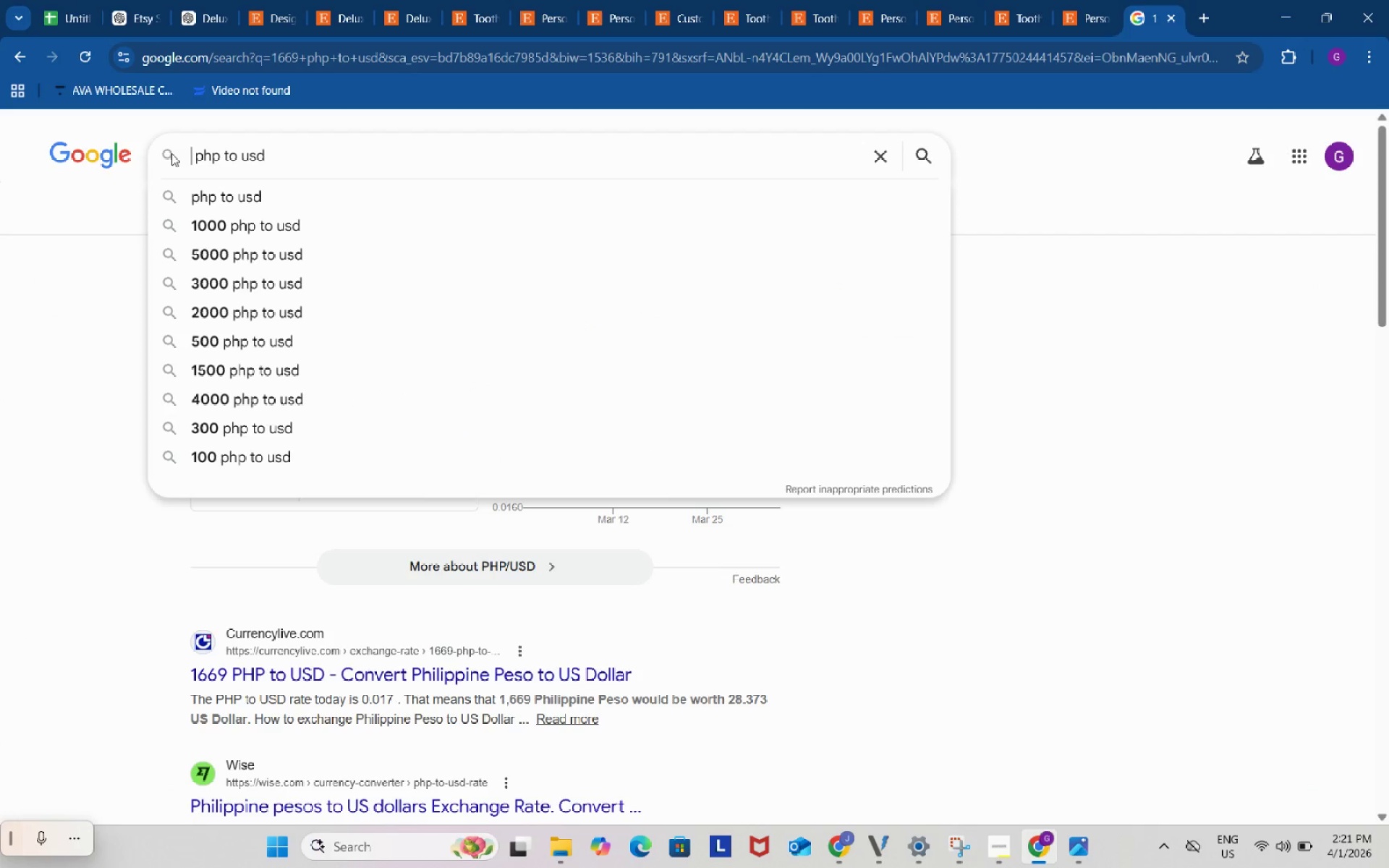 
key(Backspace)
 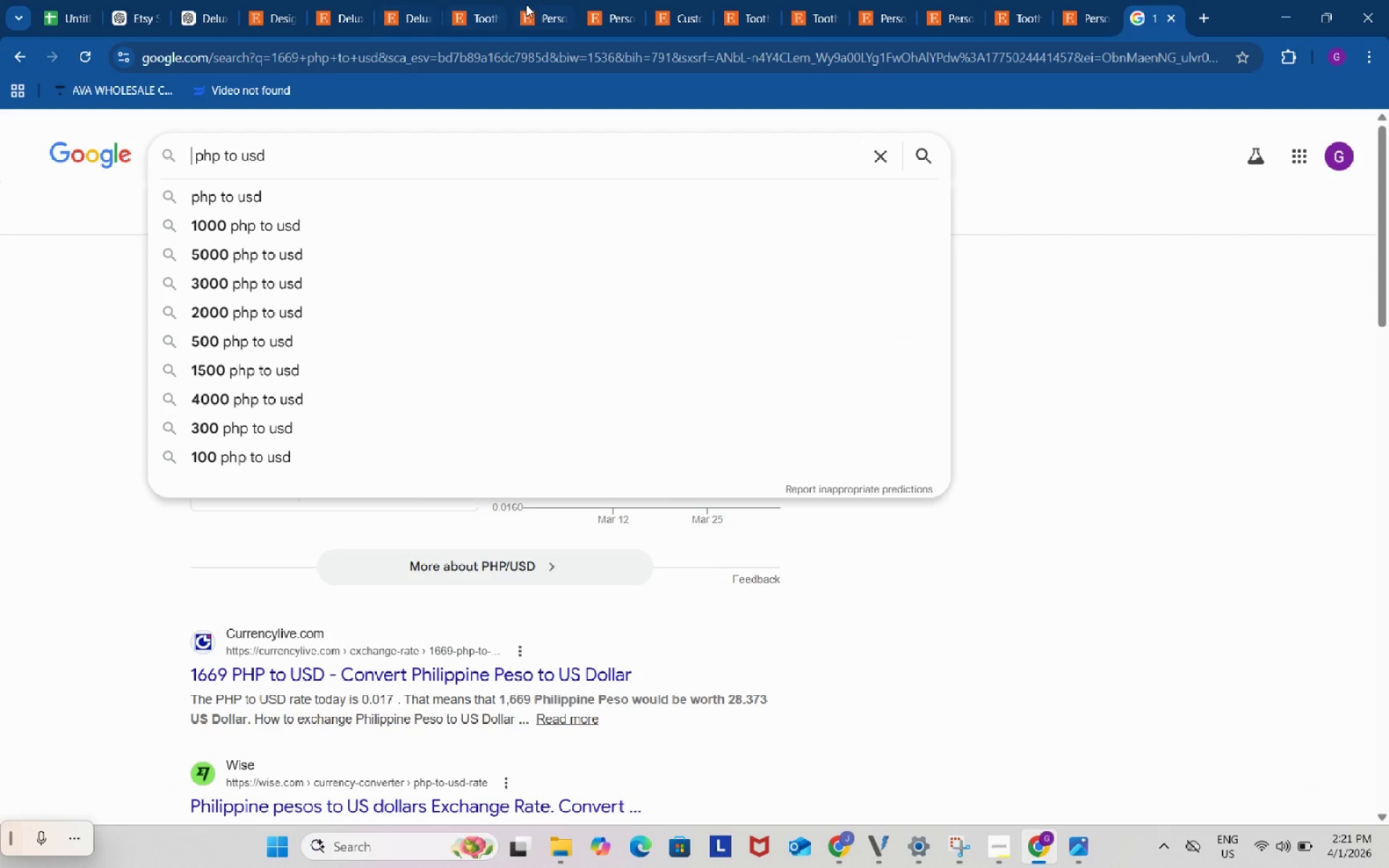 
left_click([526, 4])
 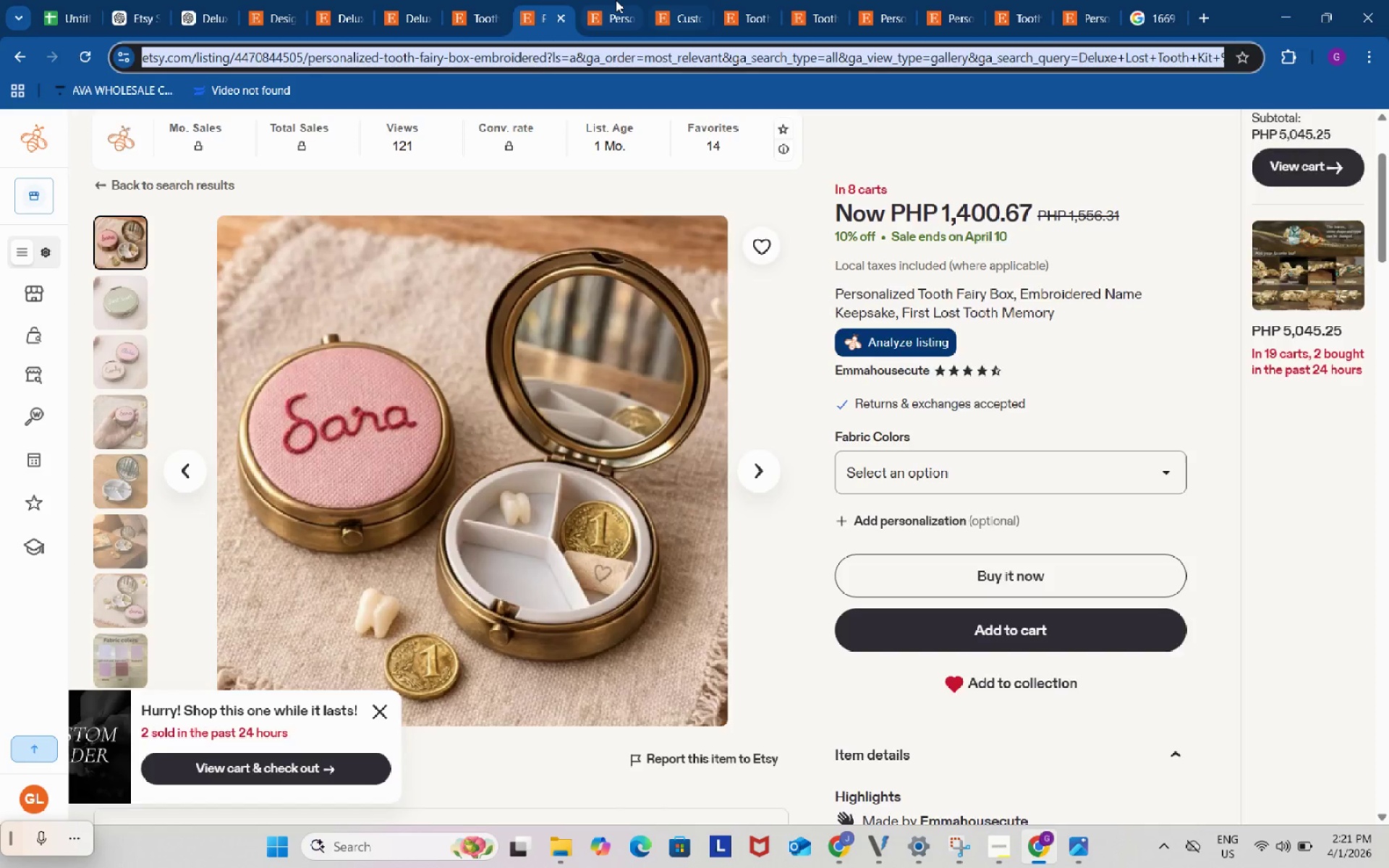 
left_click([616, 0])
 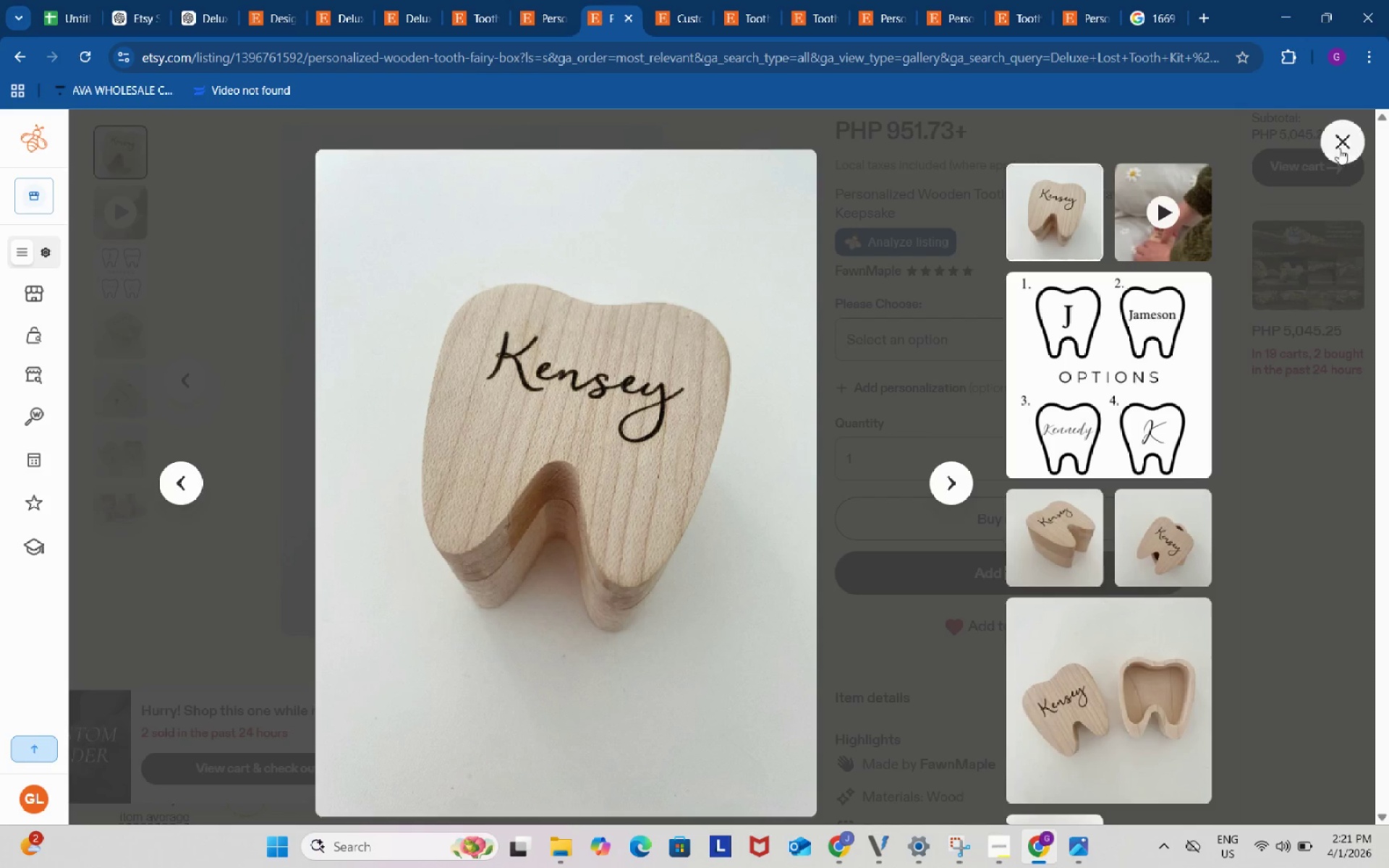 
left_click([1340, 145])
 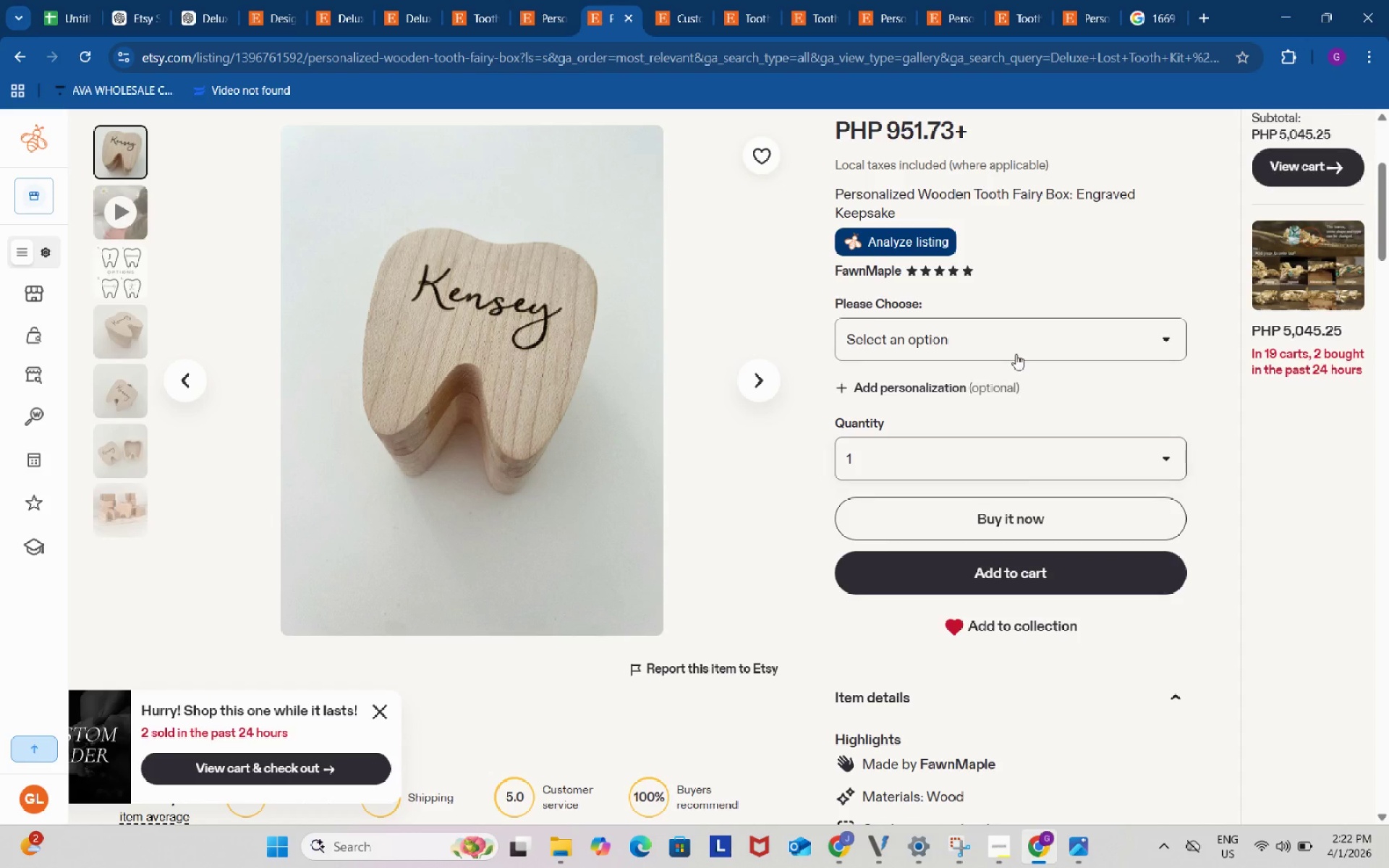 
left_click([1016, 354])
 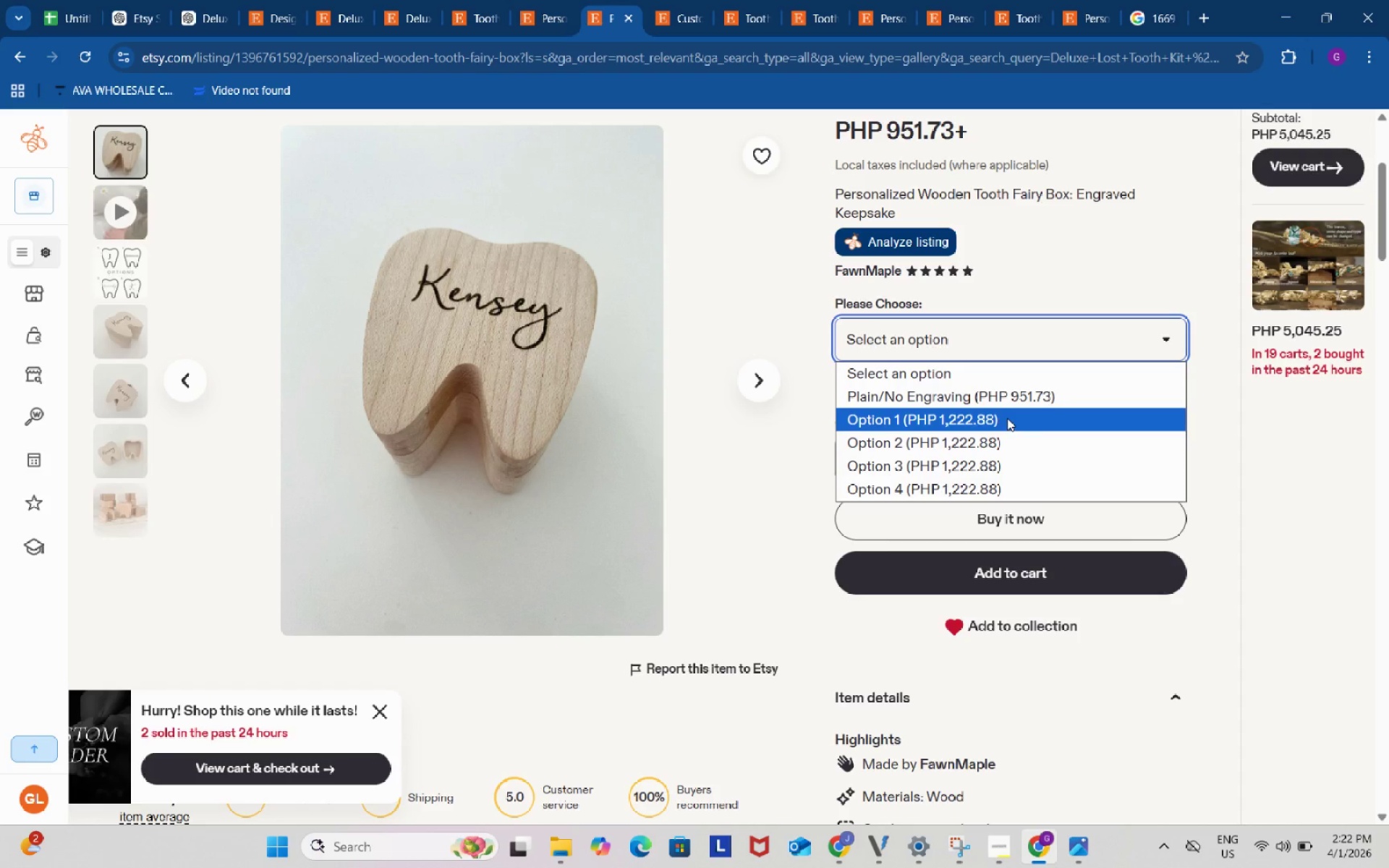 
left_click([1007, 418])
 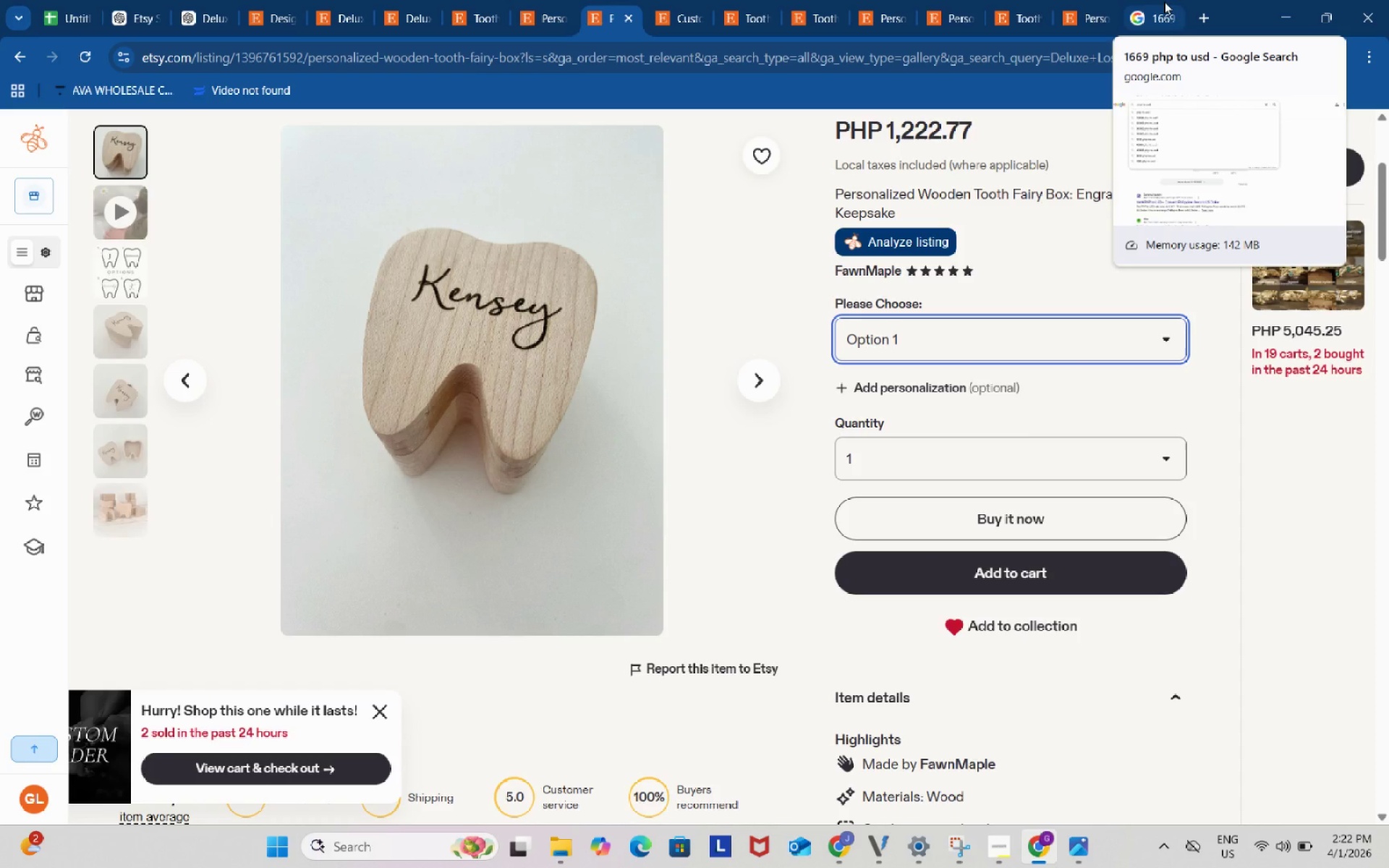 
left_click([1164, 1])
 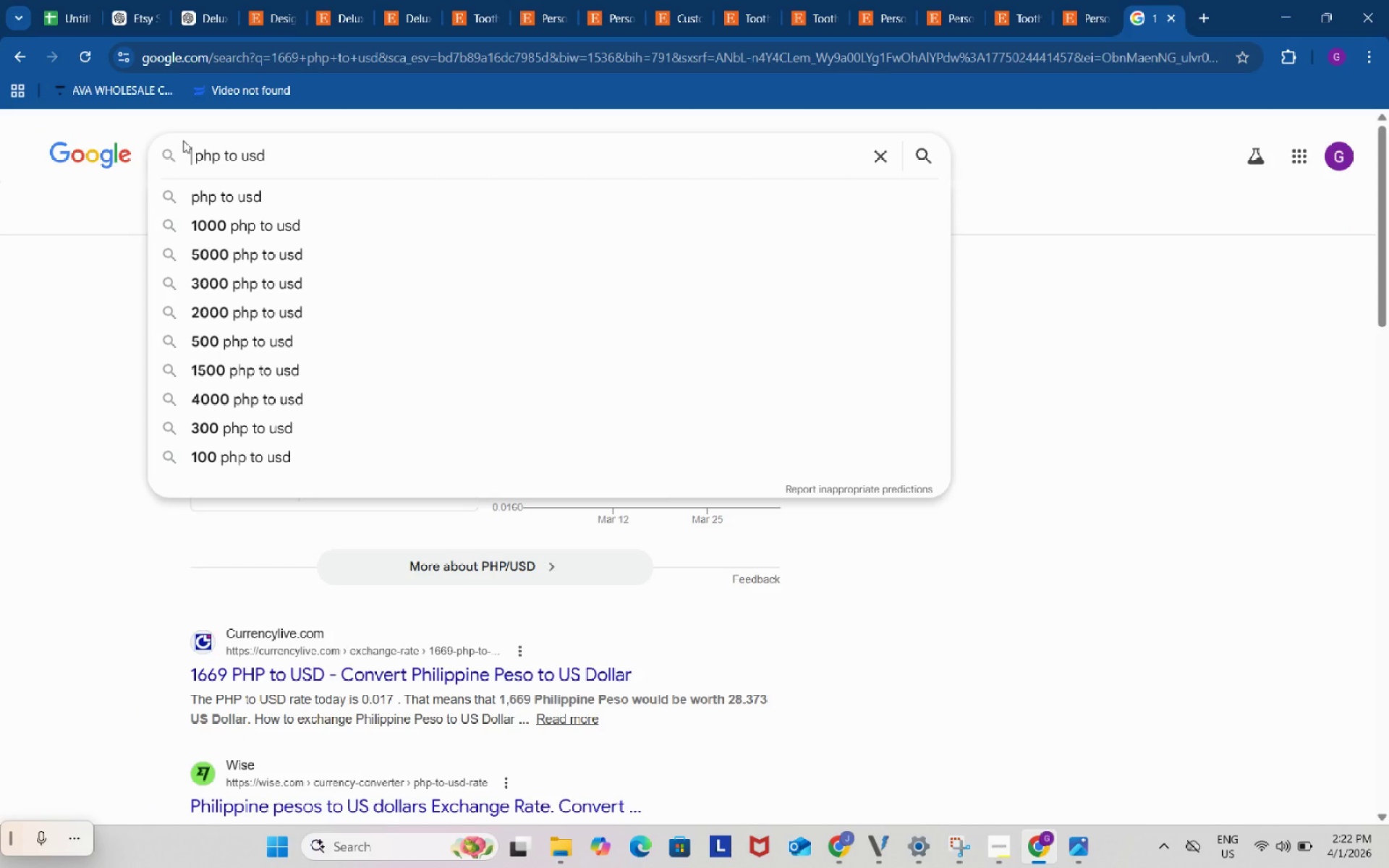 
key(Numpad1)
 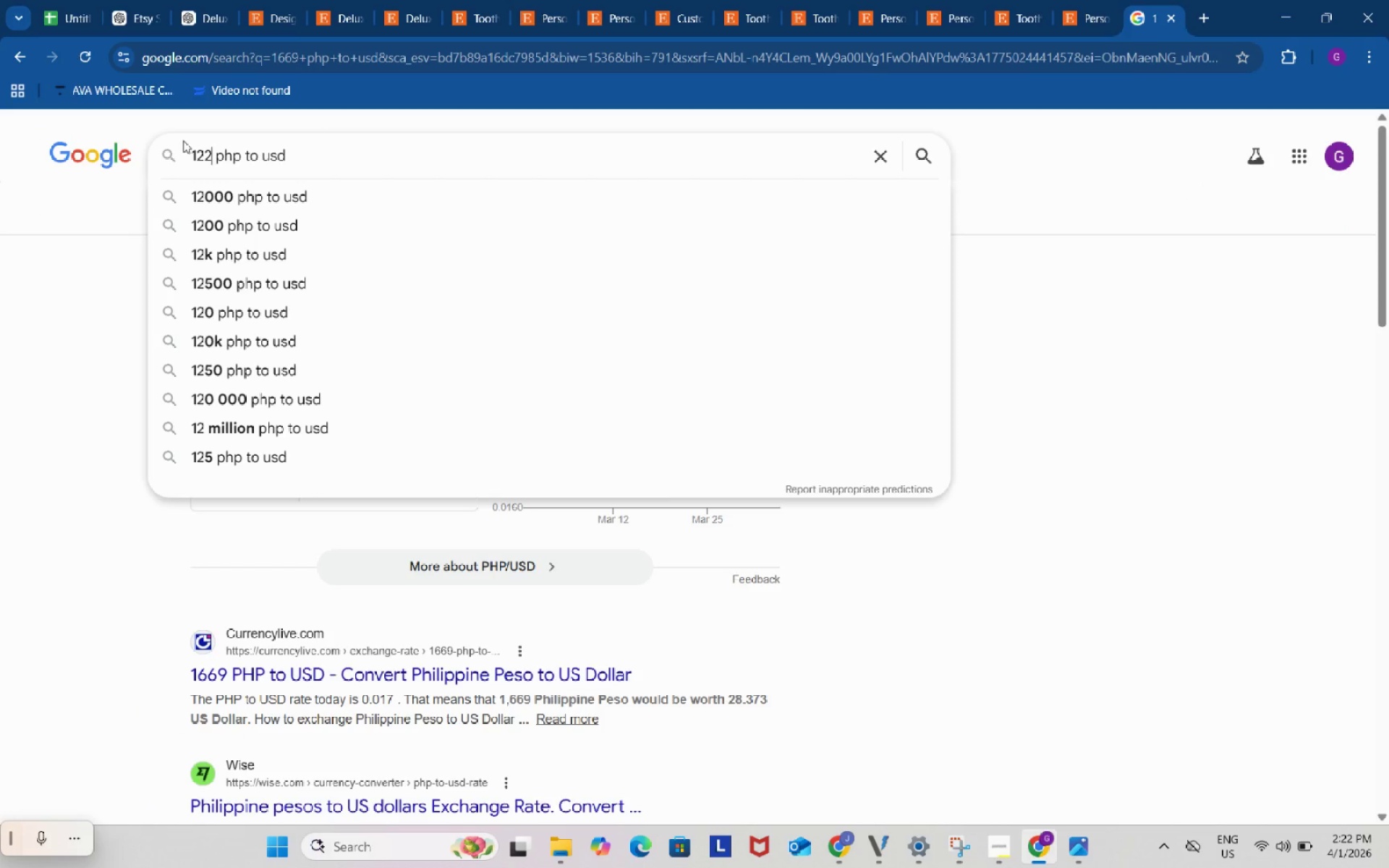 
key(Numpad2)
 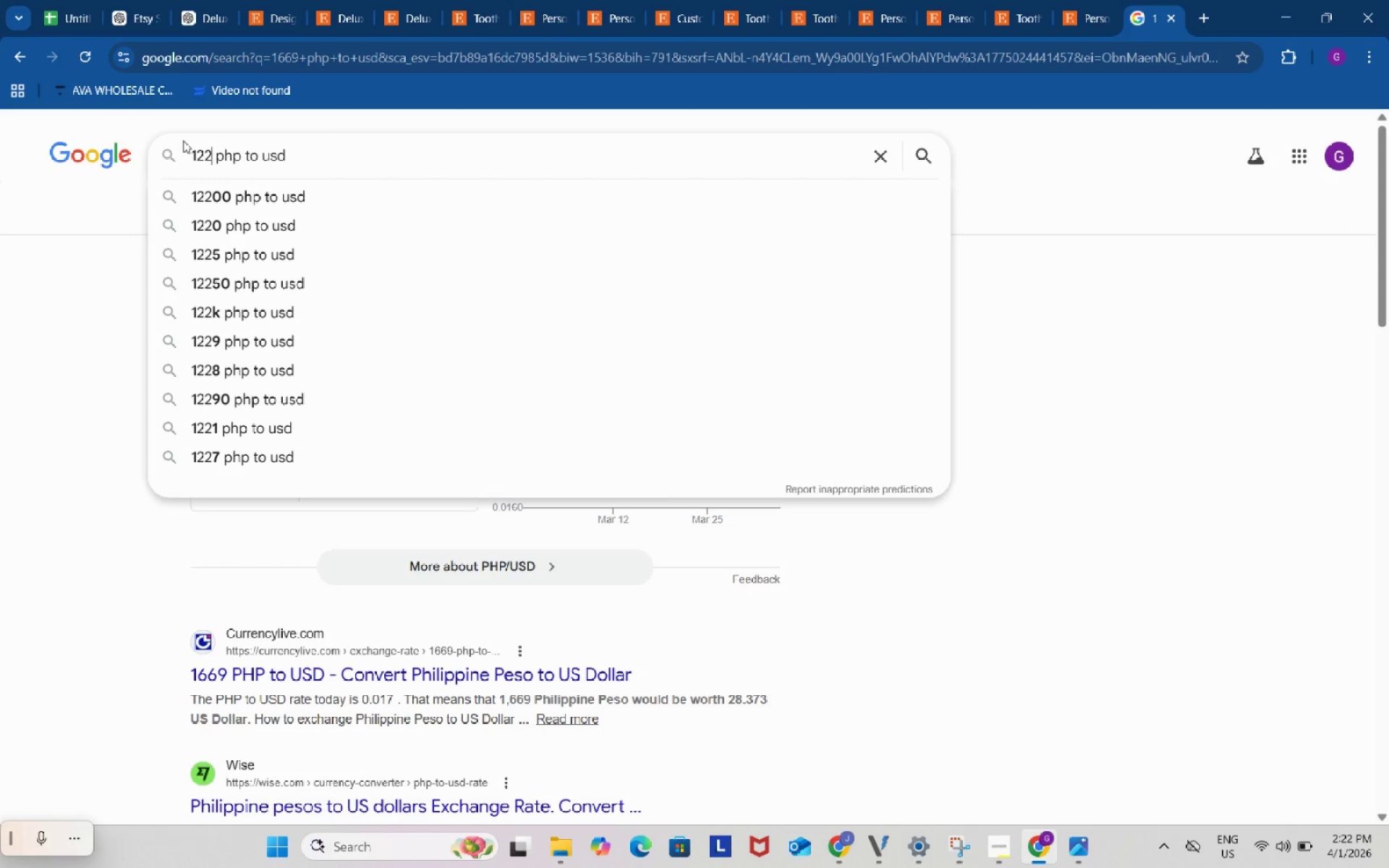 
key(Numpad2)
 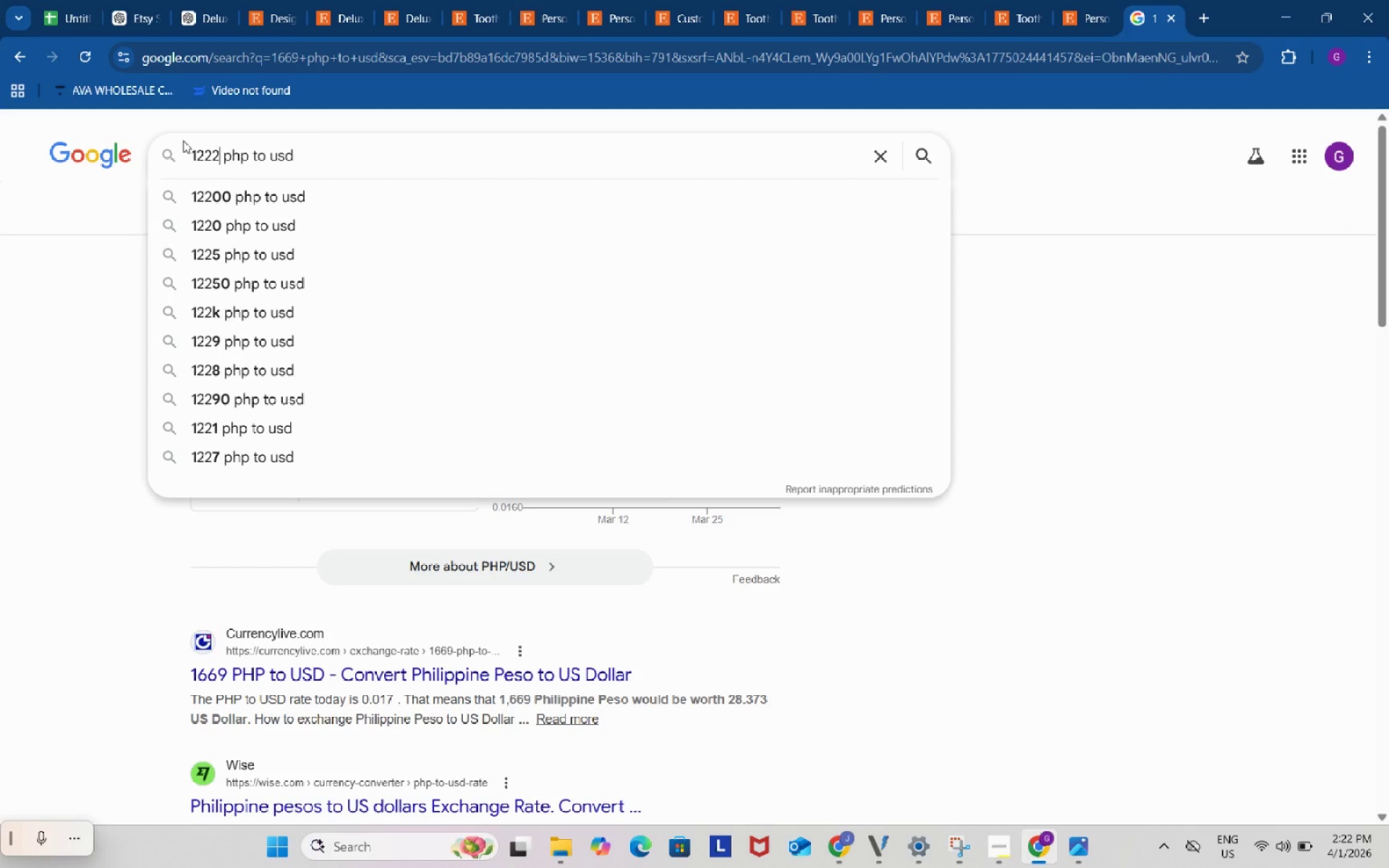 
key(Numpad2)
 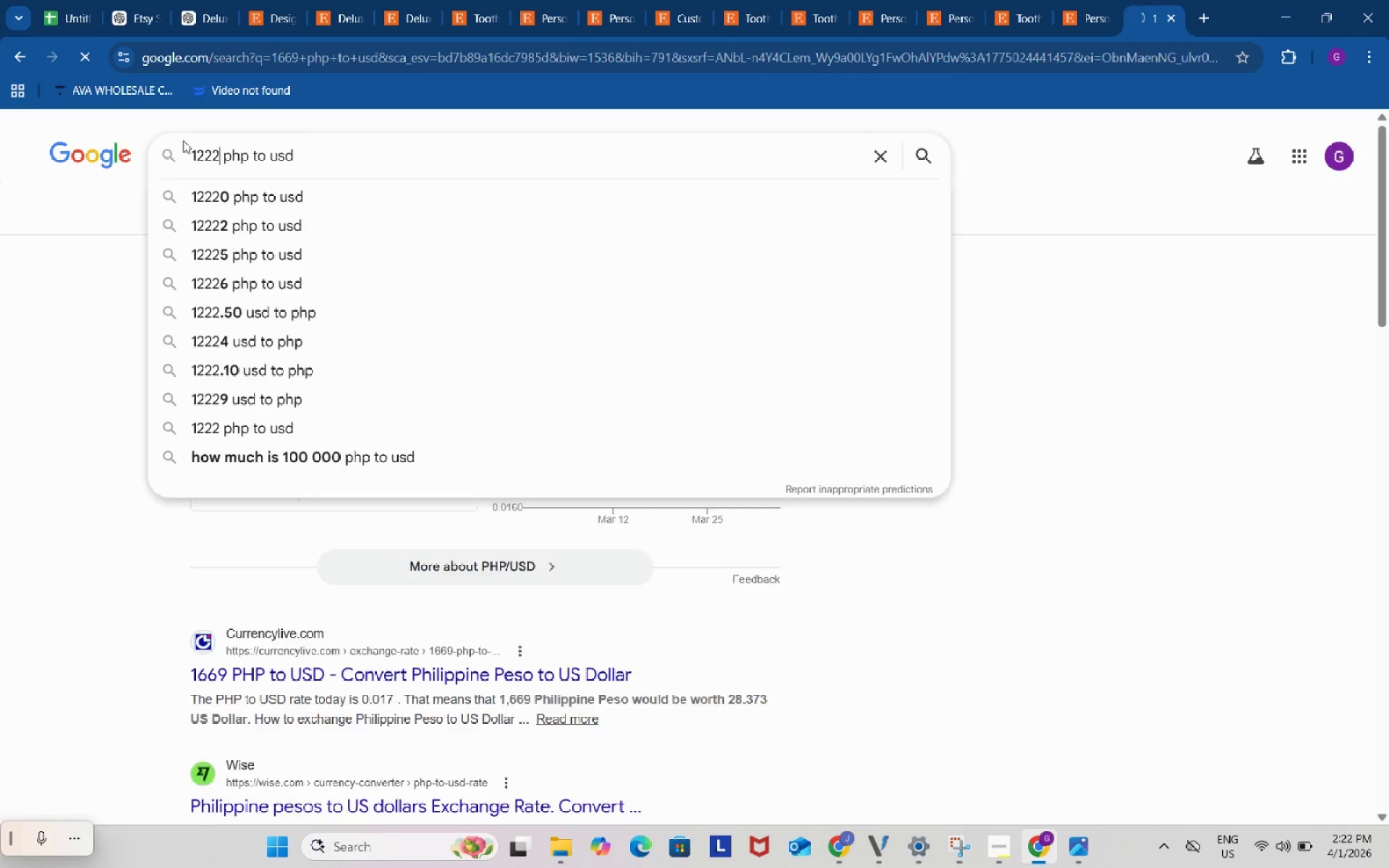 
key(Enter)
 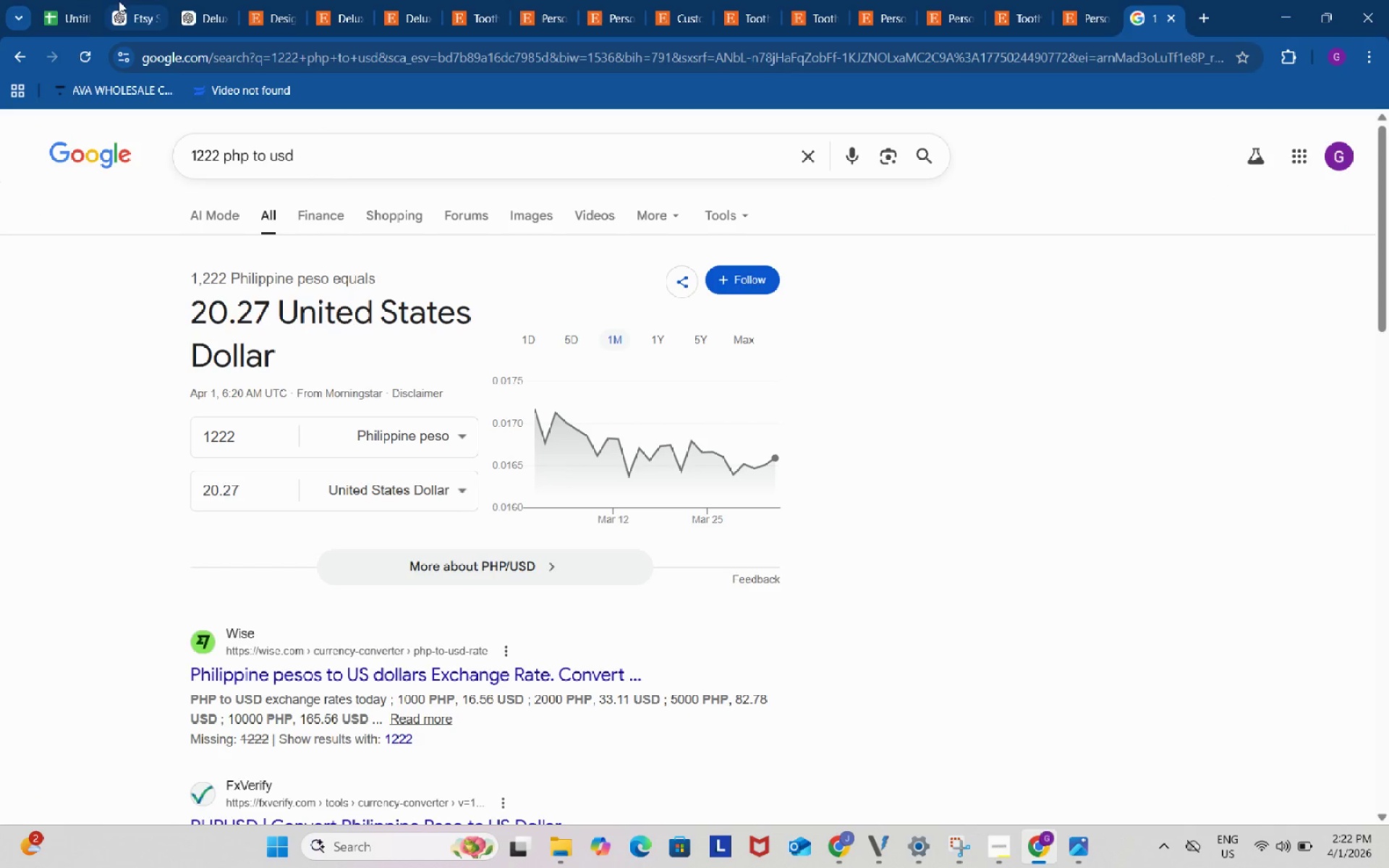 
left_click([85, 0])
 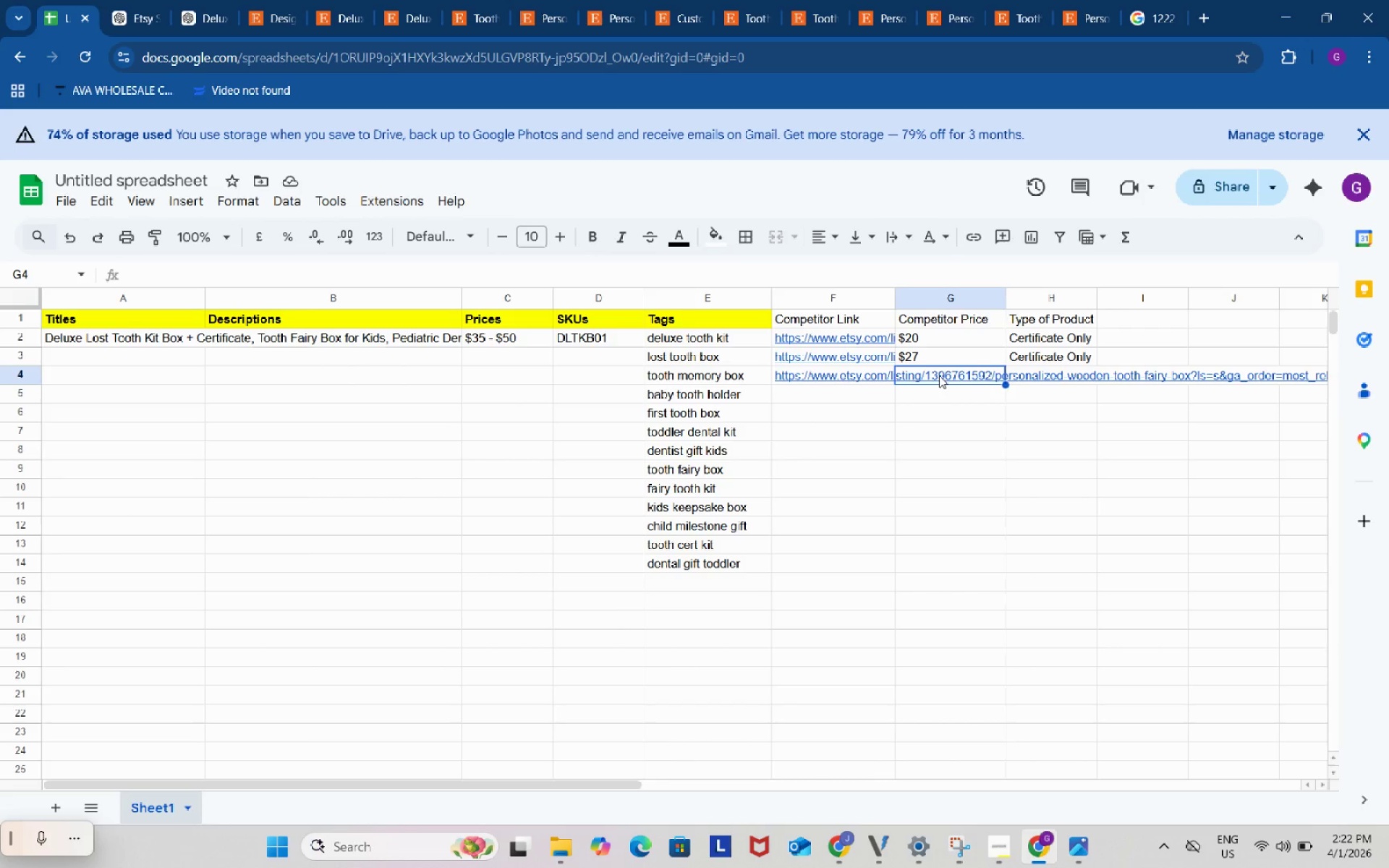 
double_click([939, 375])
 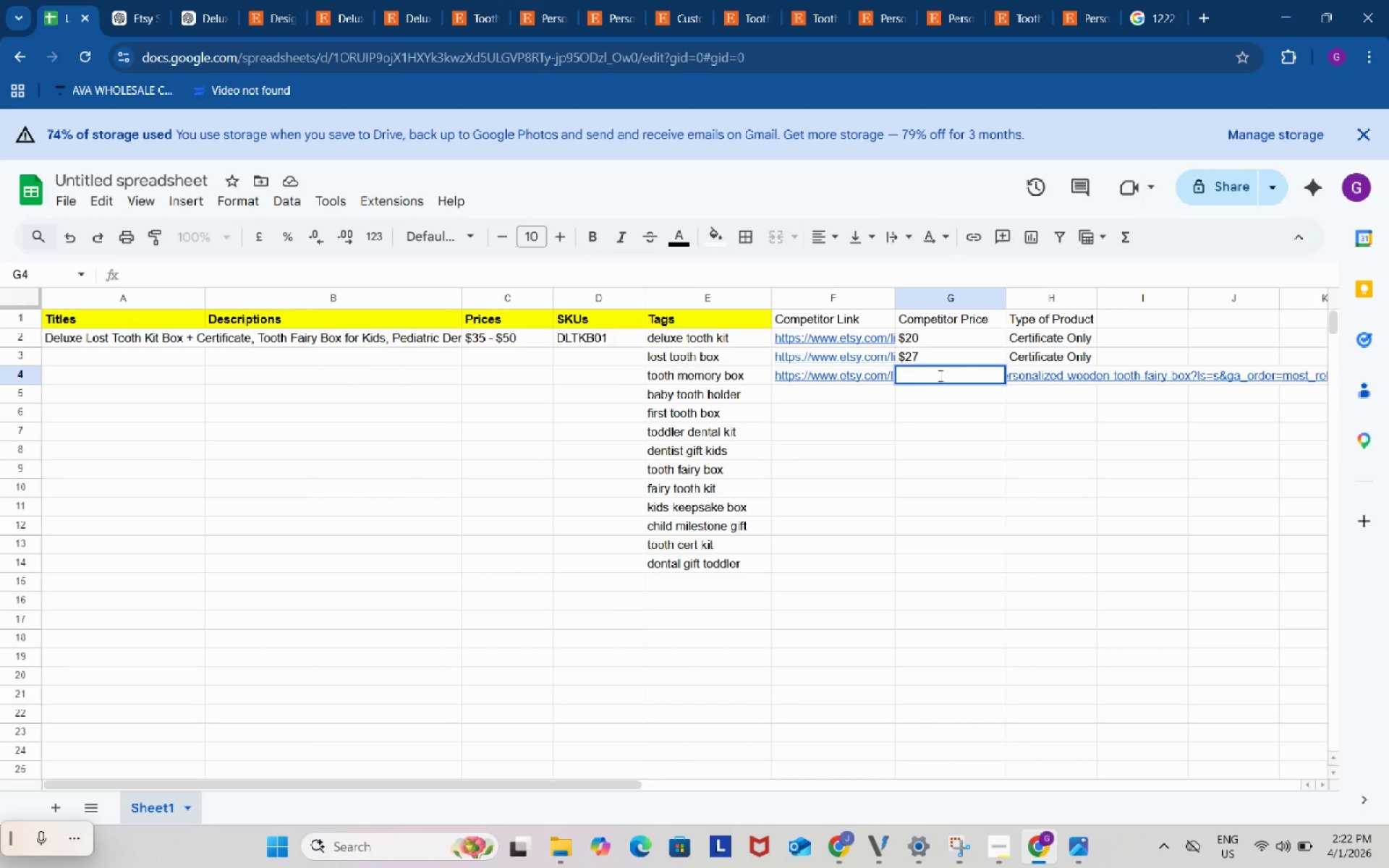 
key(Shift+ShiftRight)
 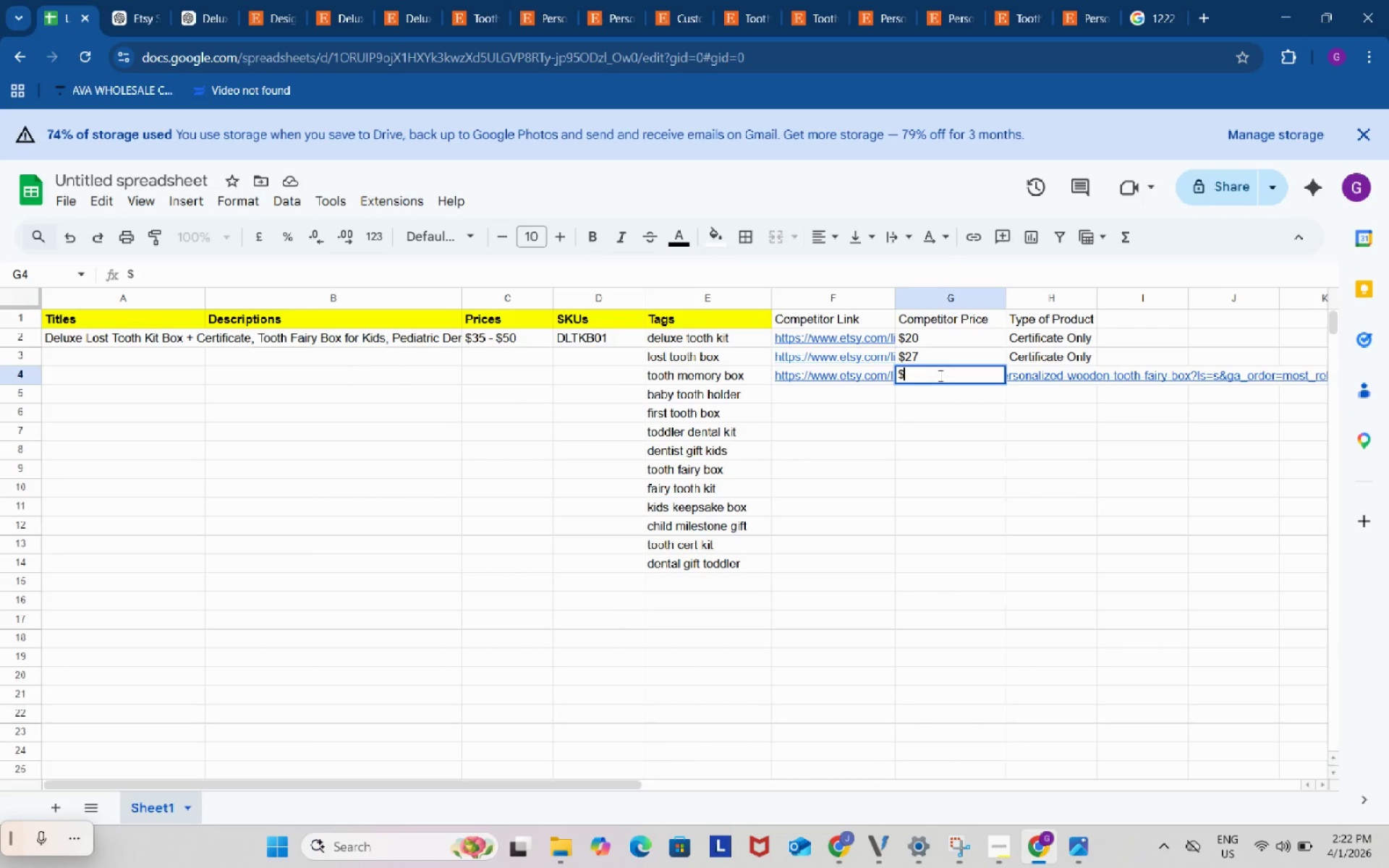 
key(Shift+4)
 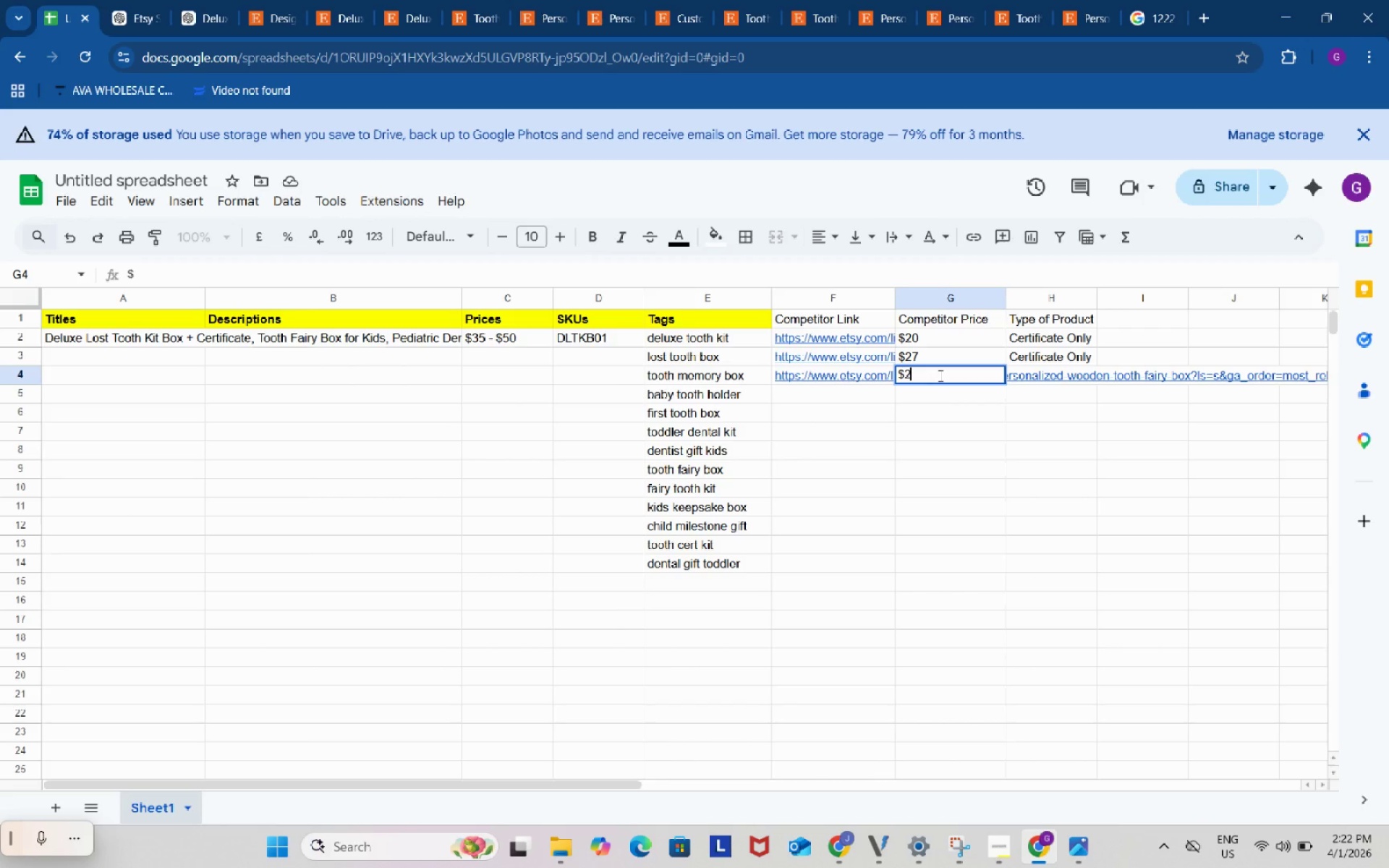 
key(Numpad2)
 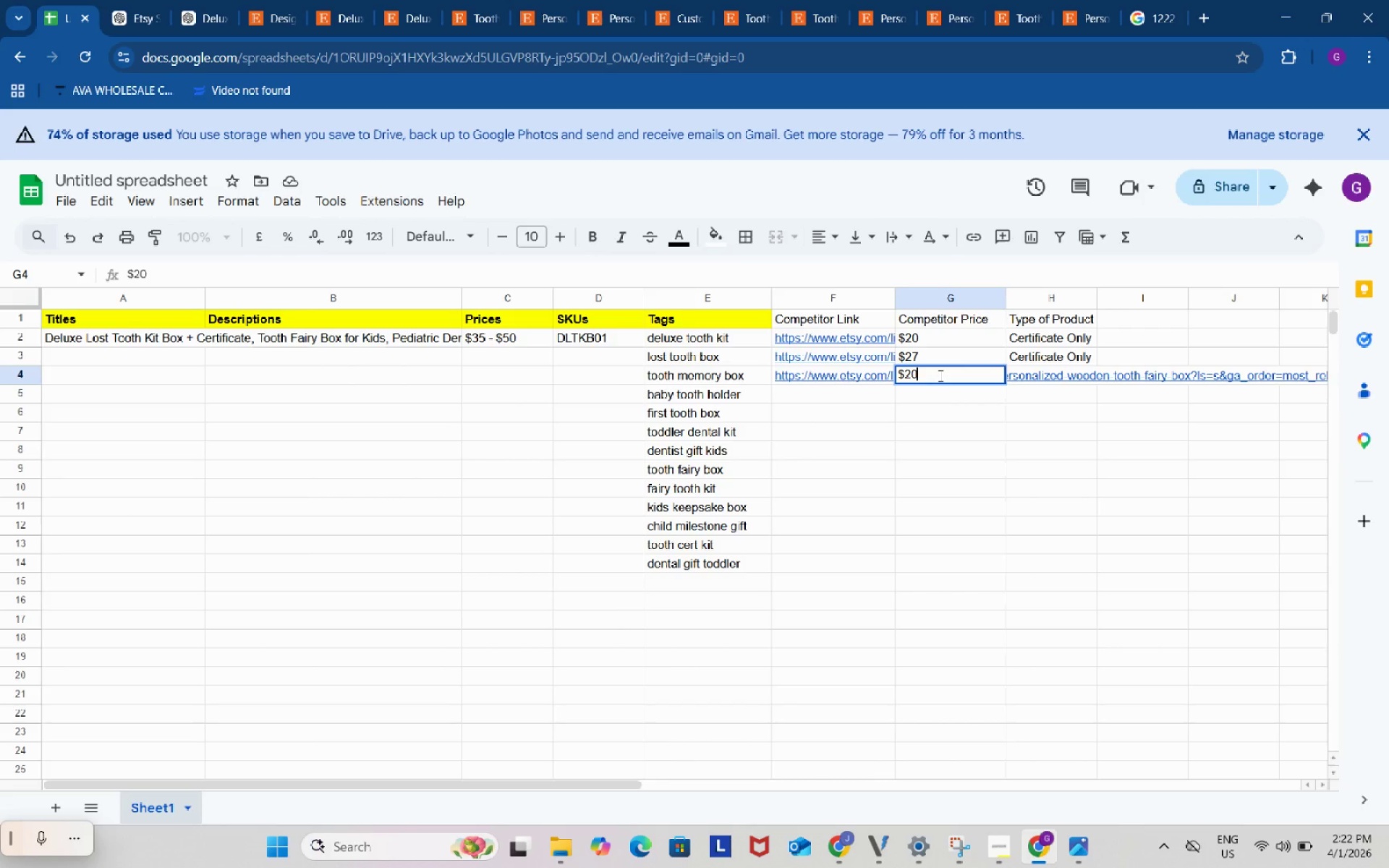 
key(Numpad0)
 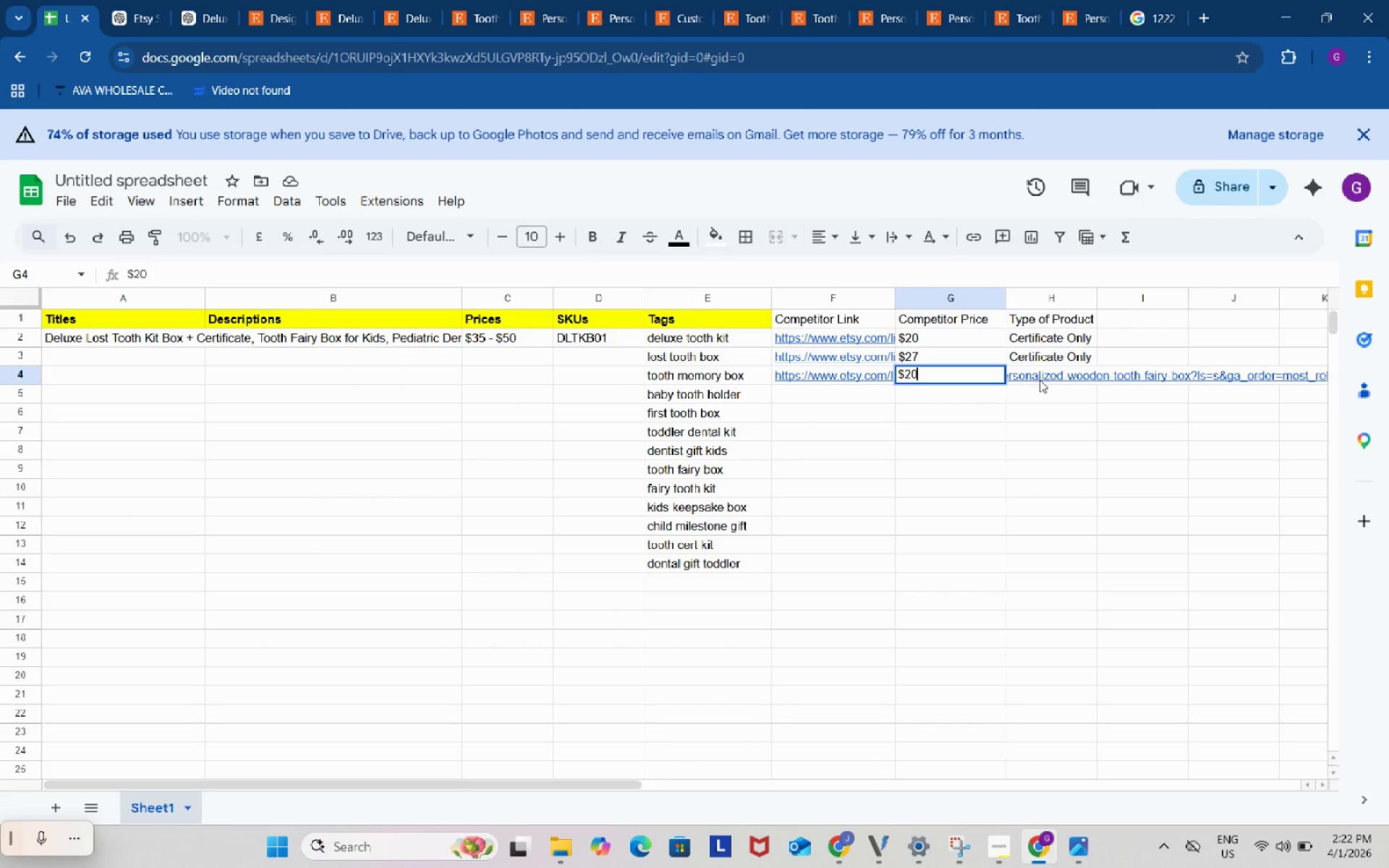 
left_click([1040, 380])
 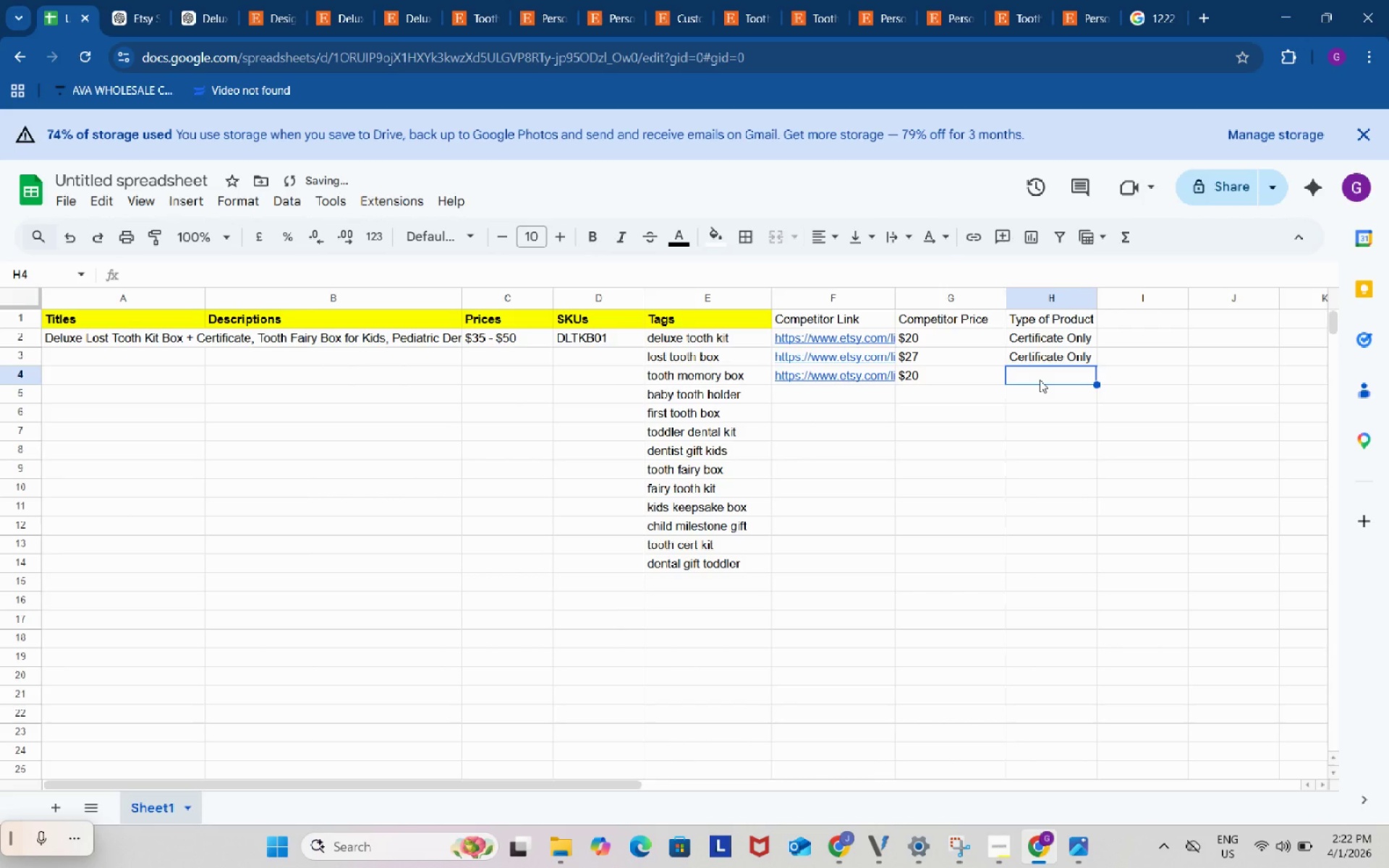 
type(Box with Personalized Name)
 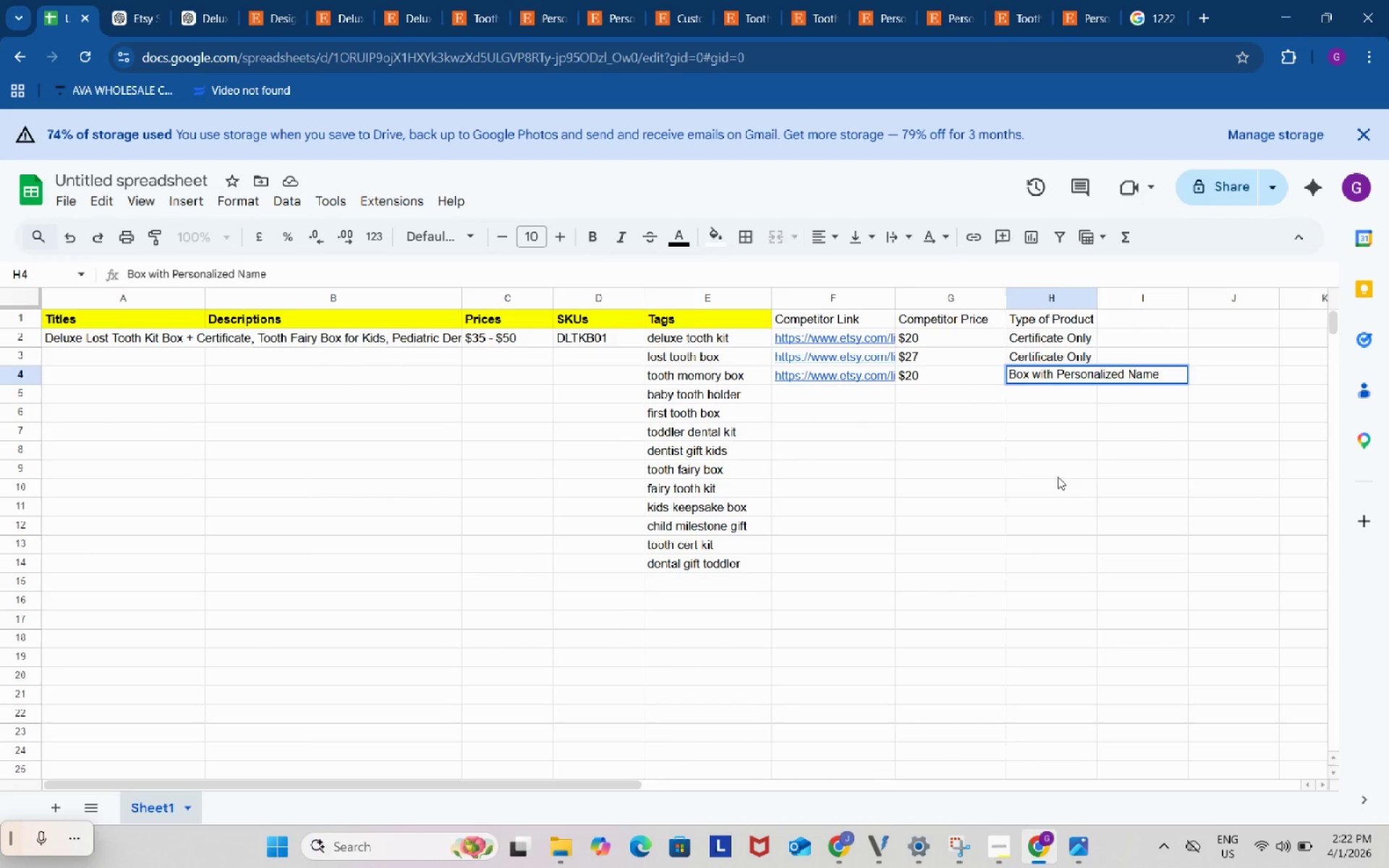 
left_click([1058, 477])
 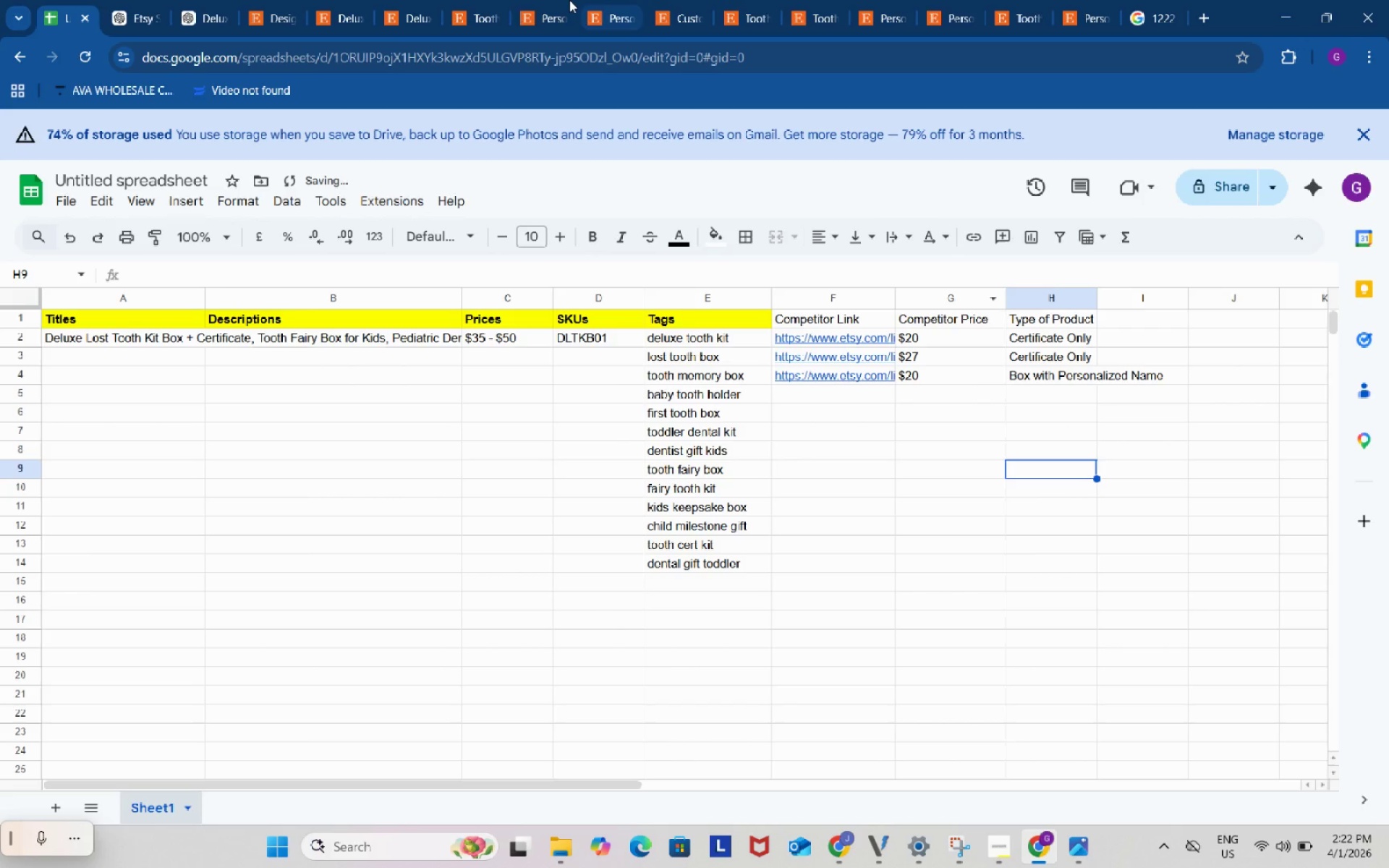 
left_click([567, 0])
 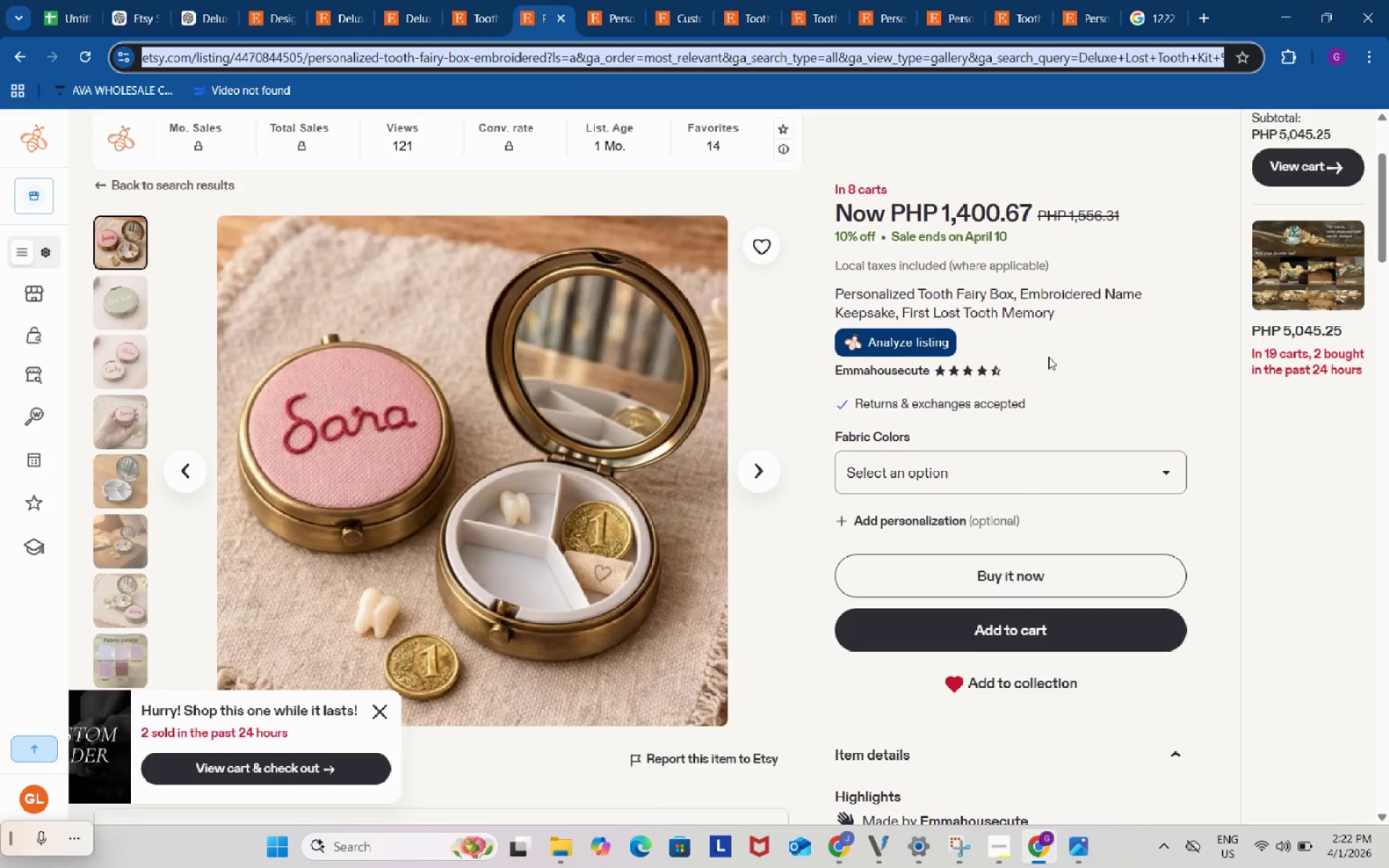 
wait(5.34)
 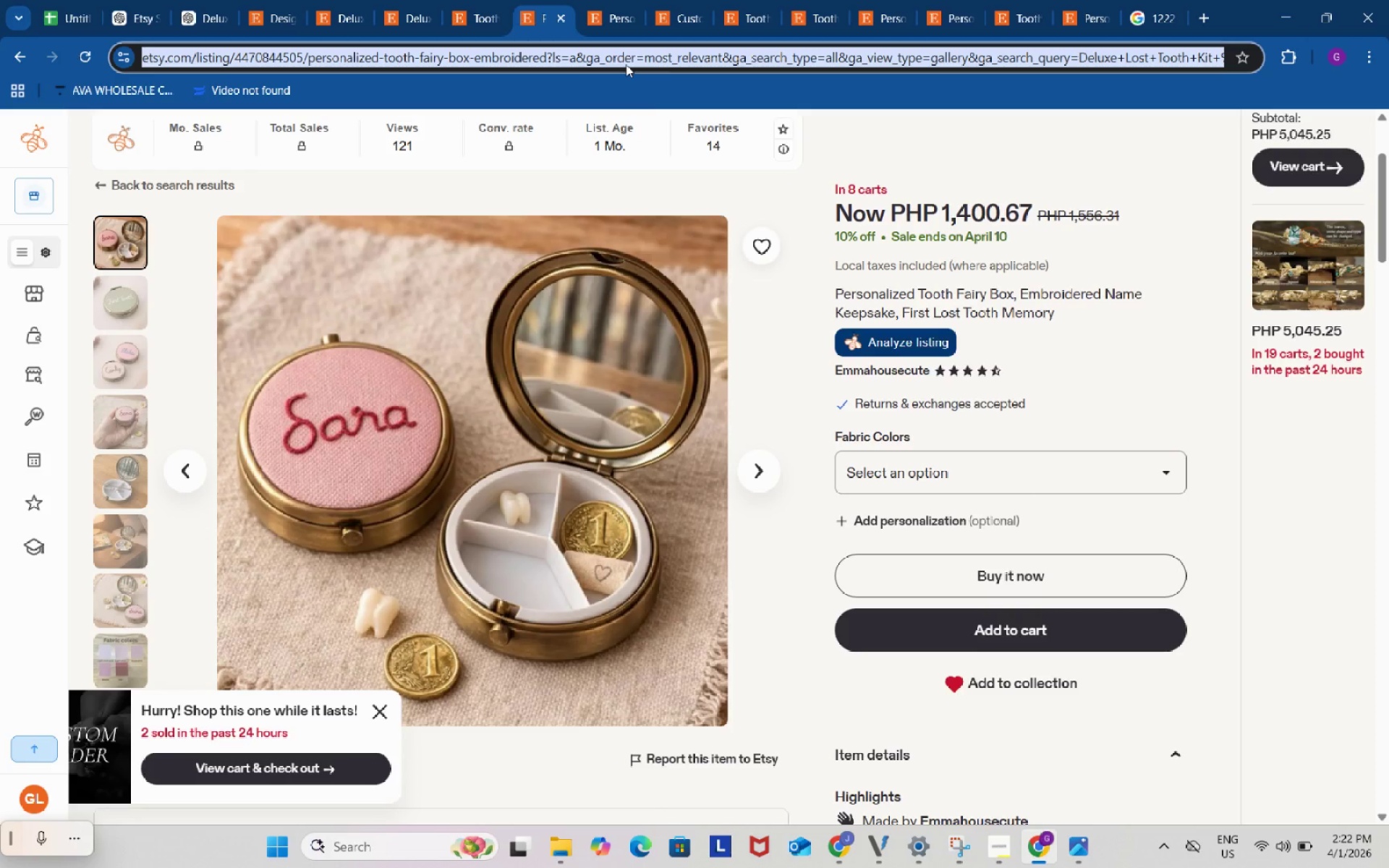 
left_click_drag(start_coordinate=[944, 208], to_coordinate=[1026, 210])
 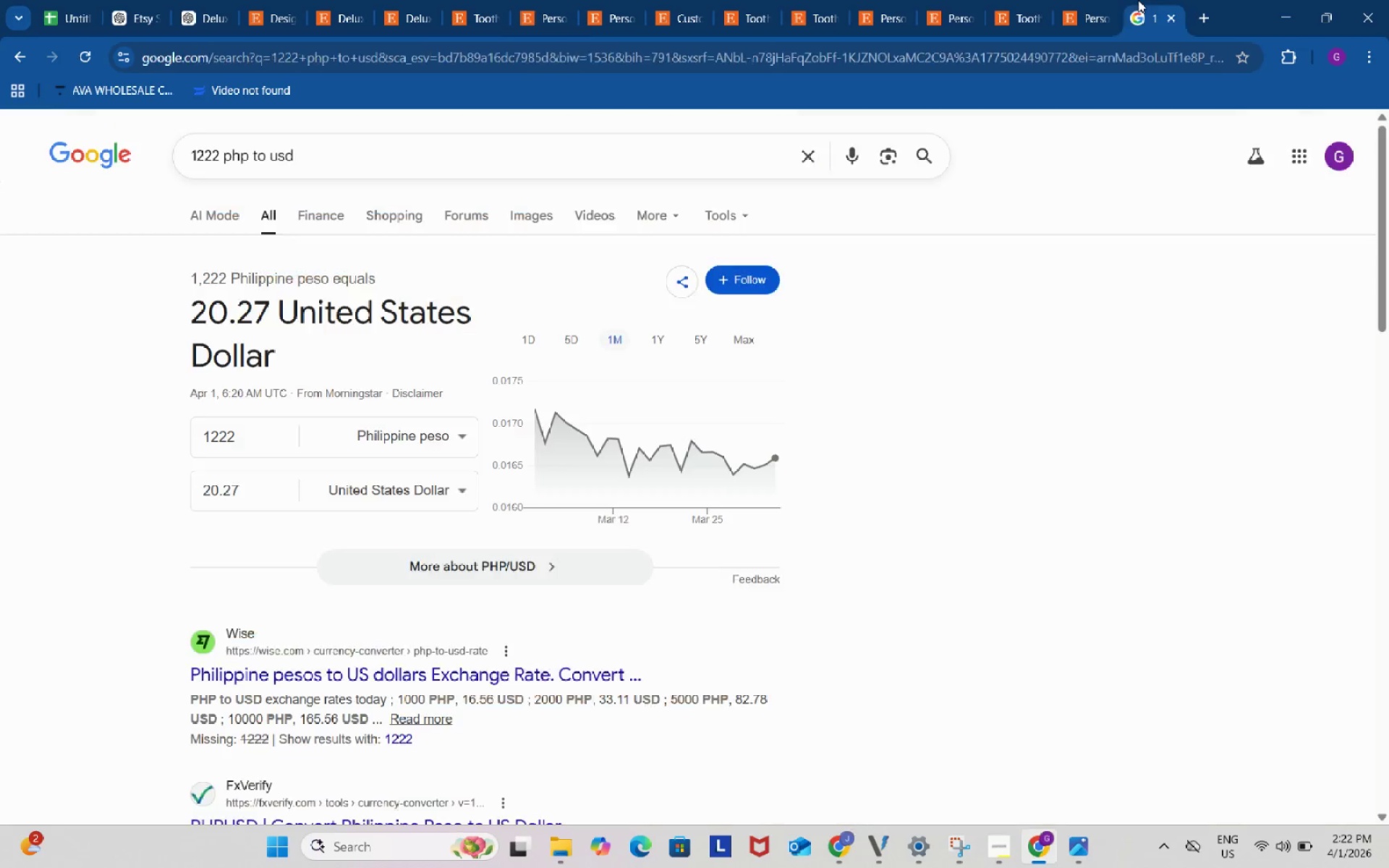 
key(Control+ControlLeft)
 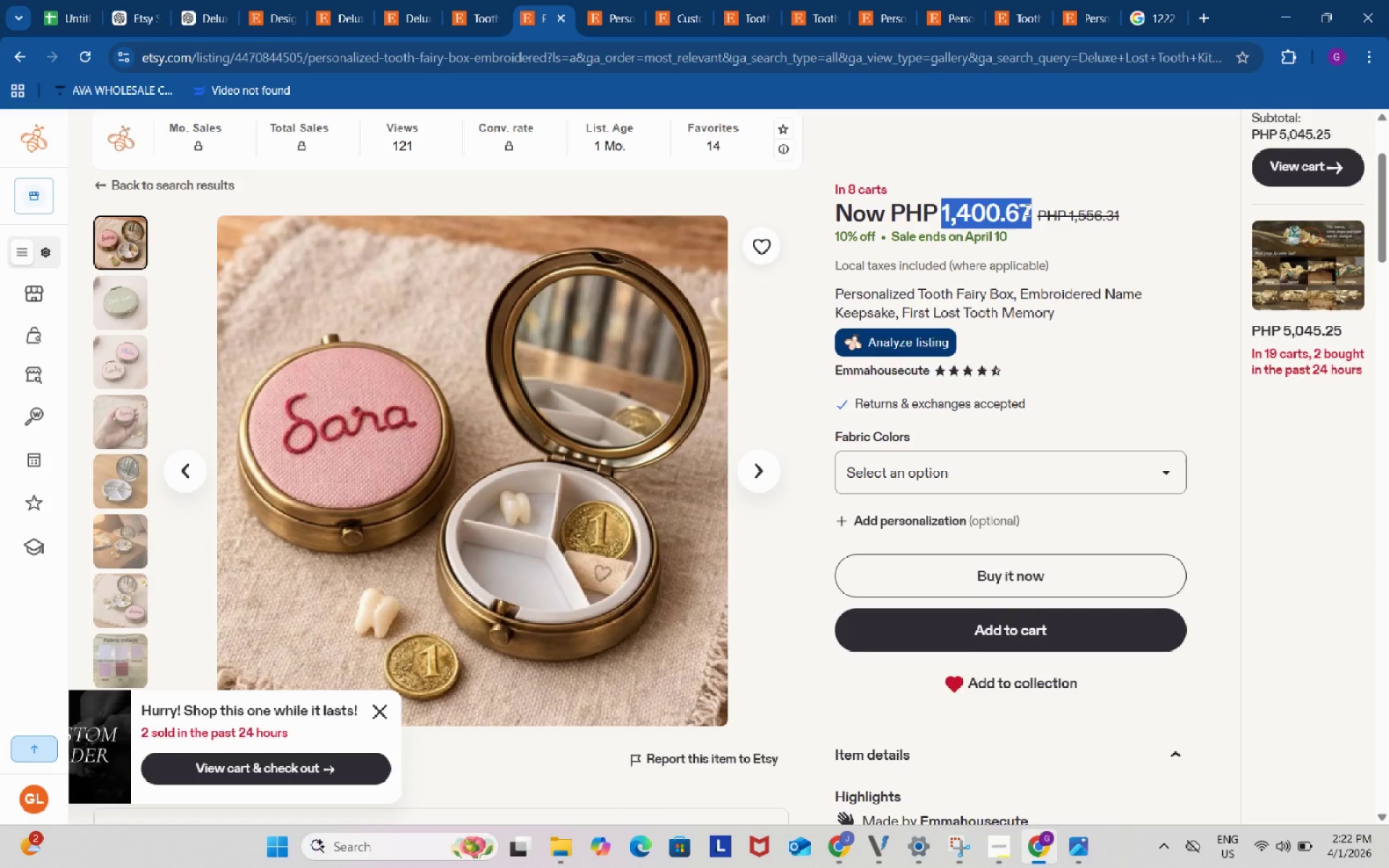 
key(Control+C)
 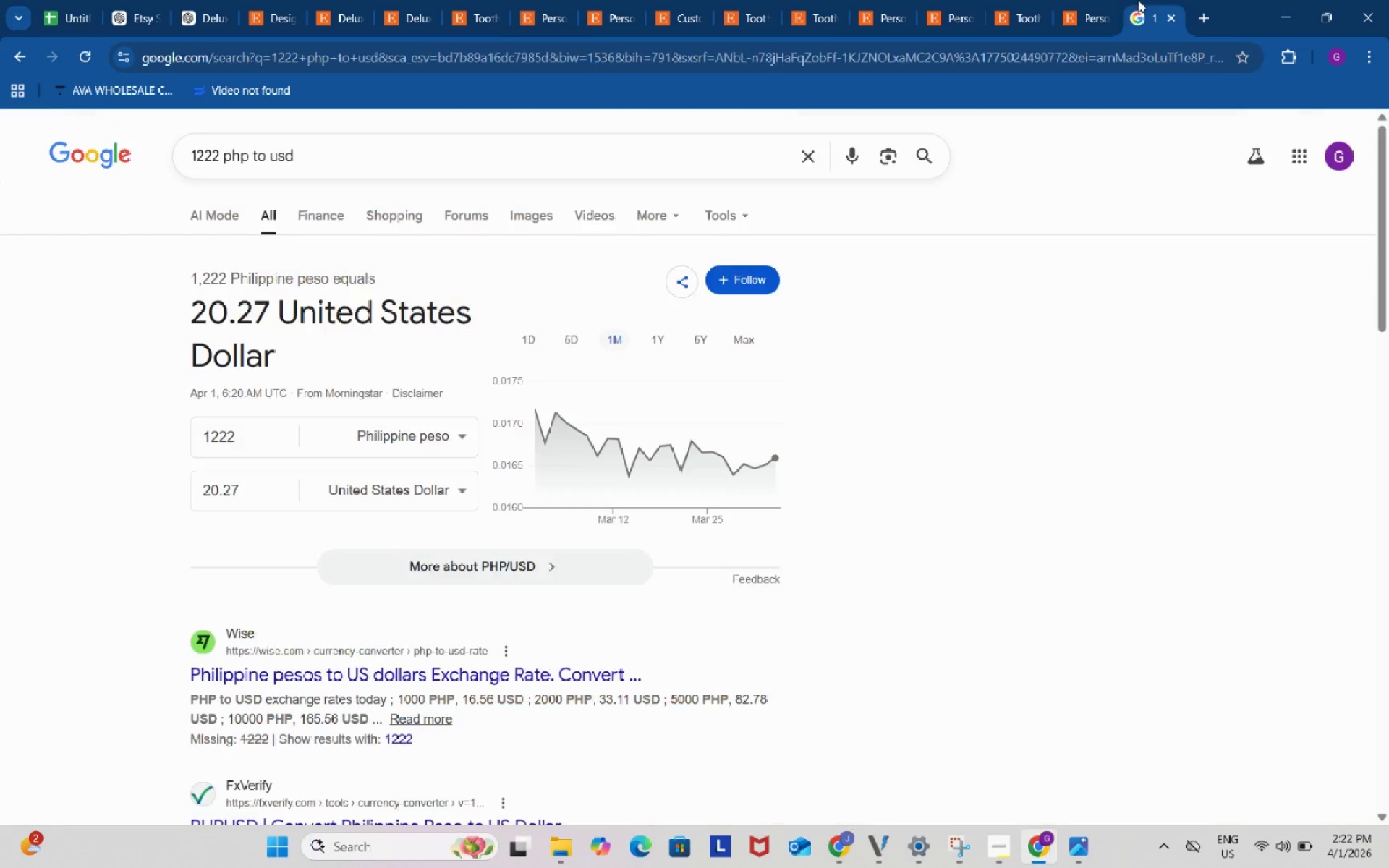 
left_click([1138, 0])
 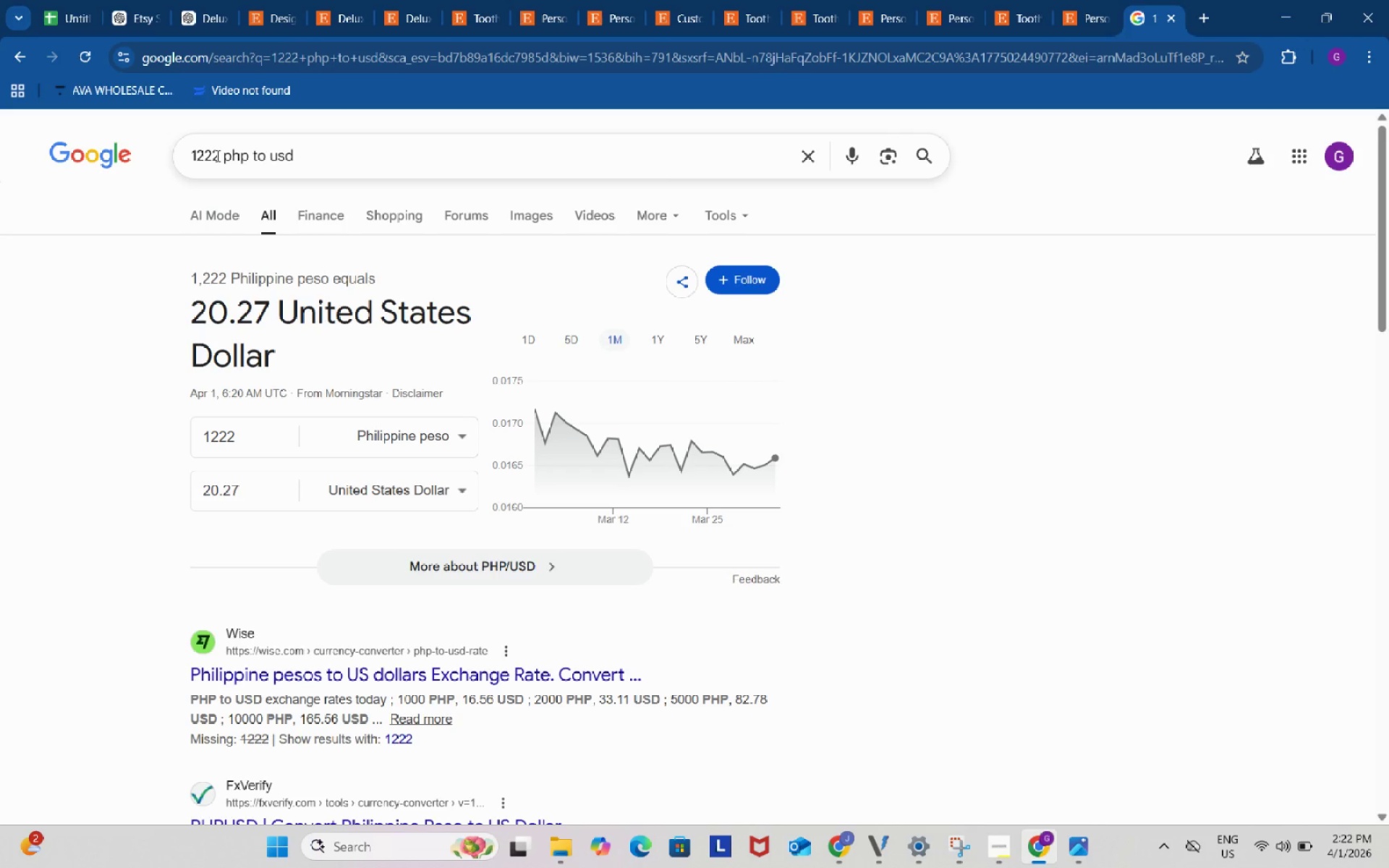 
left_click_drag(start_coordinate=[216, 156], to_coordinate=[183, 155])
 